 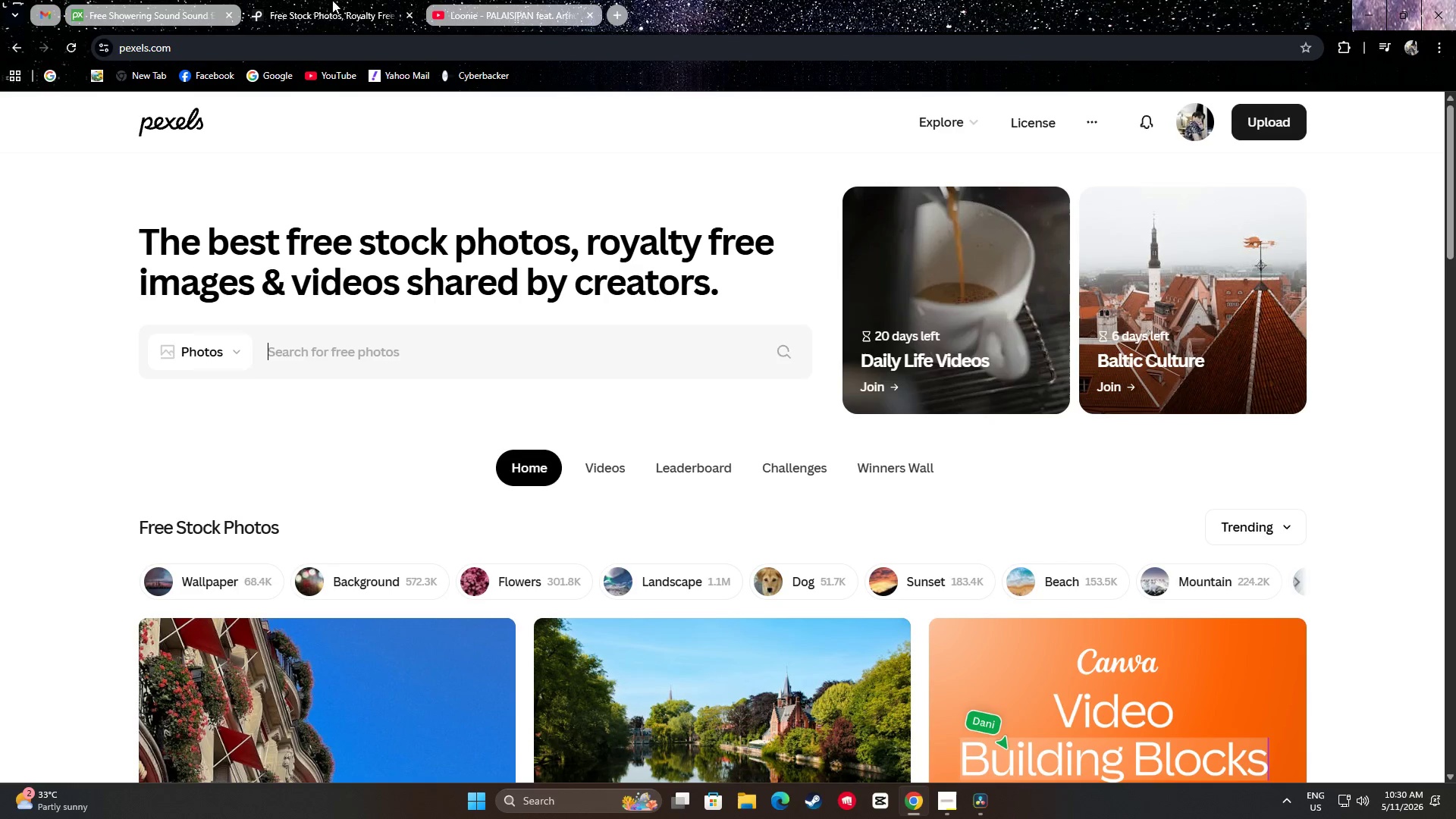 
left_click([594, 19])
 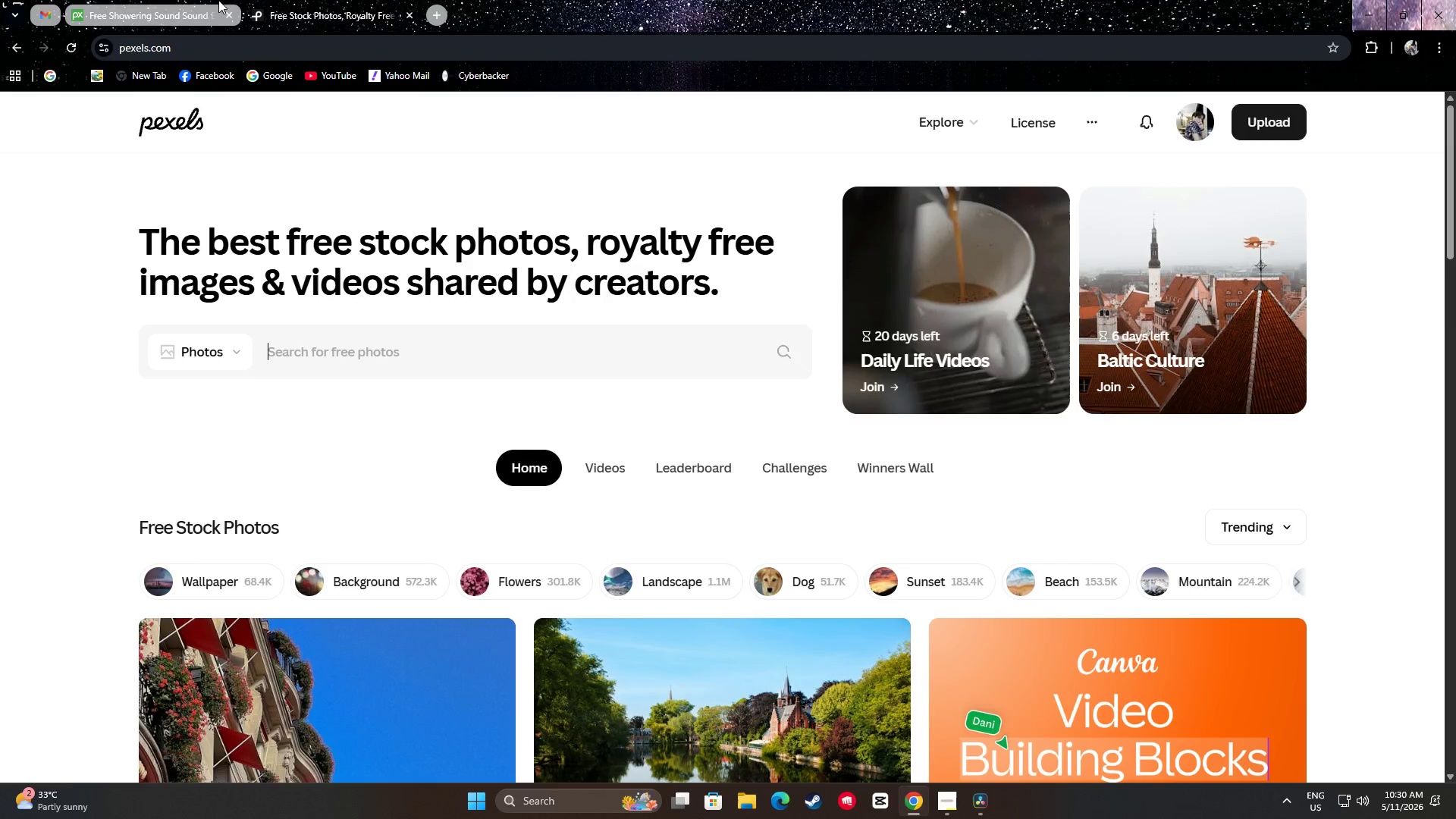 
left_click([127, 0])
 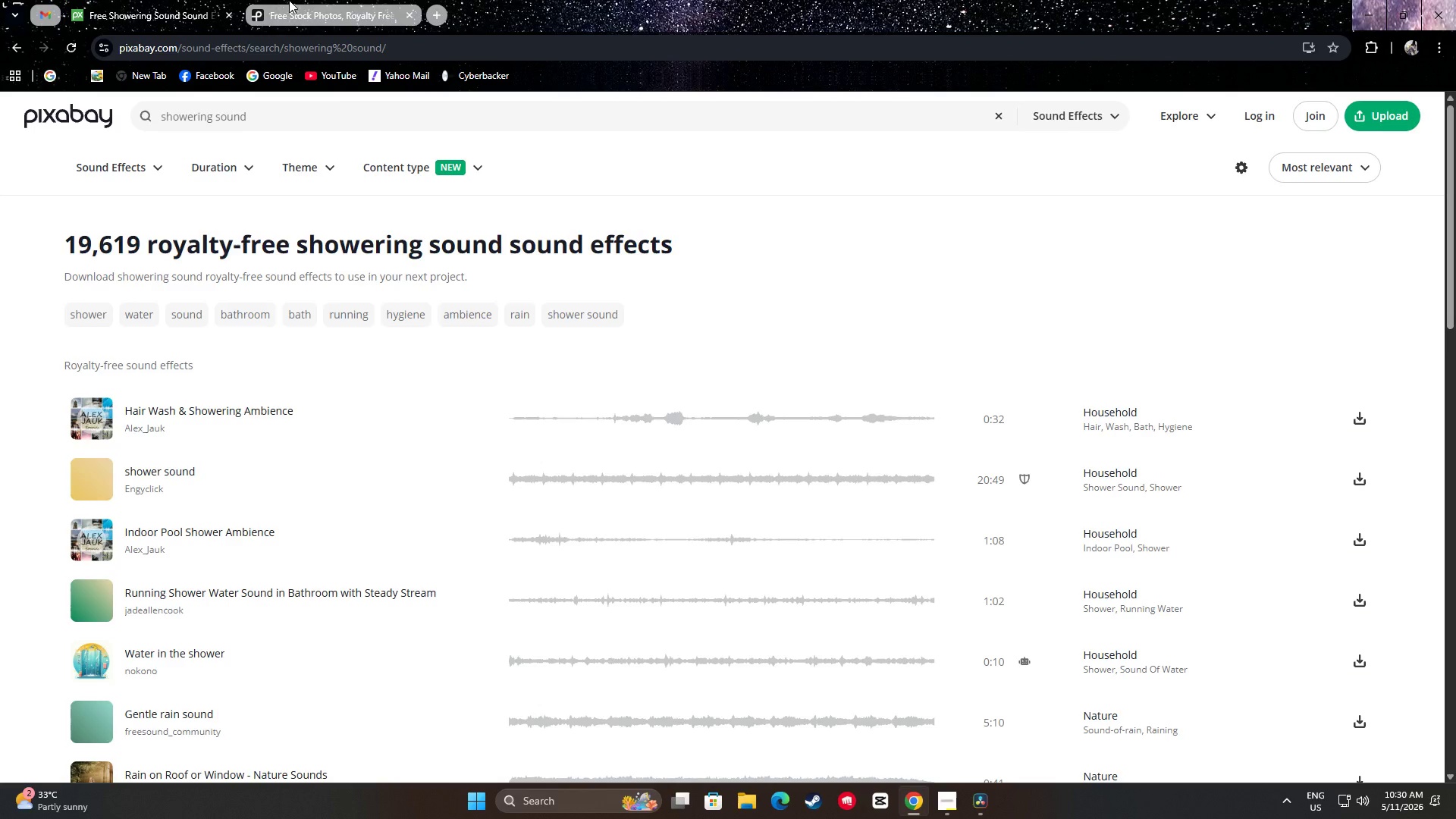 
left_click_drag(start_coordinate=[302, 0], to_coordinate=[195, 0])
 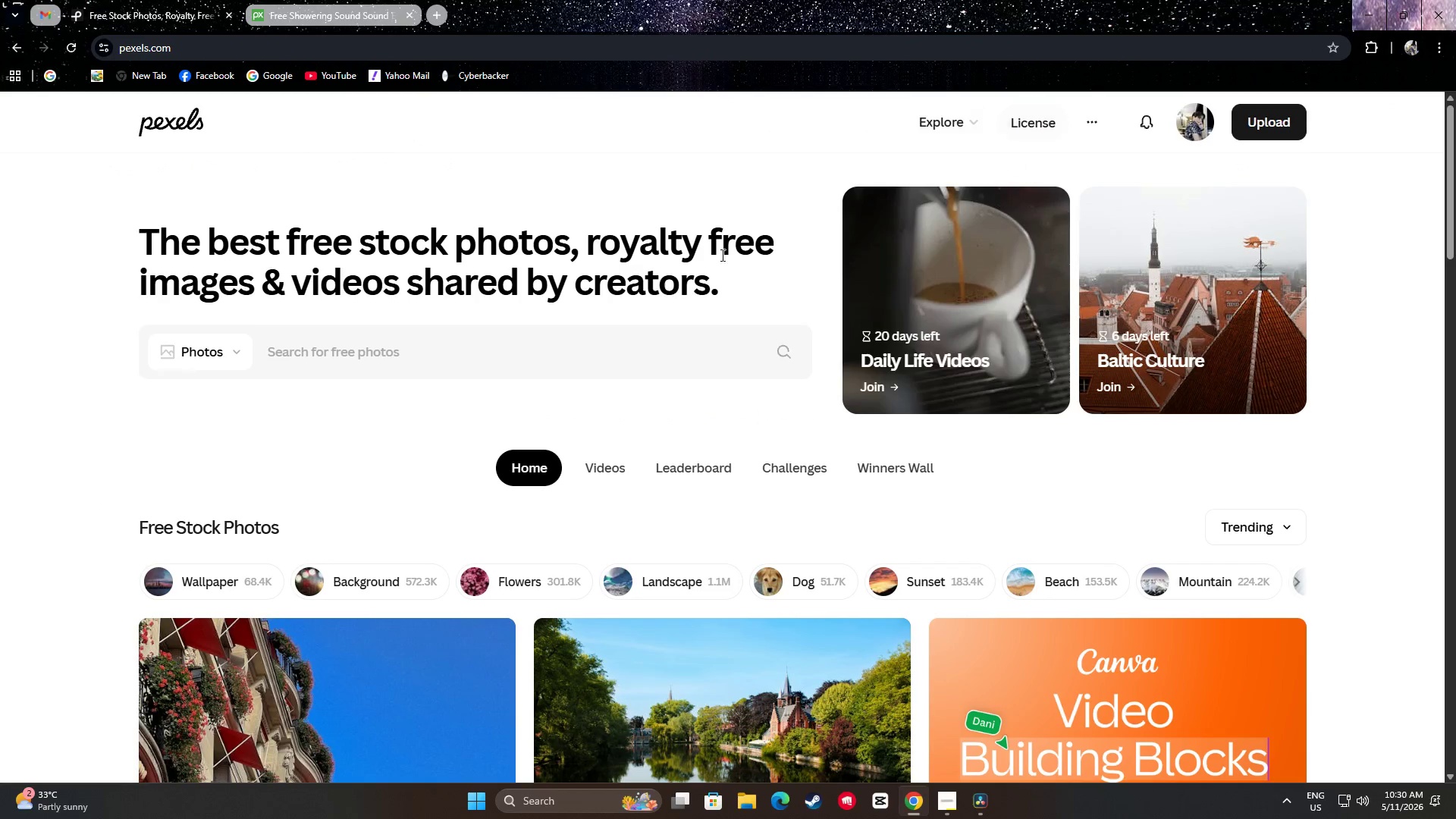 
left_click([206, 352])
 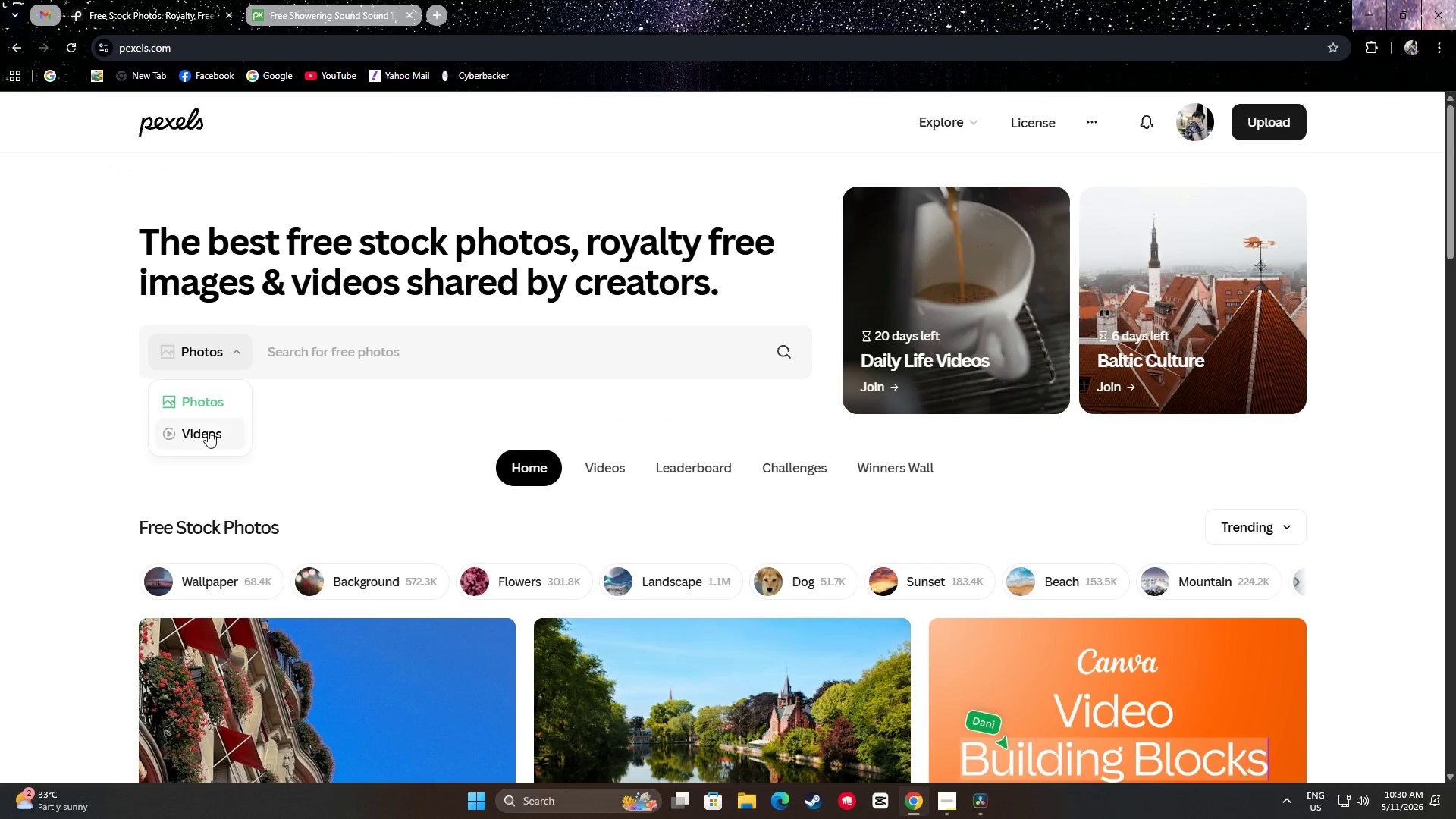 
left_click([208, 431])
 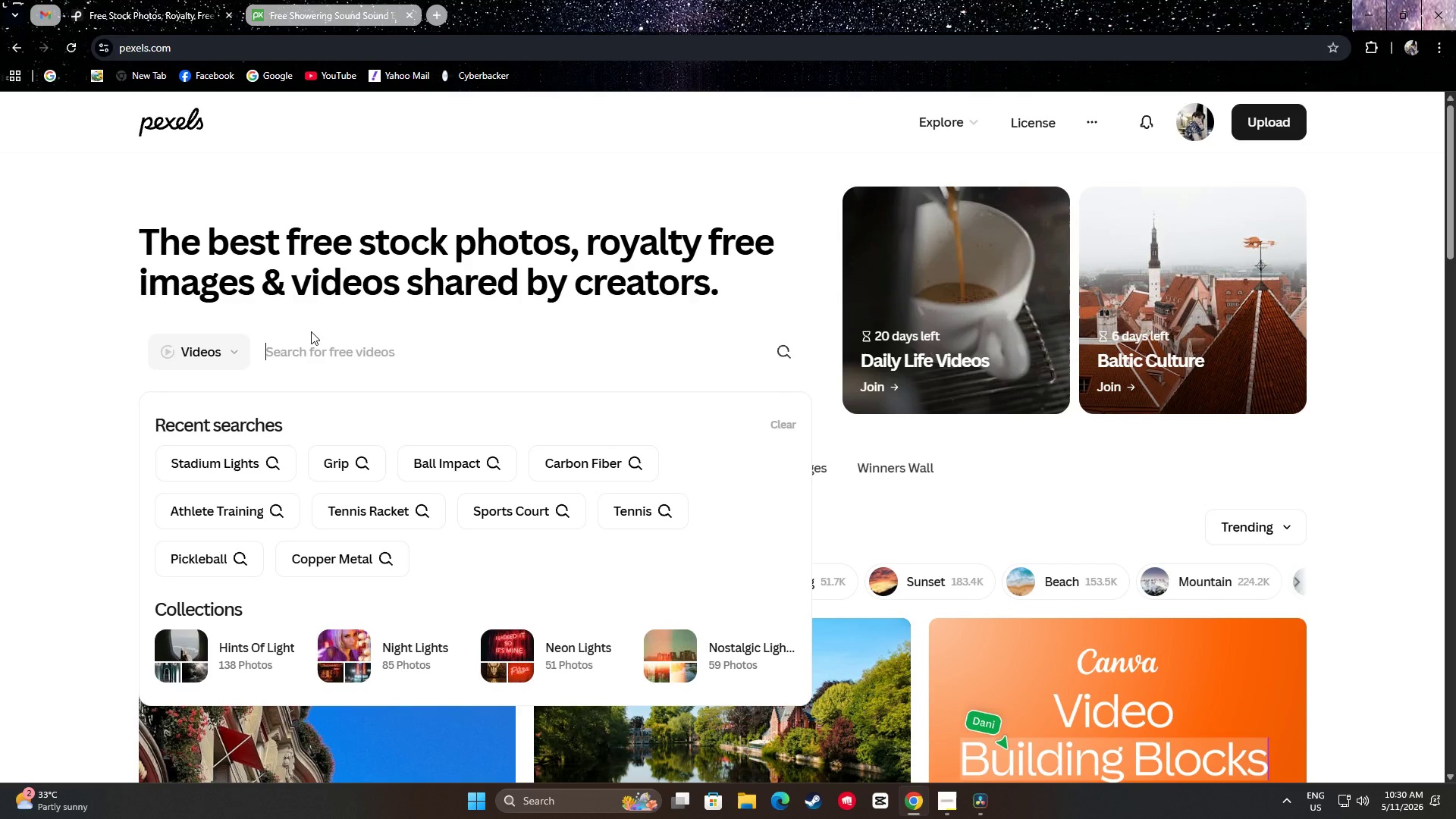 
wait(6.83)
 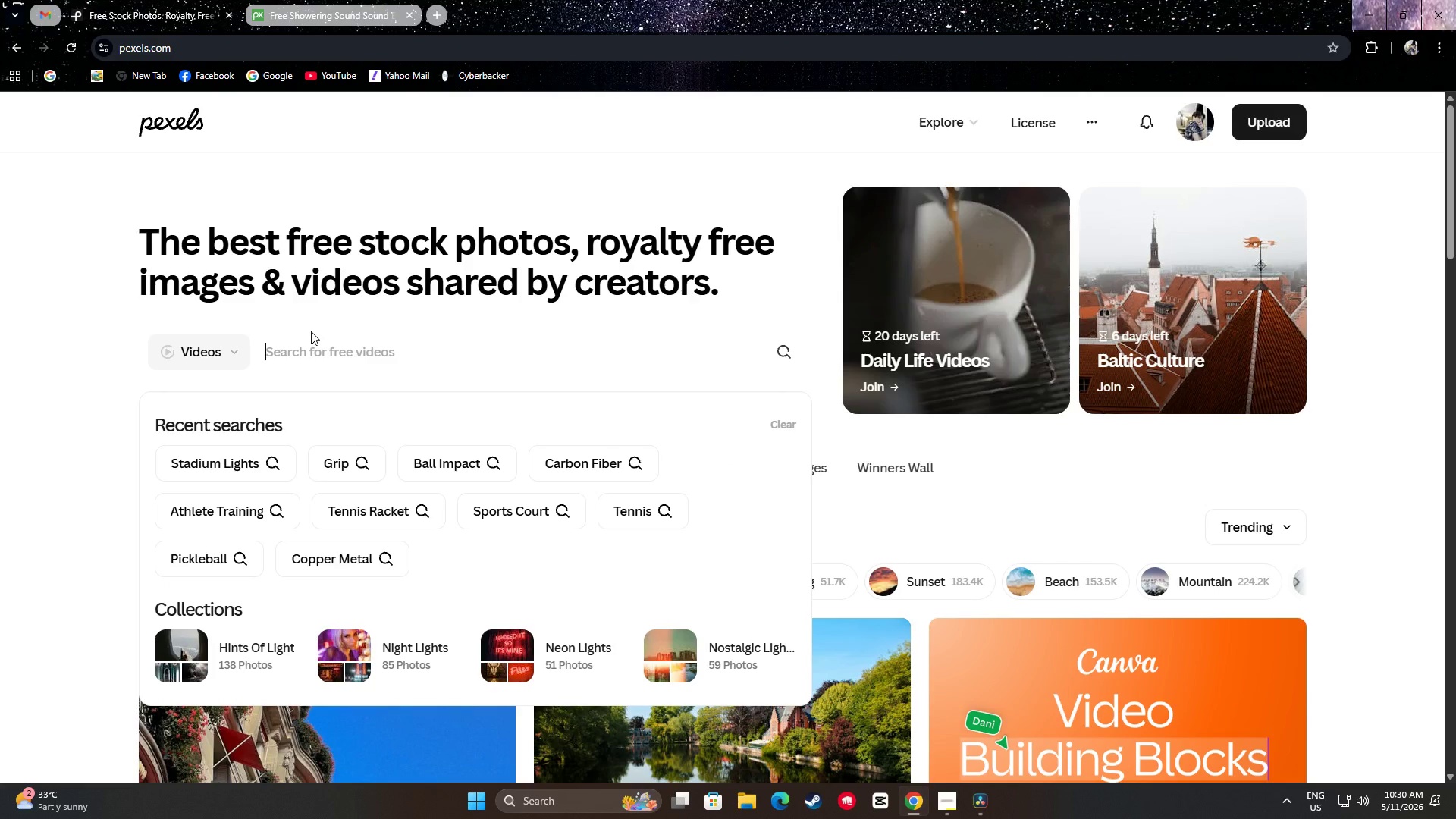 
type(espresso machine)
 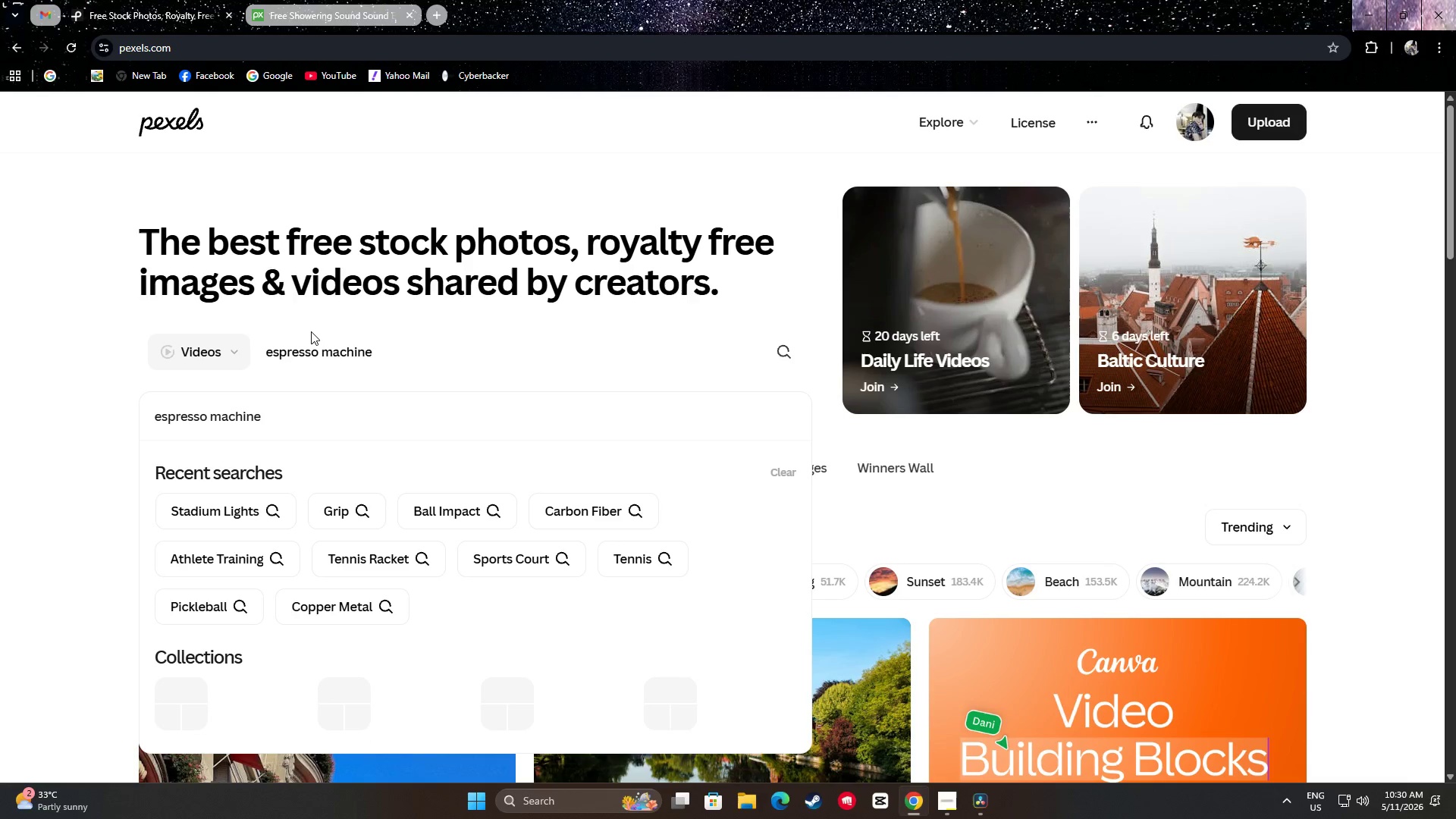 
key(Enter)
 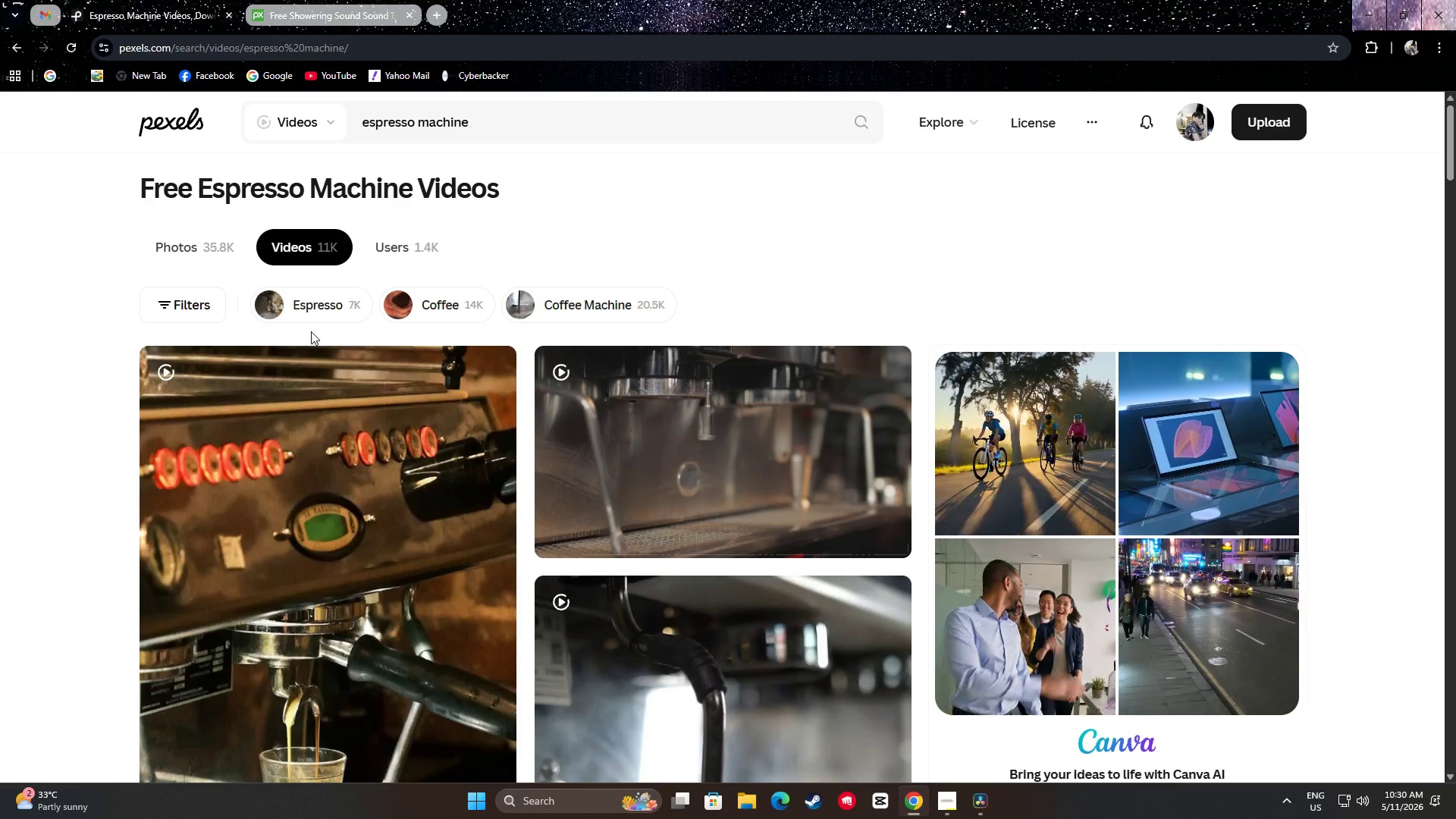 
scroll: coordinate [202, 551], scroll_direction: down, amount: 3.0
 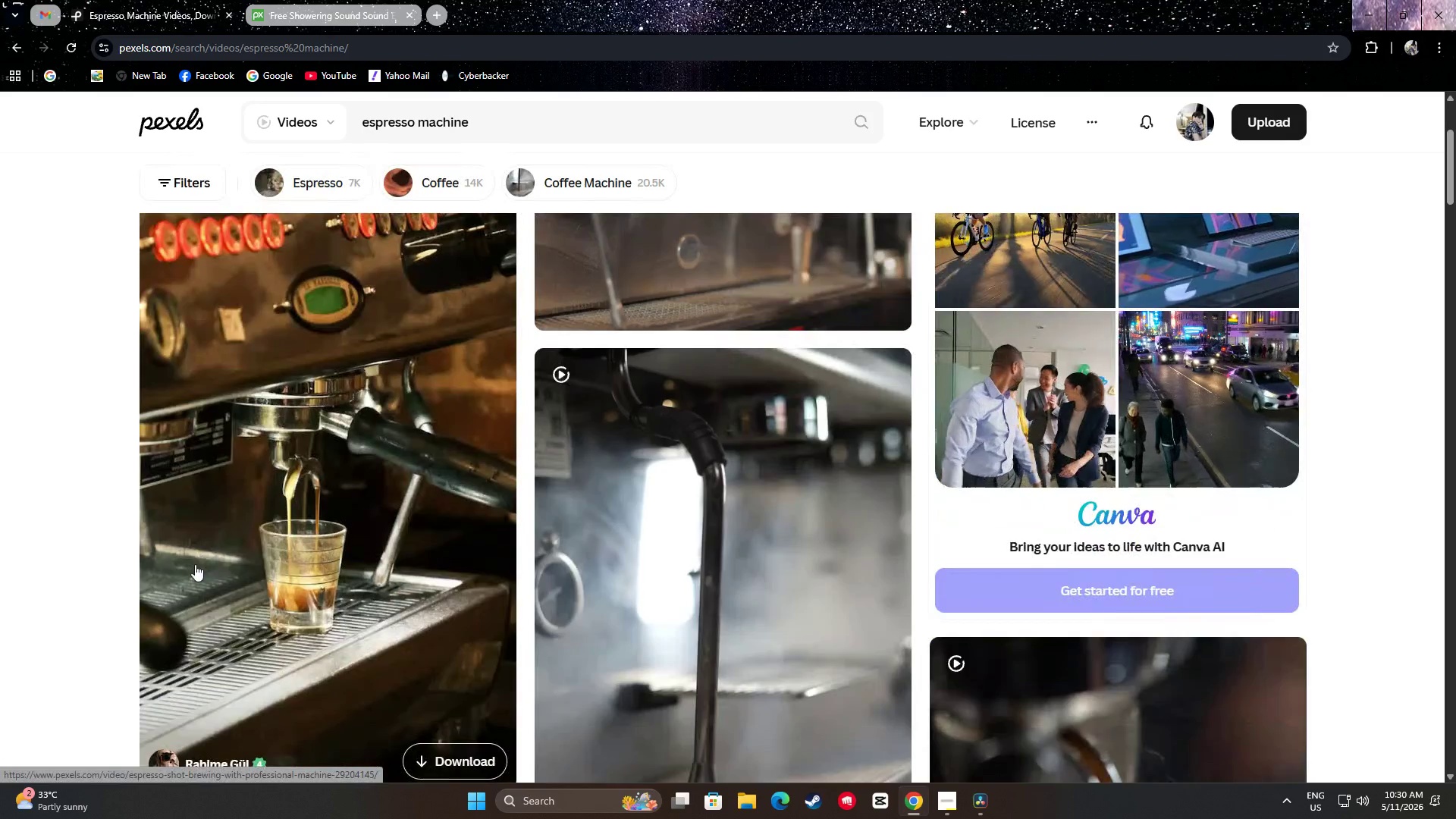 
scroll: coordinate [204, 570], scroll_direction: up, amount: 2.0
 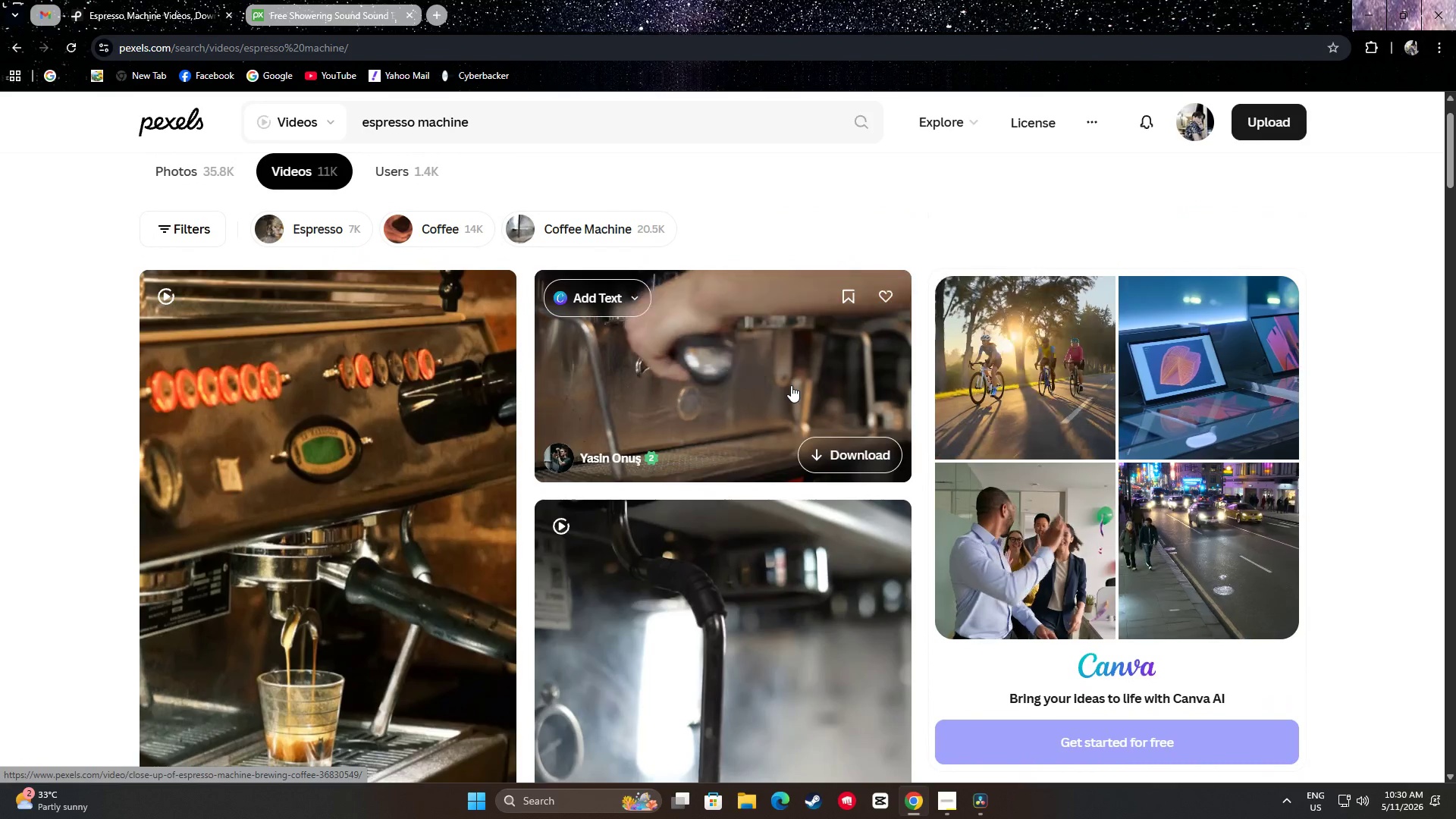 
wait(8.99)
 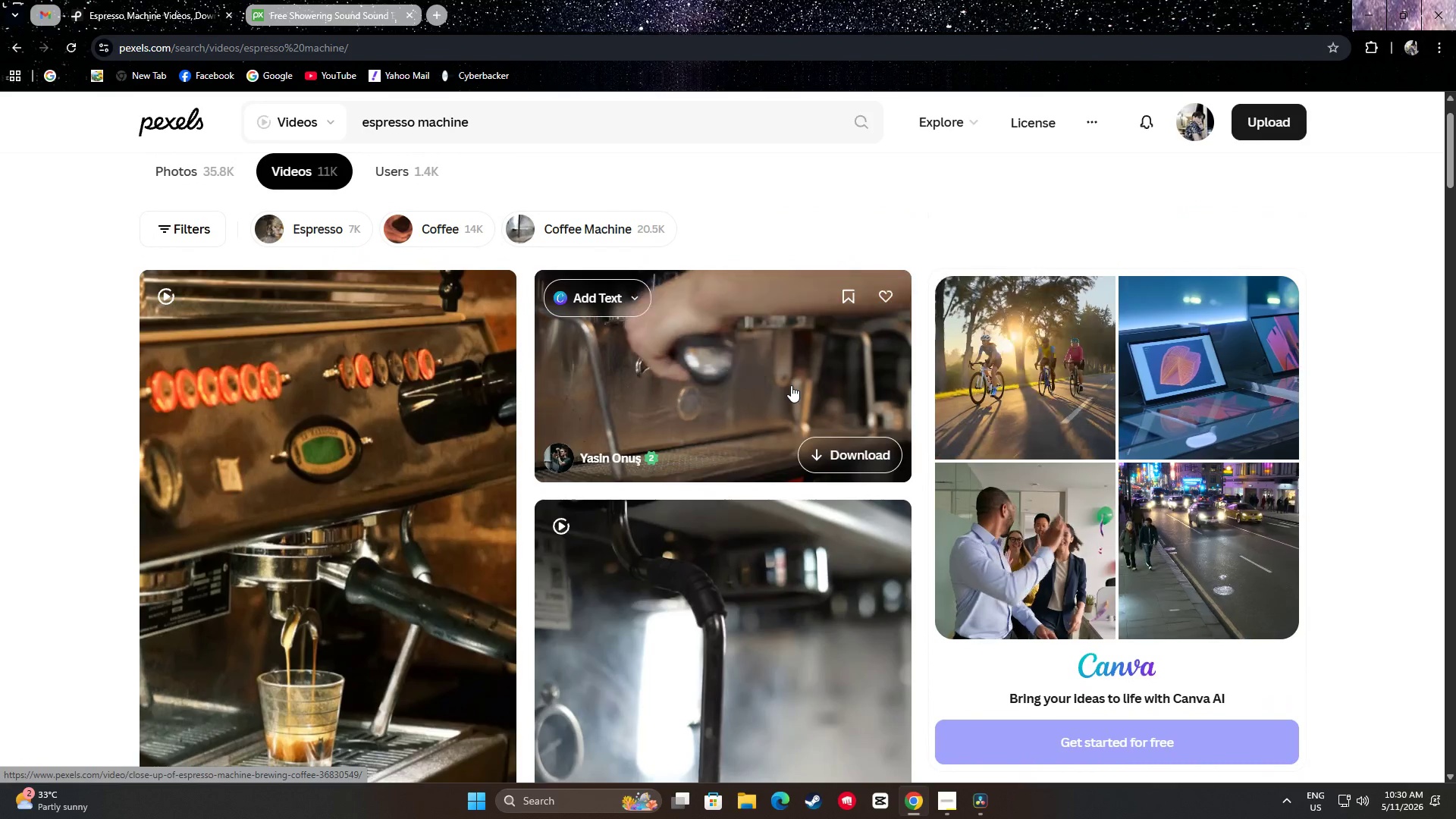 
scroll: coordinate [733, 309], scroll_direction: down, amount: 7.0
 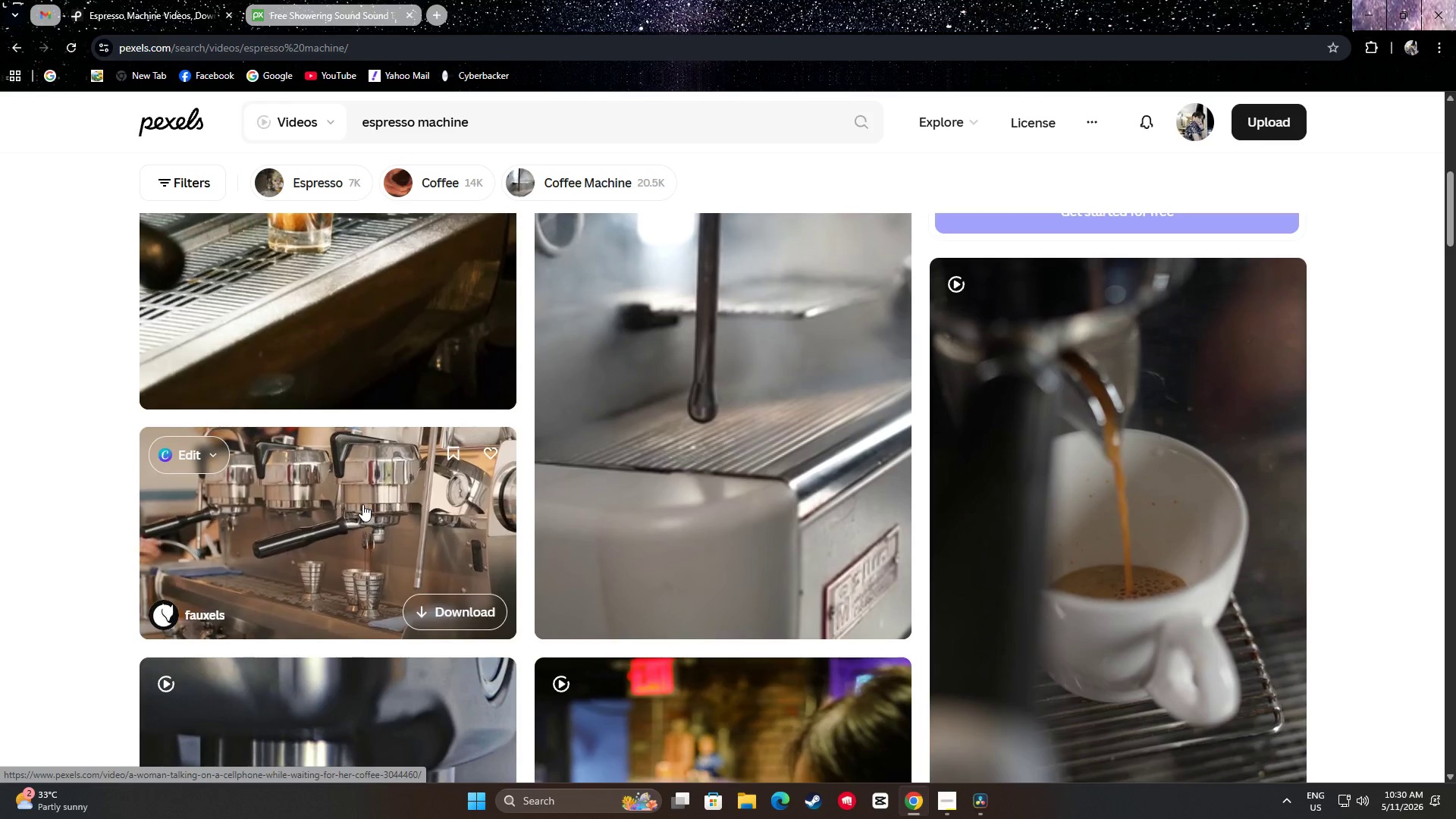 
wait(6.04)
 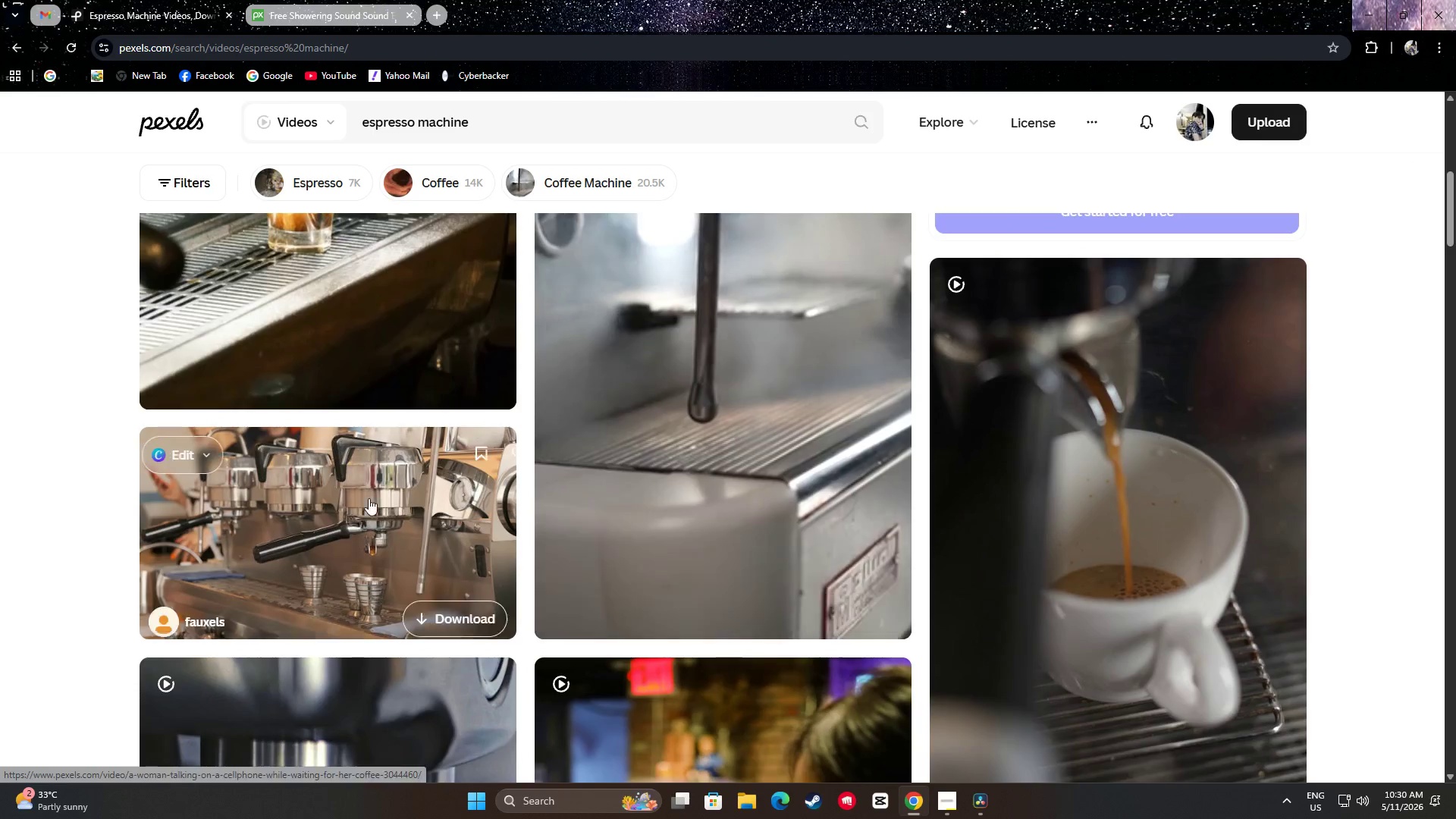 
scroll: coordinate [379, 410], scroll_direction: down, amount: 16.0
 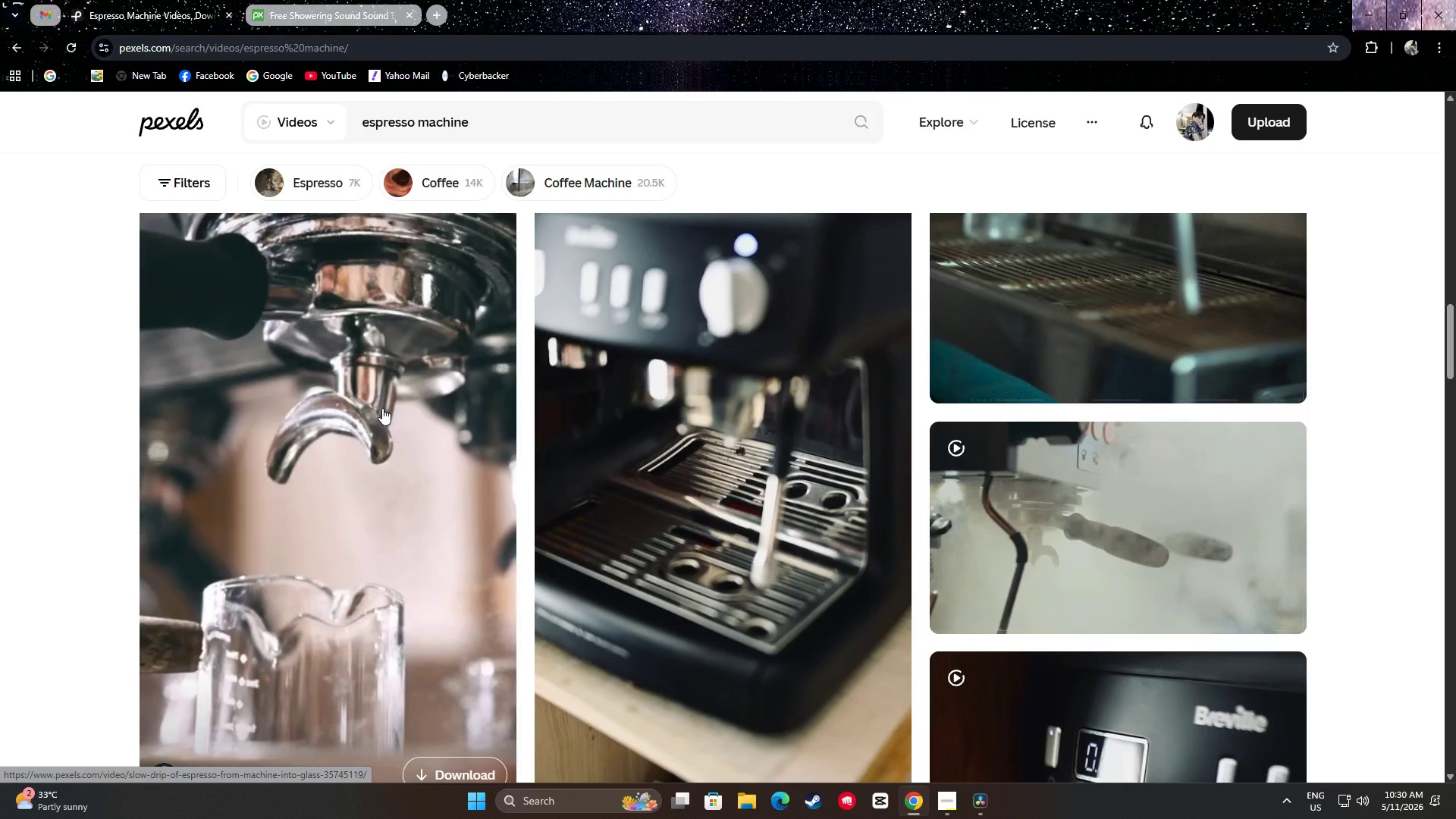 
scroll: coordinate [384, 411], scroll_direction: down, amount: 4.0
 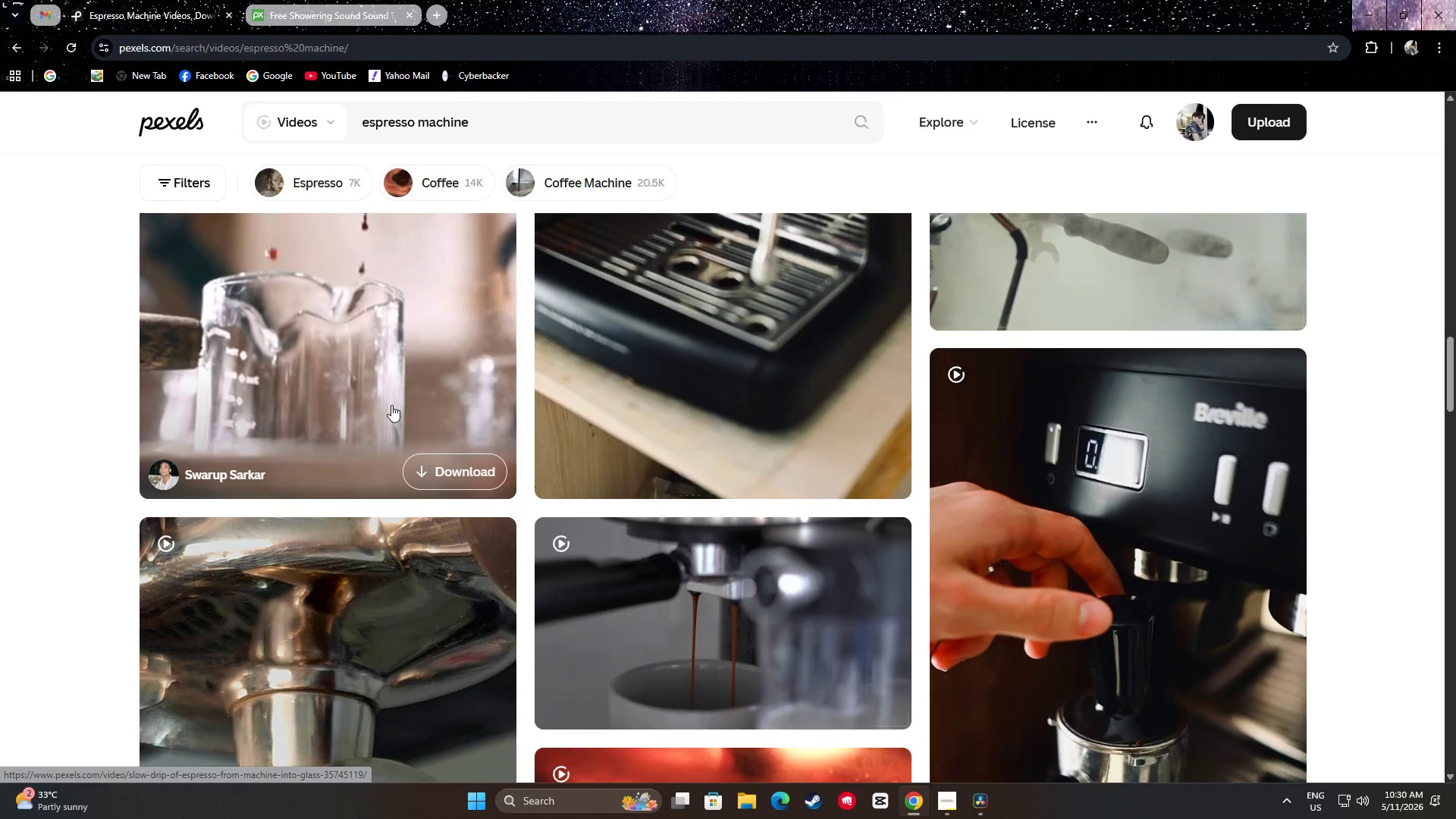 
scroll: coordinate [422, 413], scroll_direction: up, amount: 4.0
 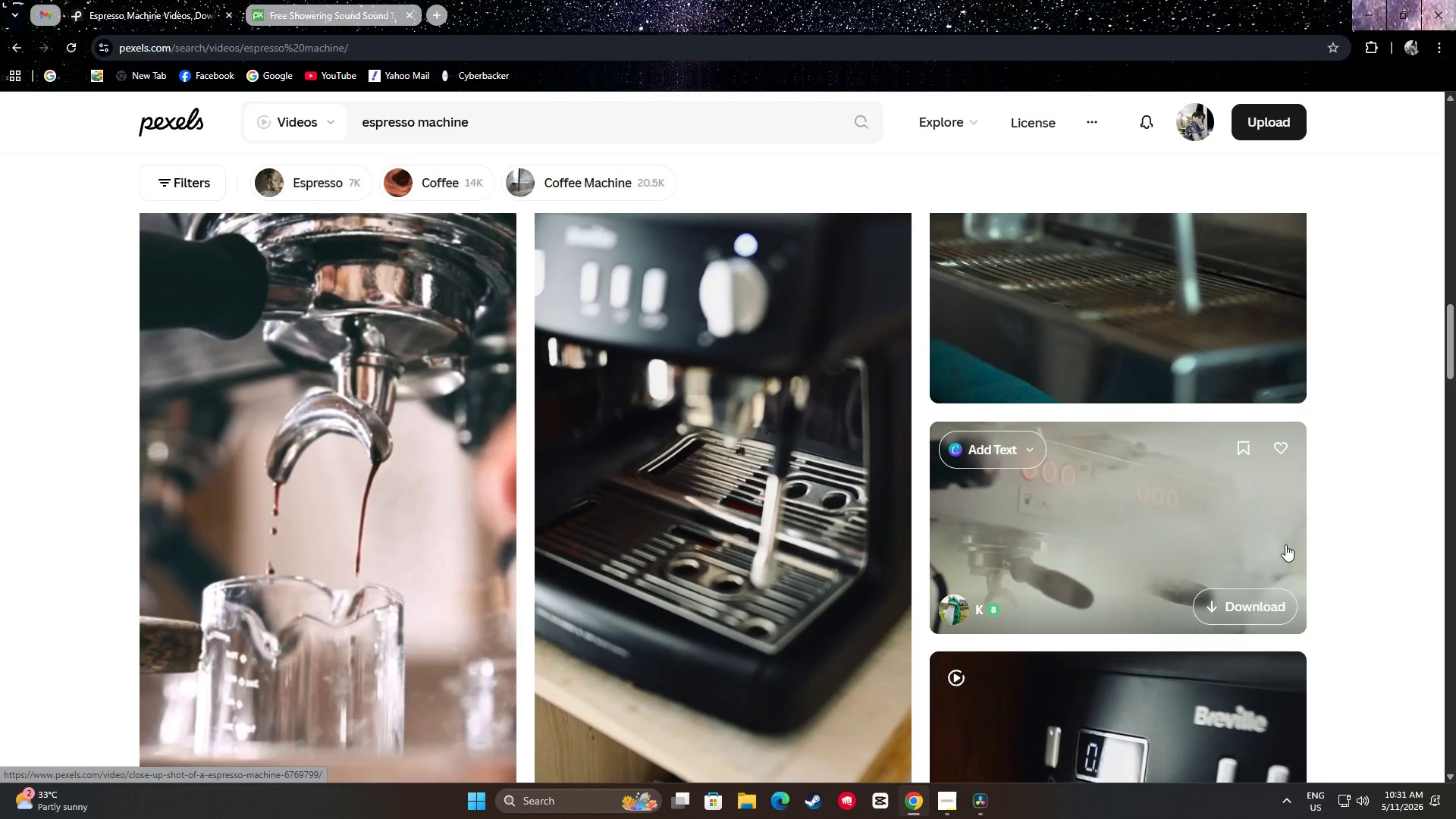 
wait(20.56)
 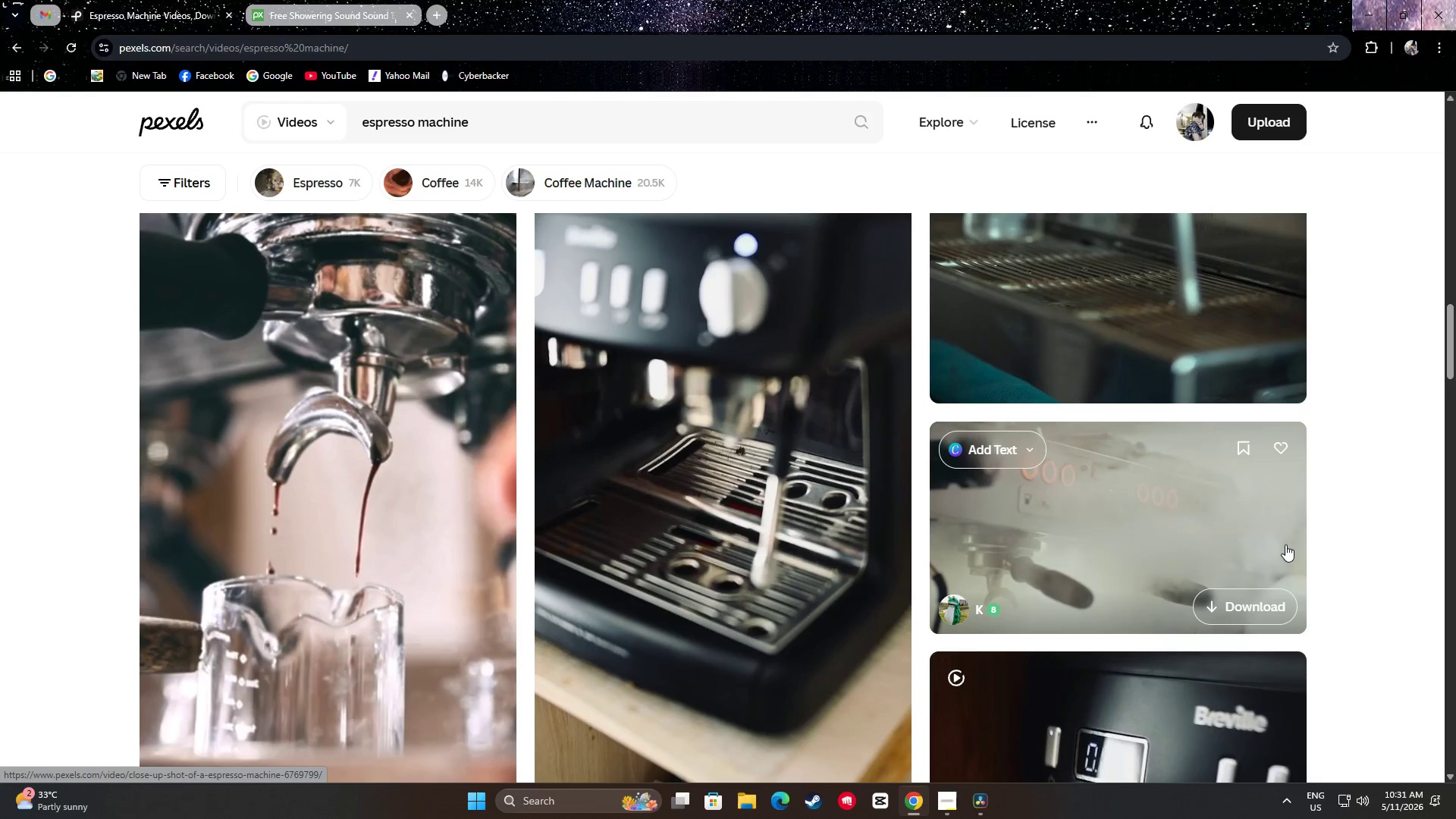 
mouse_move([1119, 337])
 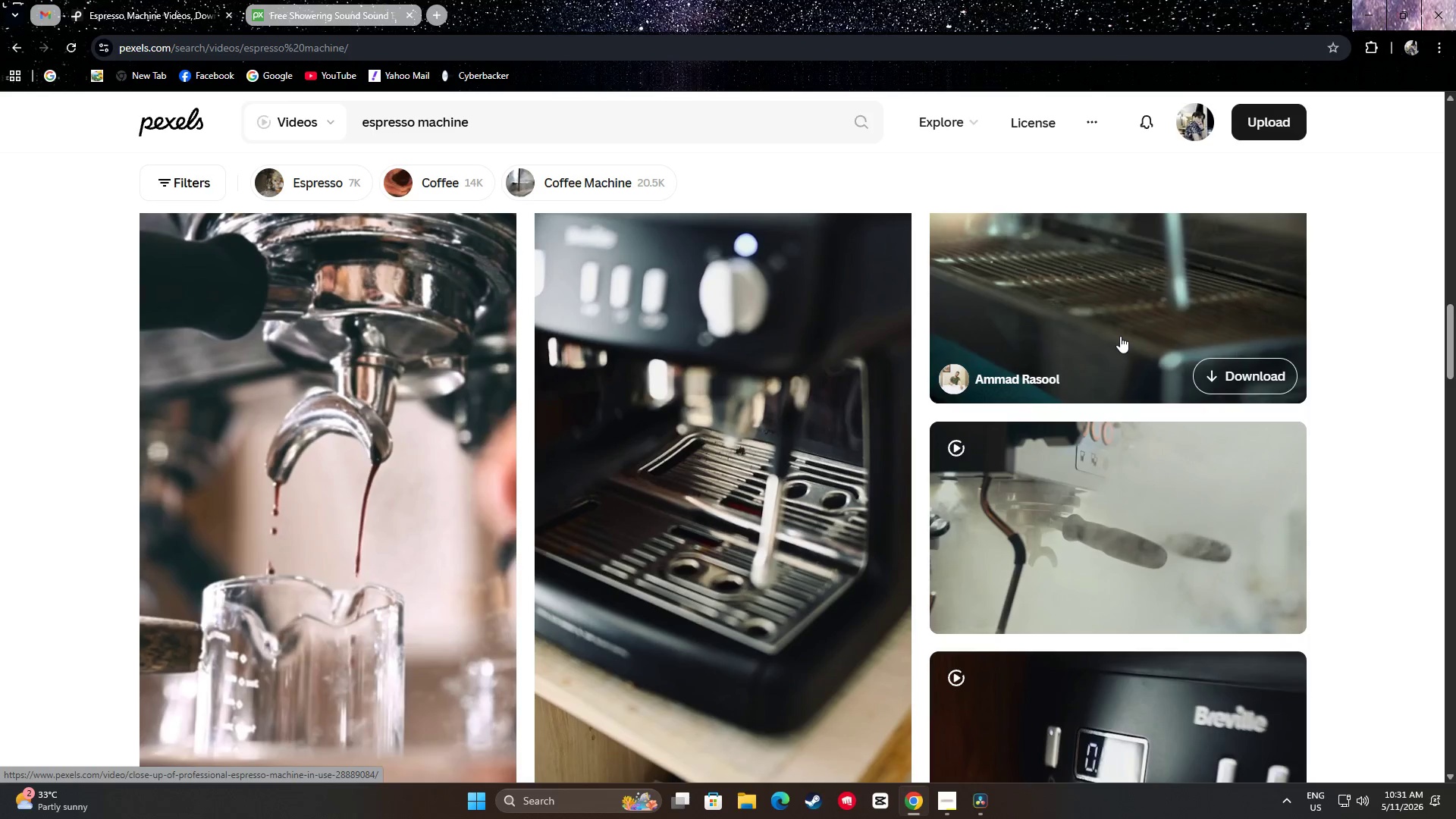 
scroll: coordinate [754, 384], scroll_direction: up, amount: 22.0
 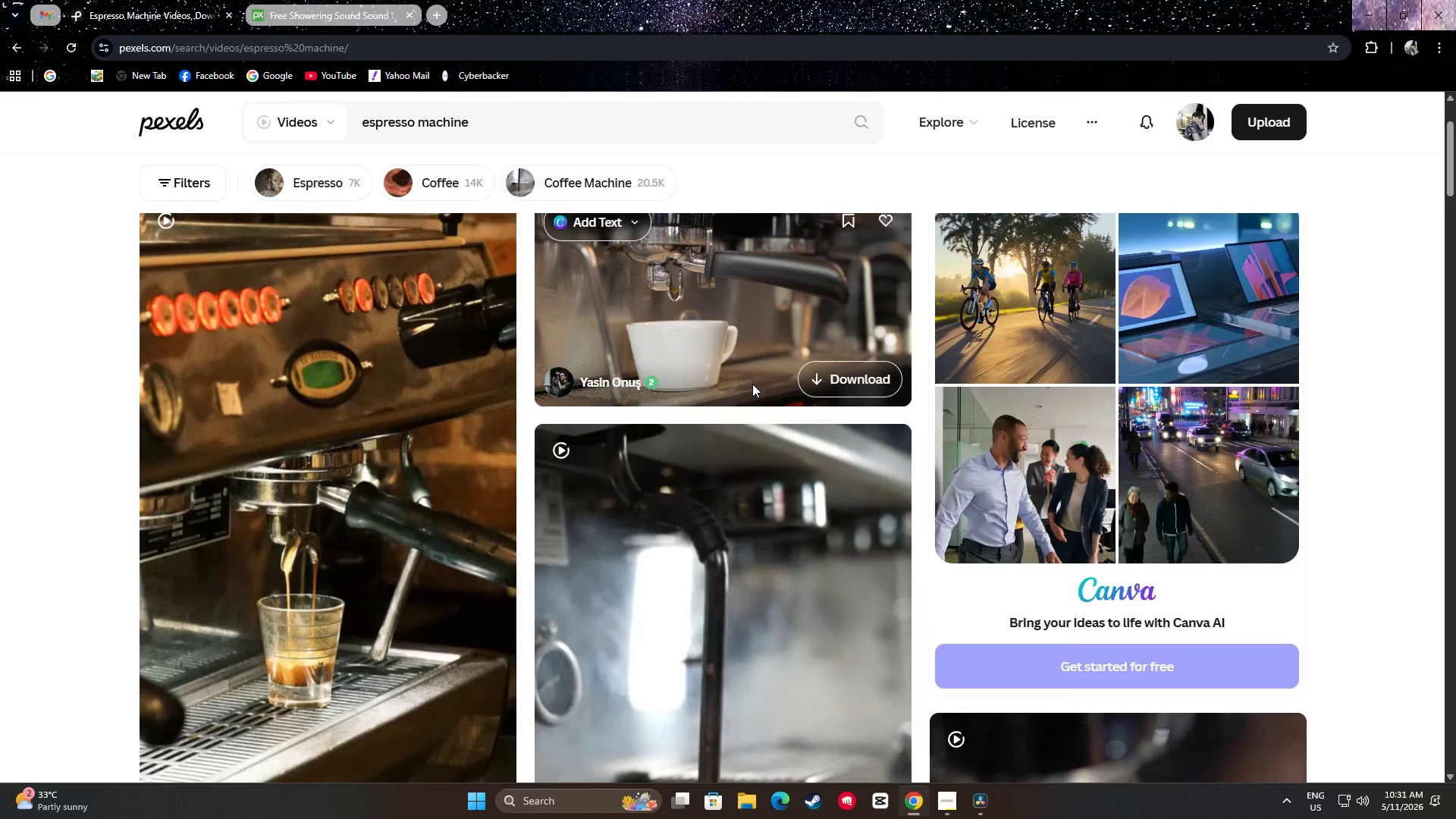 
left_click([854, 375])
 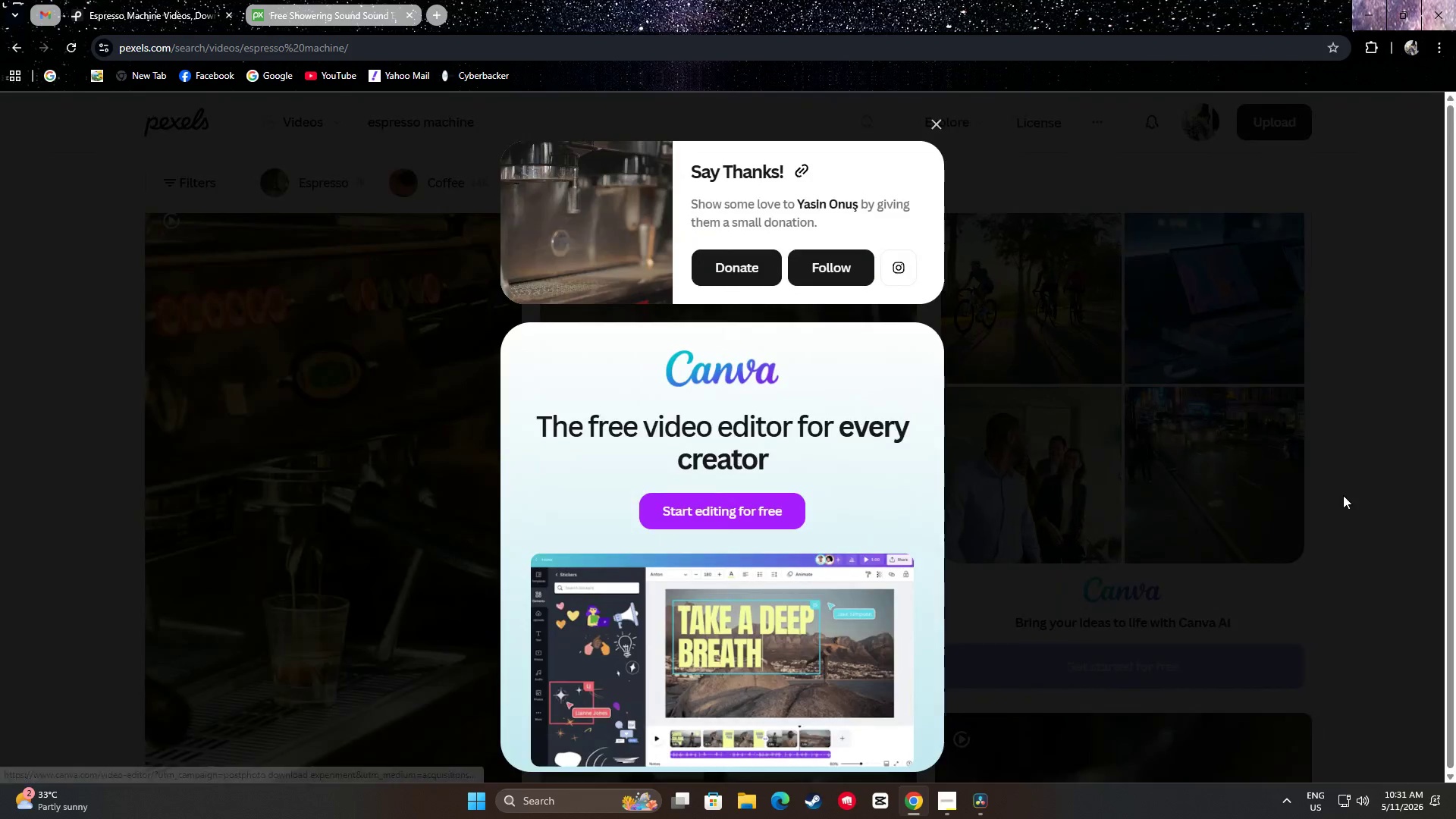 
scroll: coordinate [1343, 487], scroll_direction: down, amount: 24.0
 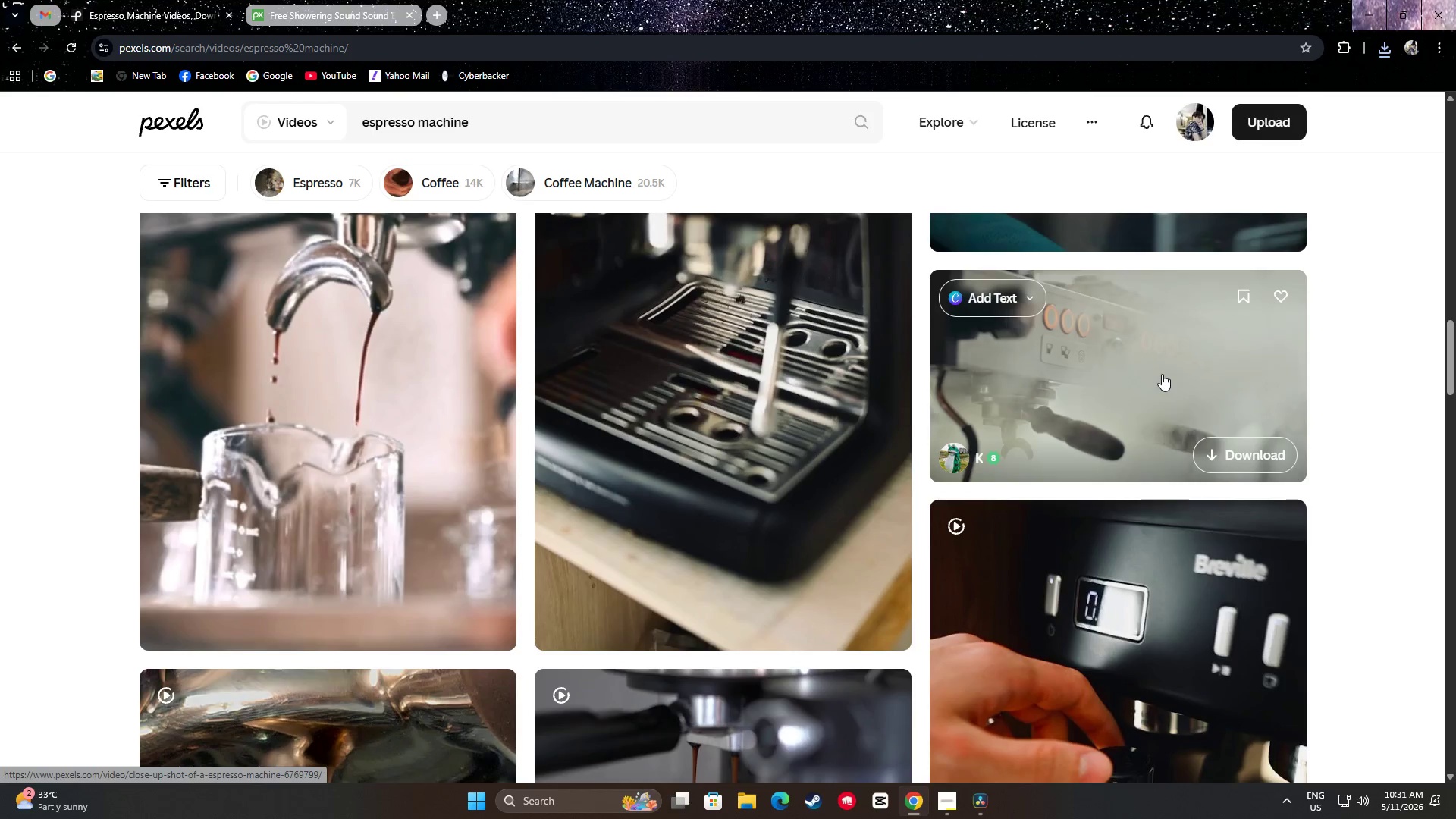 
wait(11.84)
 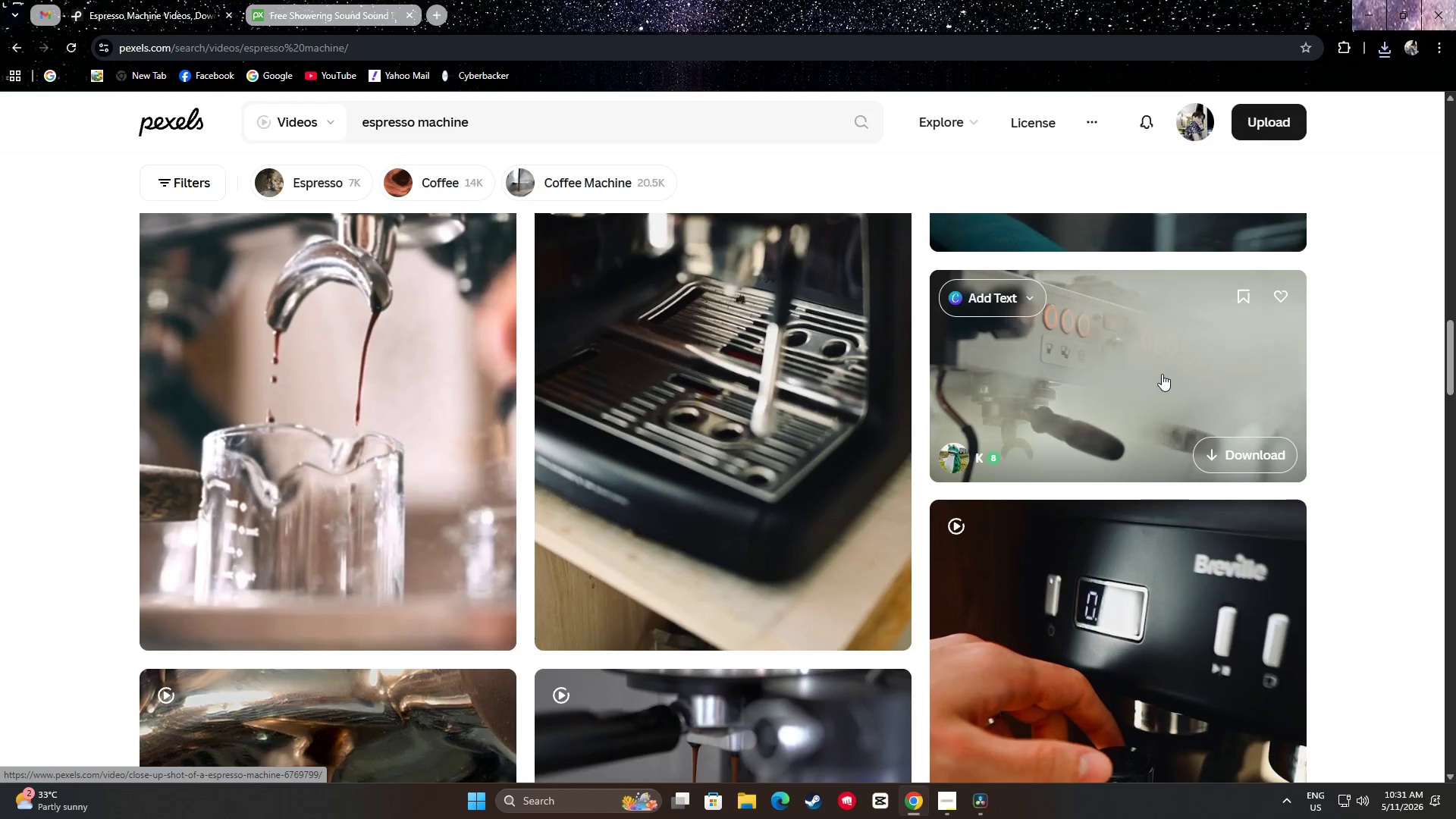 
left_click([1254, 446])
 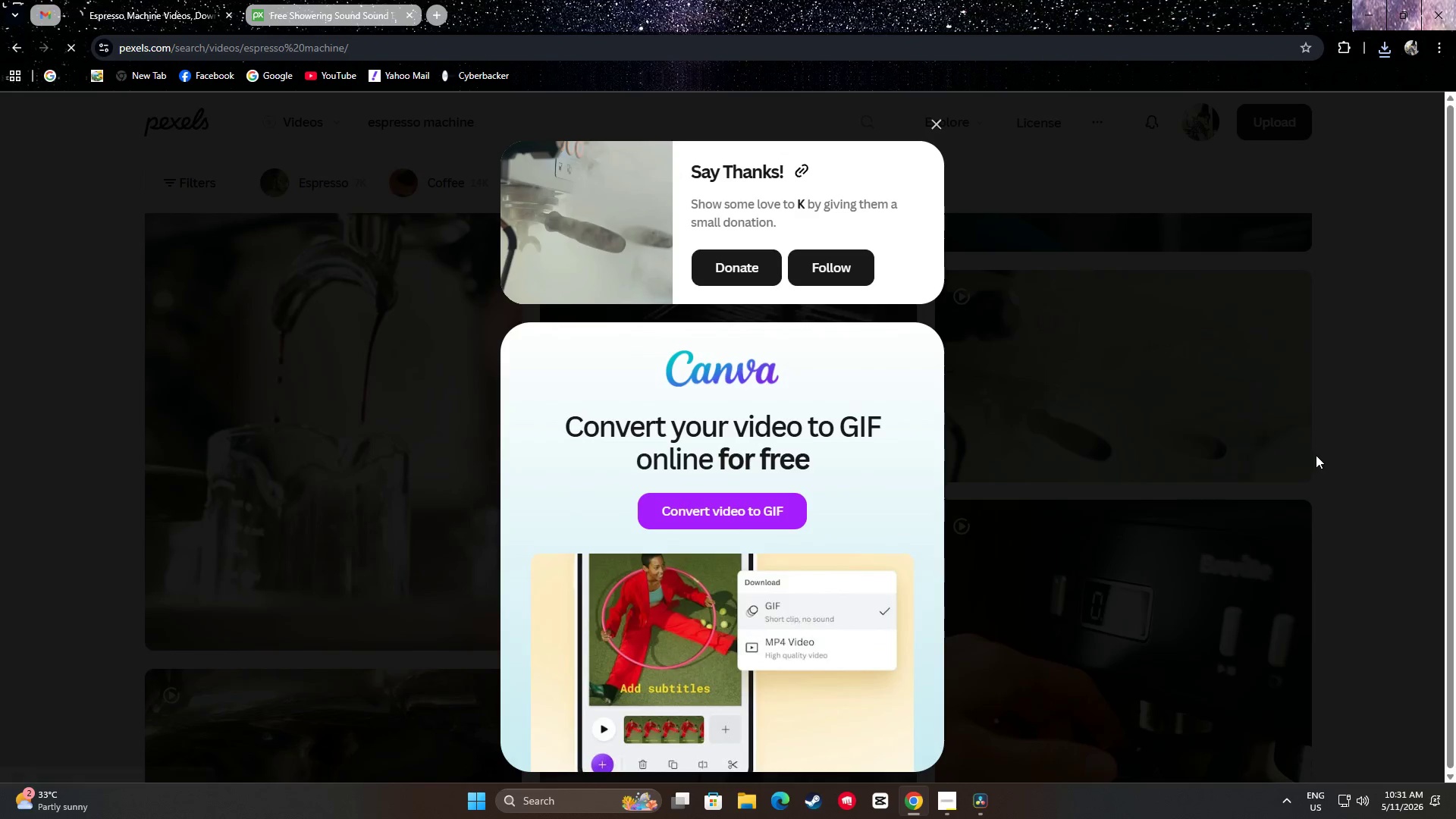 
scroll: coordinate [1320, 450], scroll_direction: down, amount: 5.0
 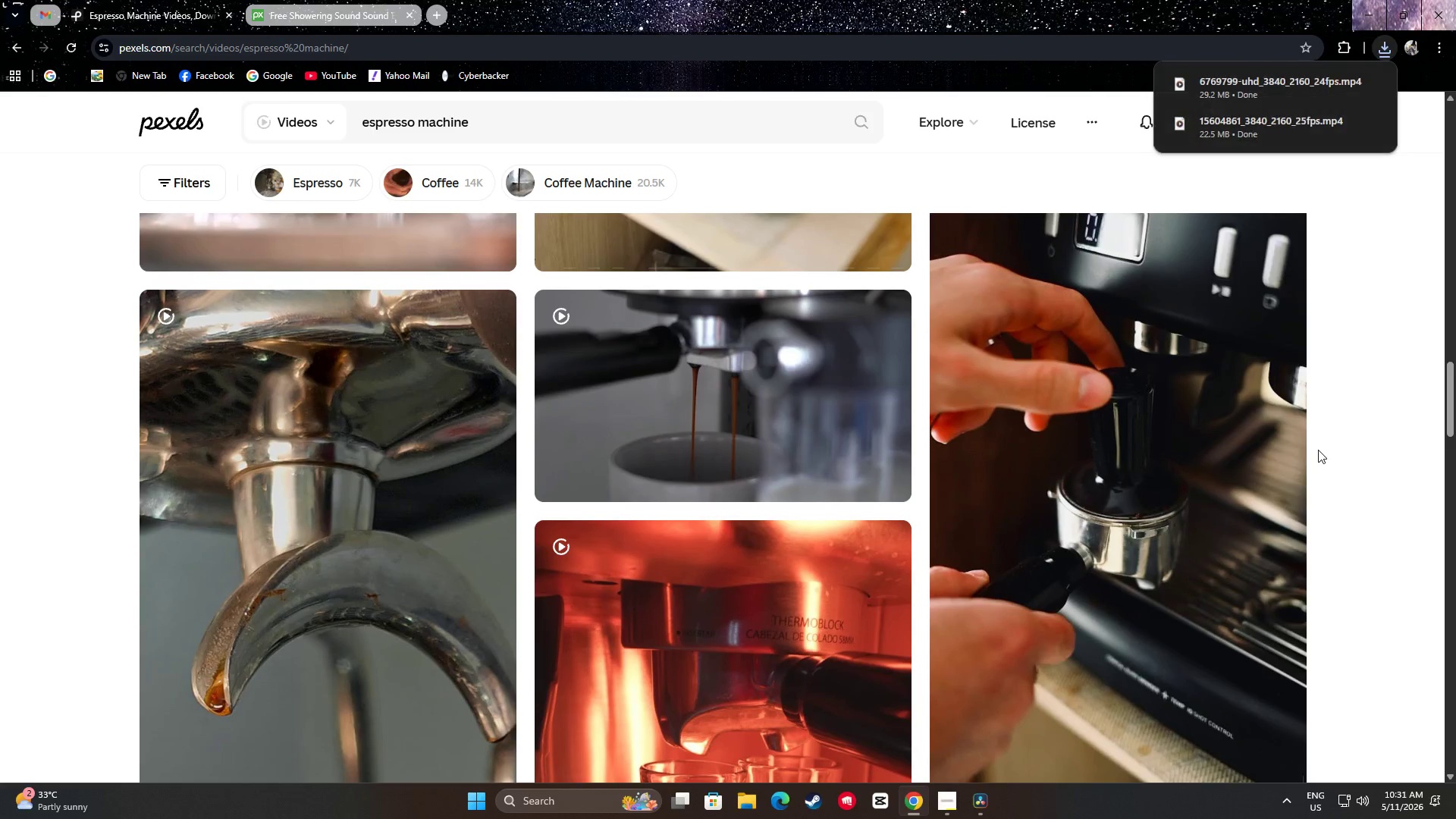 
mouse_move([779, 388])
 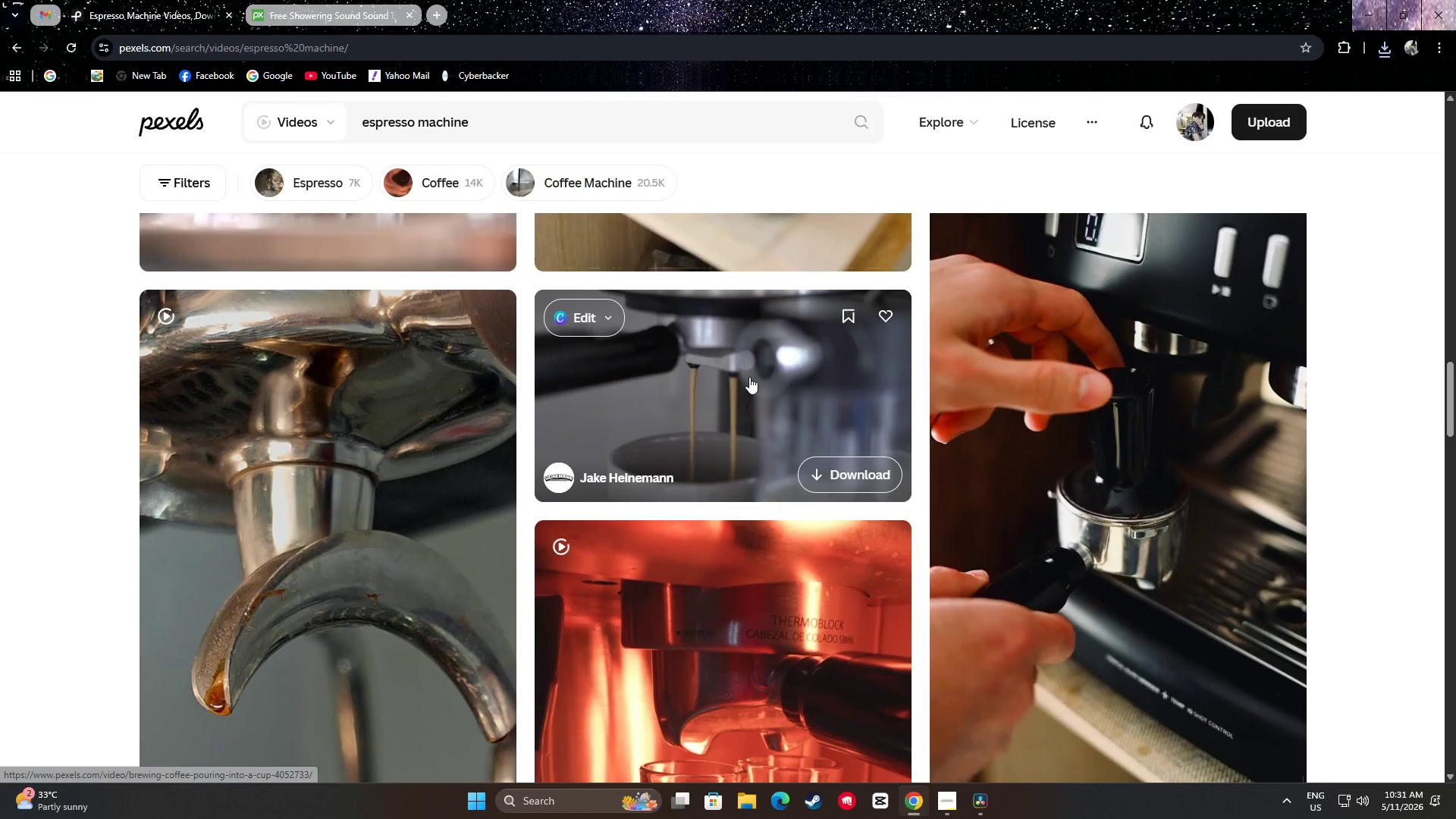 
wait(7.02)
 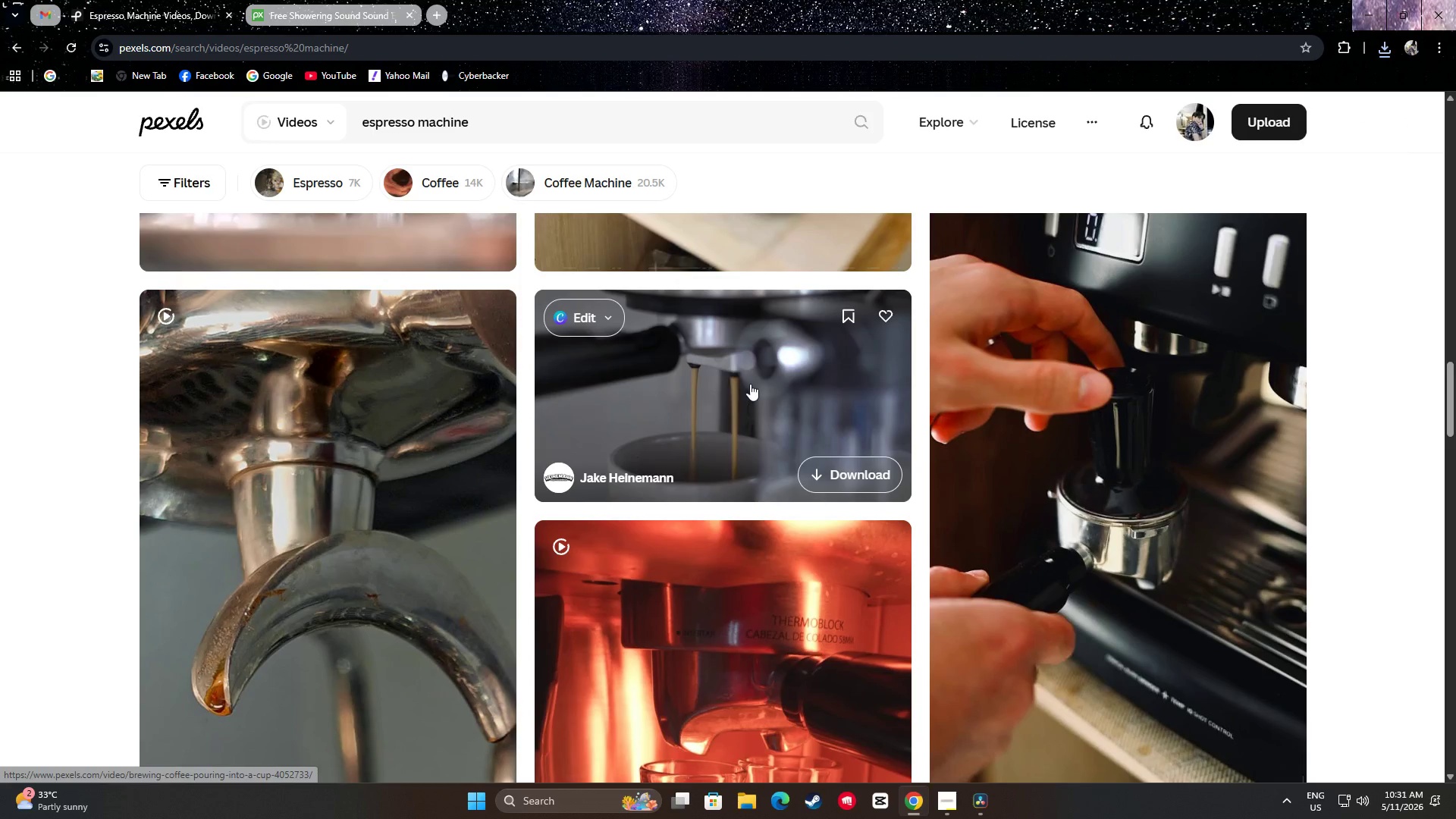 
scroll: coordinate [732, 322], scroll_direction: down, amount: 2.0
 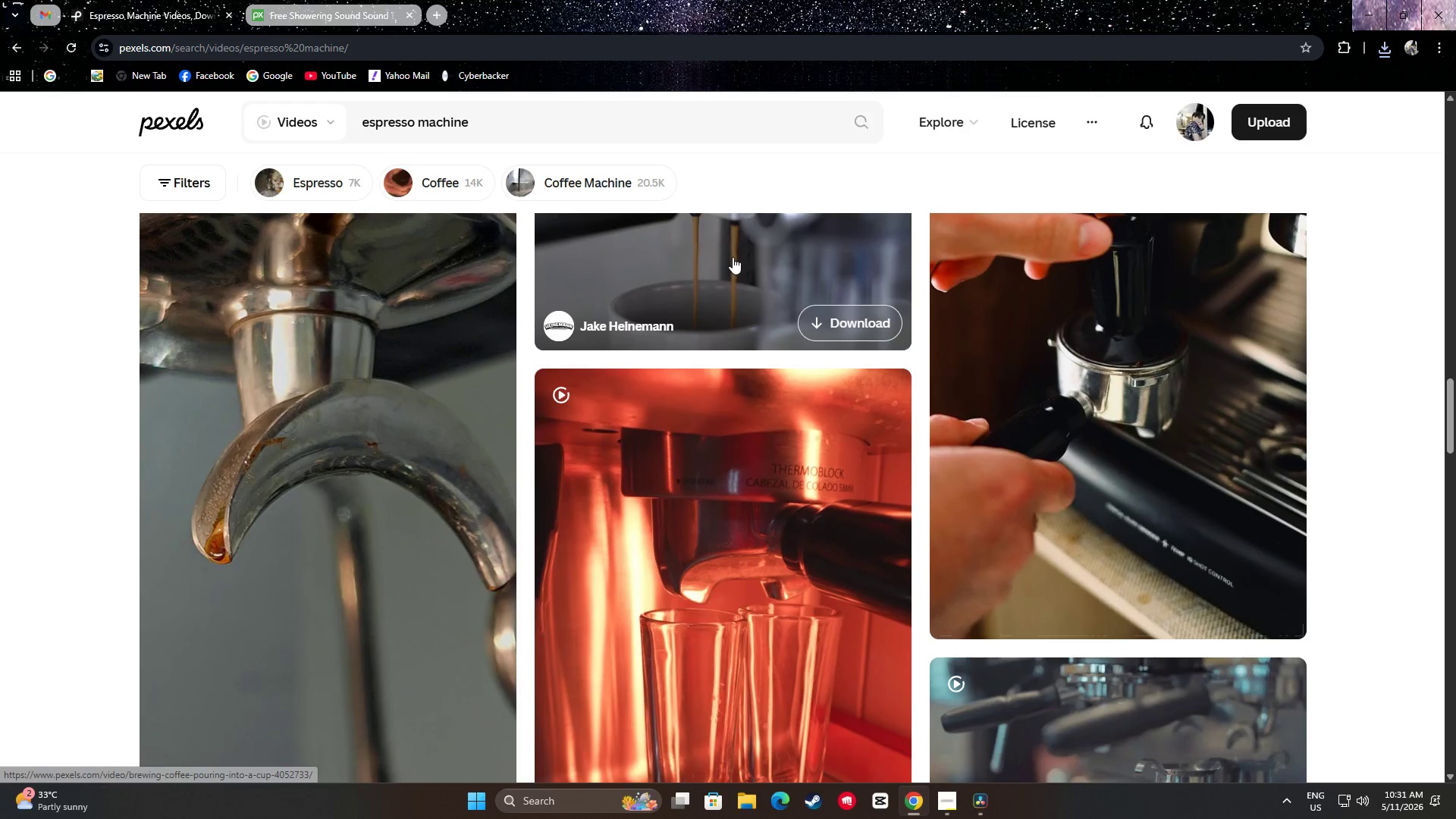 
wait(7.49)
 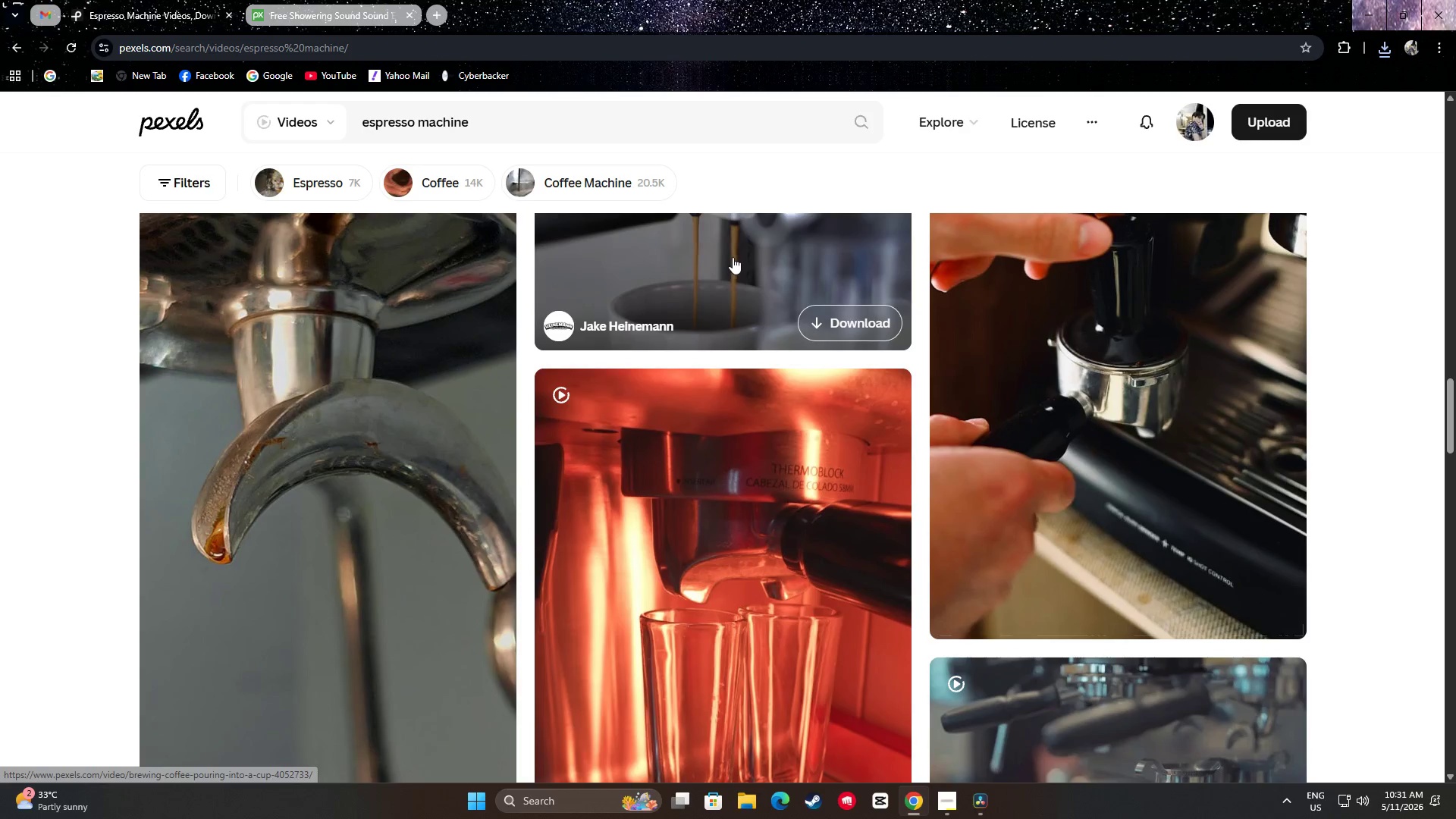 
scroll: coordinate [736, 267], scroll_direction: down, amount: 6.0
 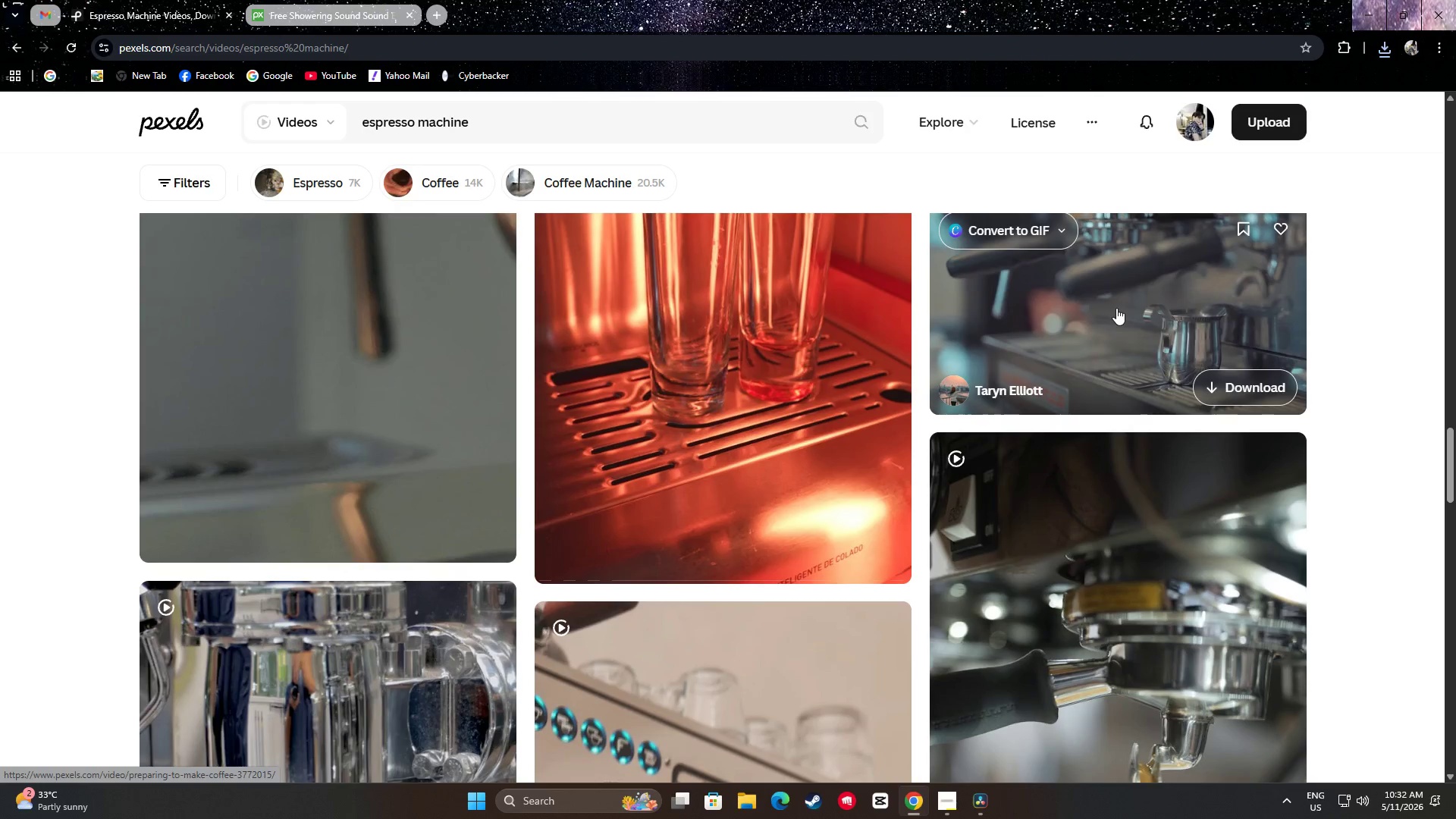 
scroll: coordinate [1127, 287], scroll_direction: up, amount: 1.0
 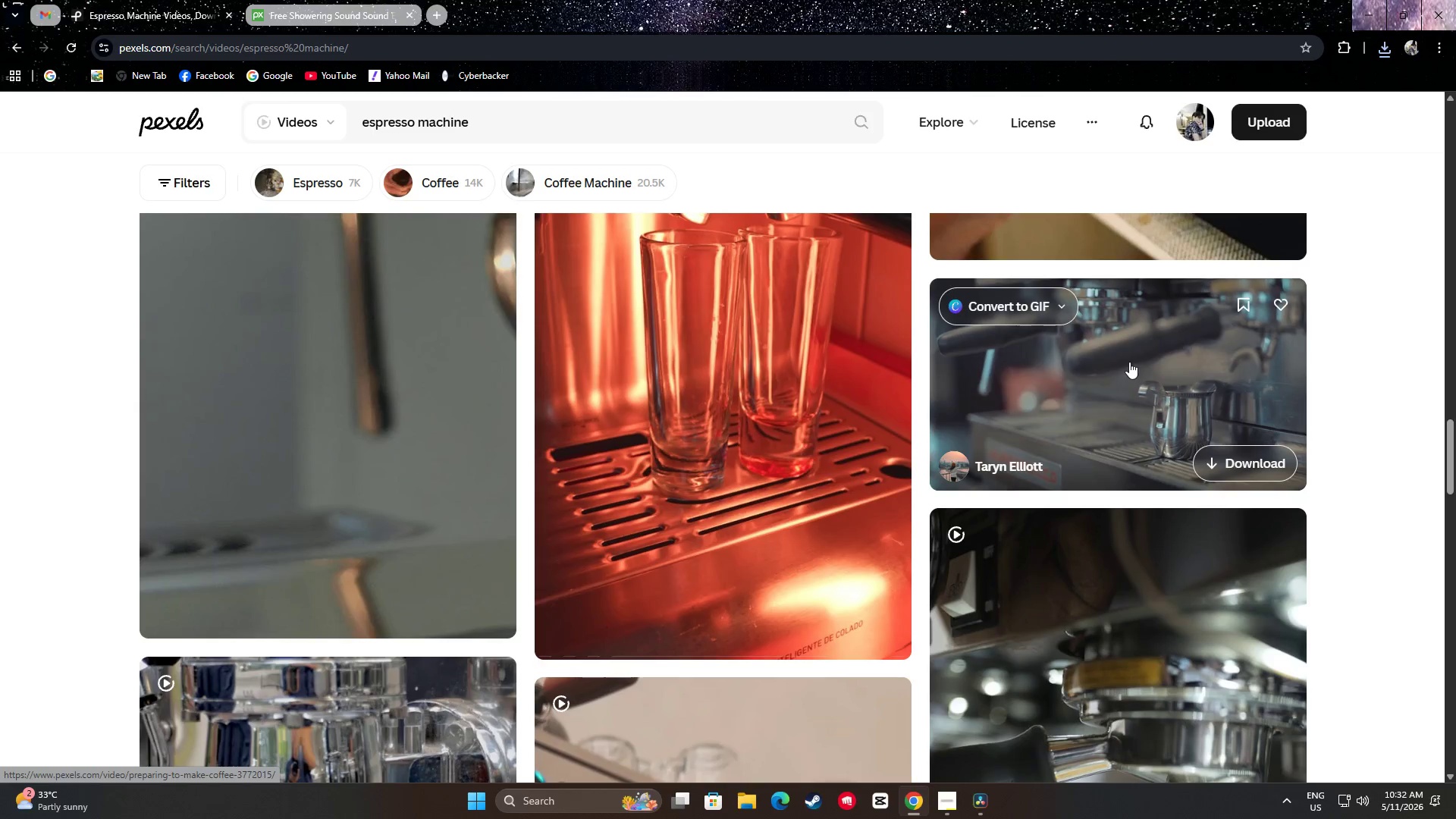 
scroll: coordinate [1395, 392], scroll_direction: down, amount: 30.0
 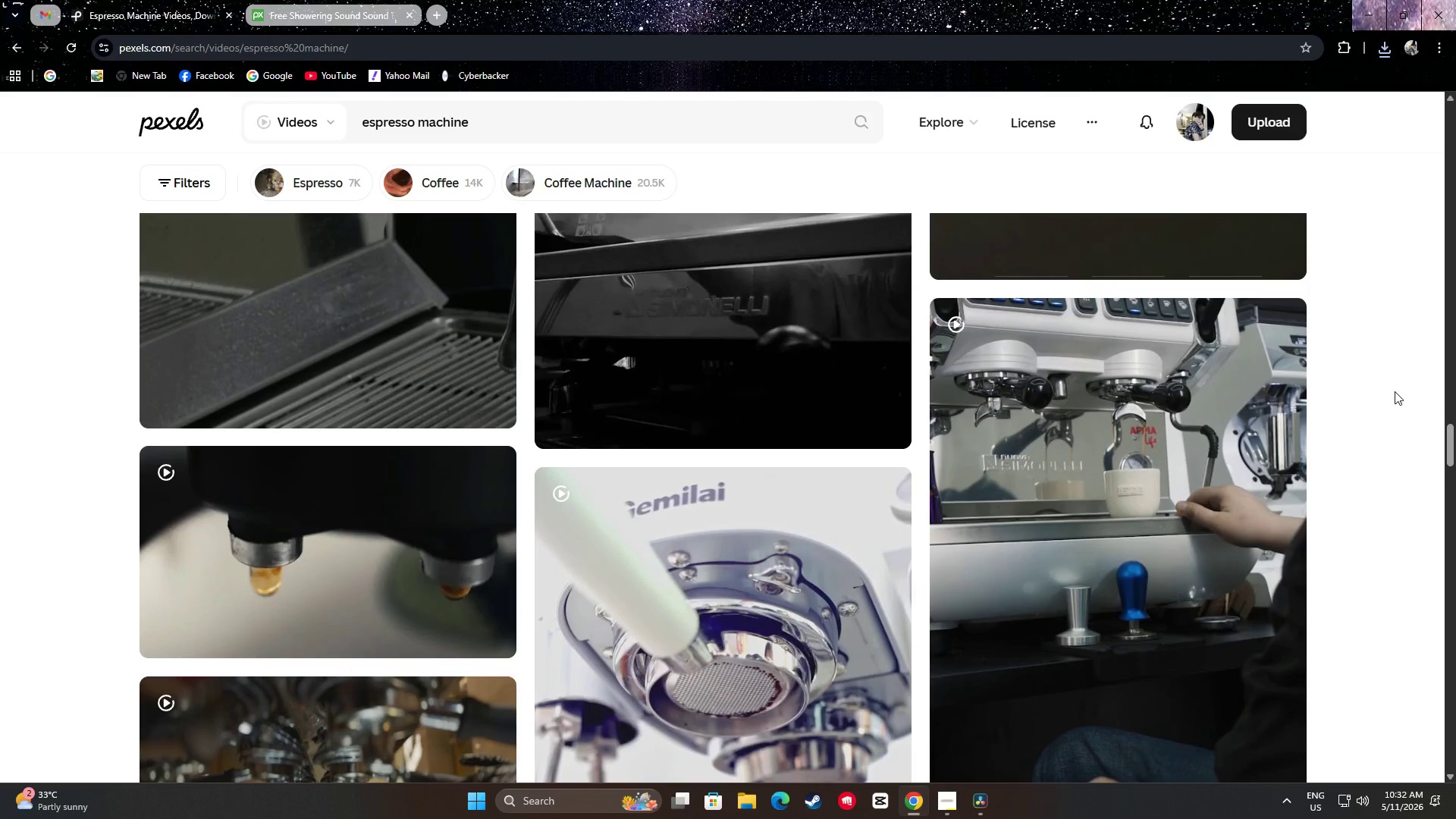 
scroll: coordinate [1394, 391], scroll_direction: down, amount: 4.0
 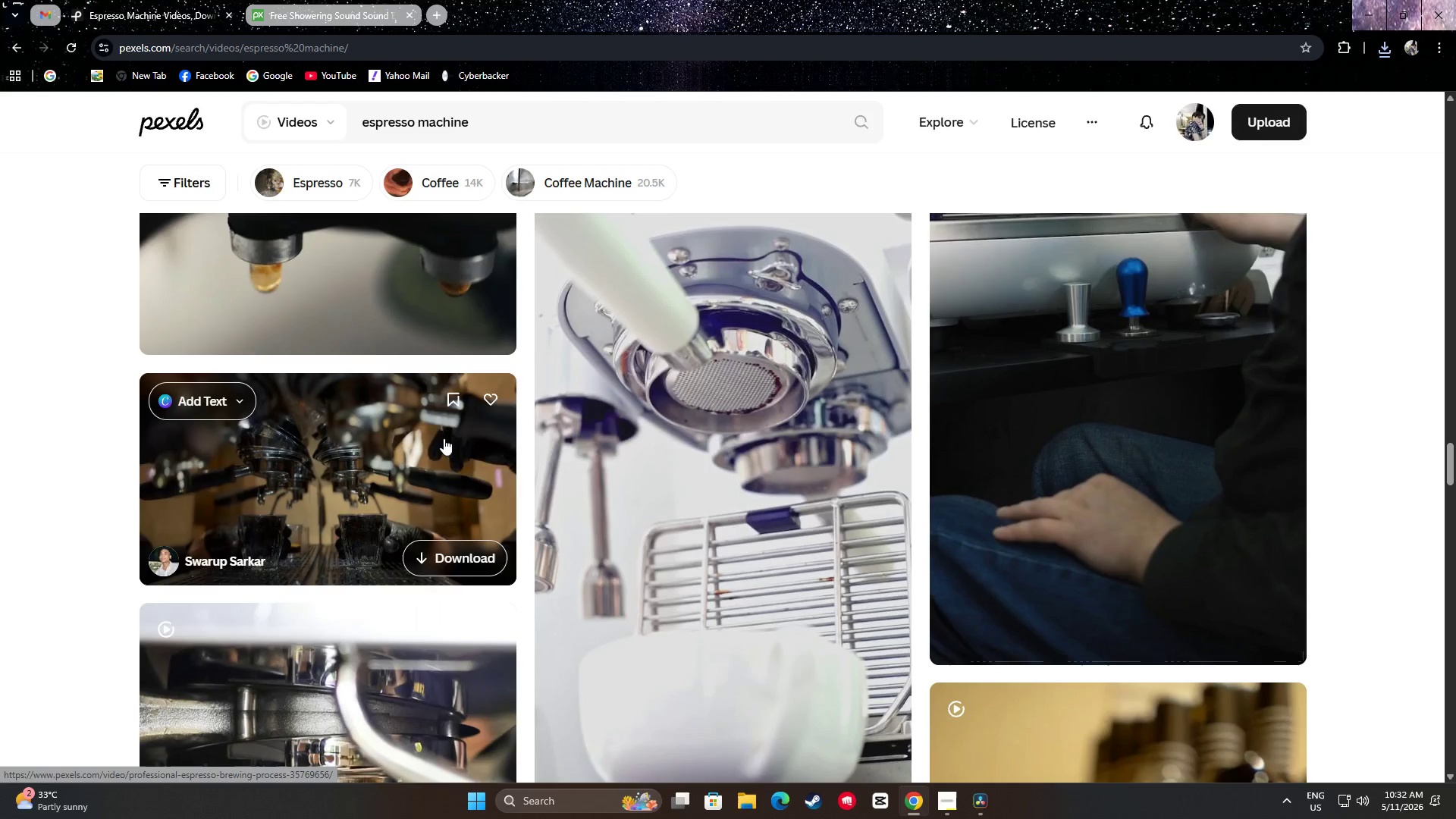 
wait(6.68)
 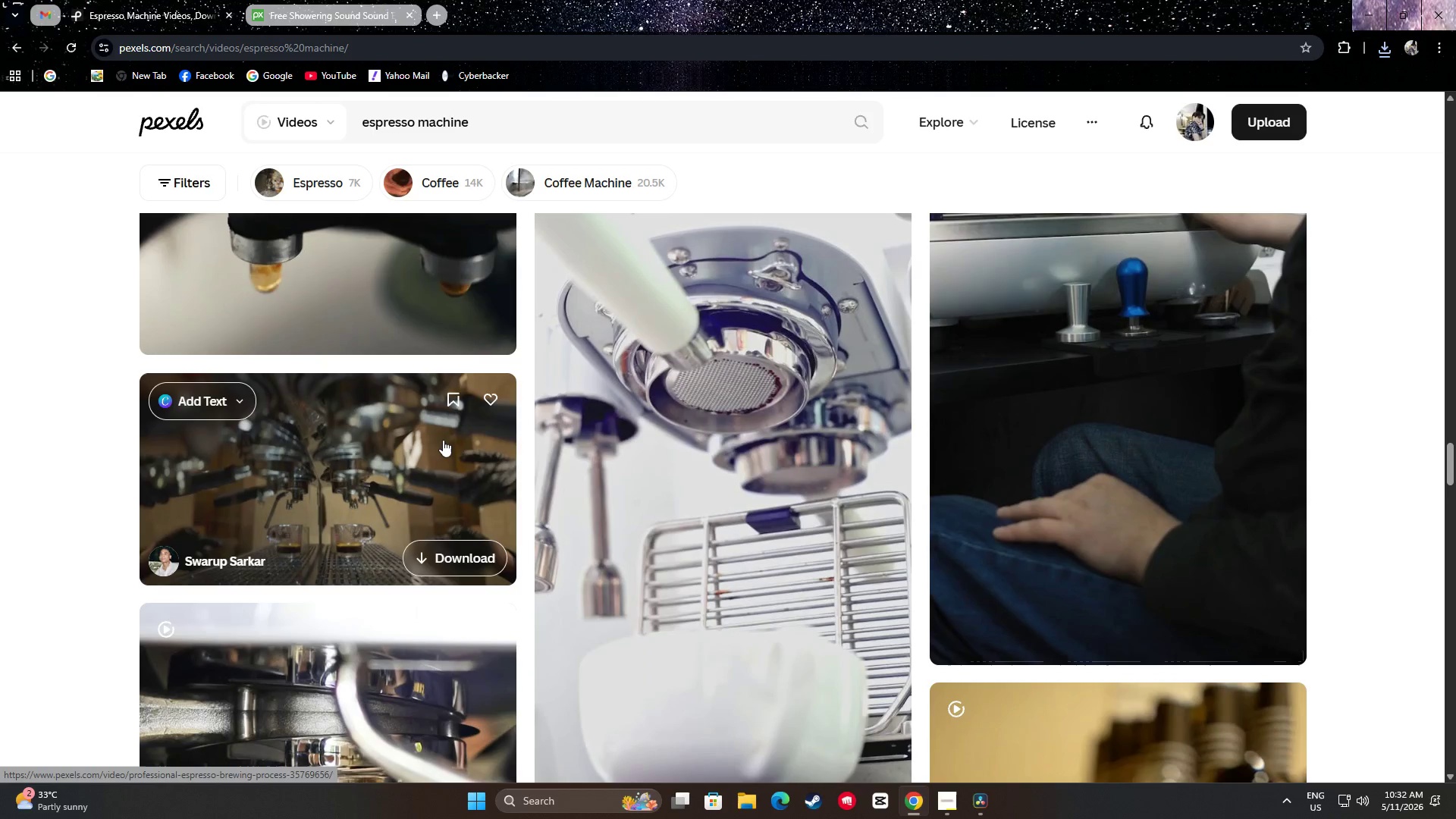 
scroll: coordinate [21, 403], scroll_direction: down, amount: 14.0
 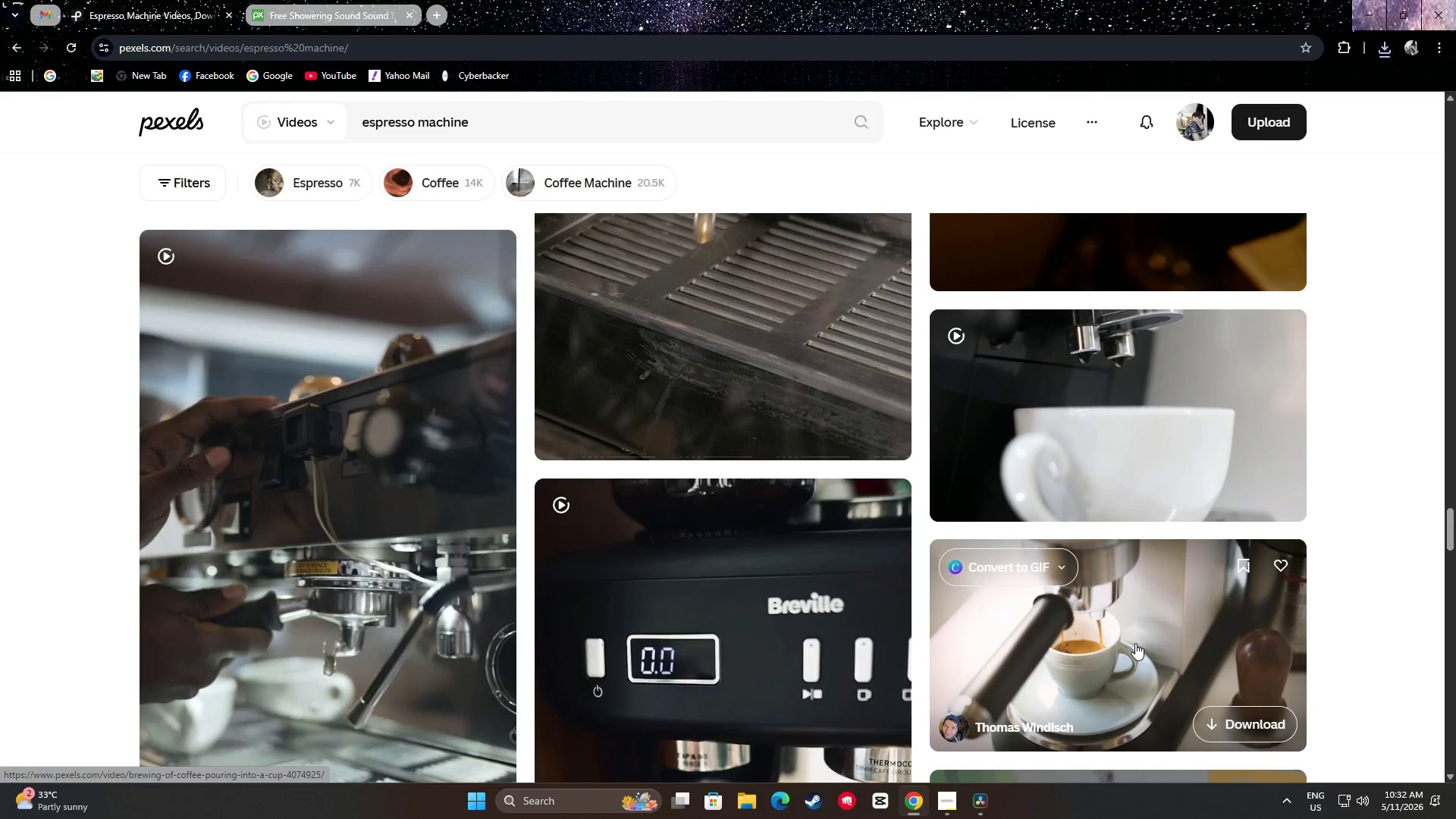 
wait(5.99)
 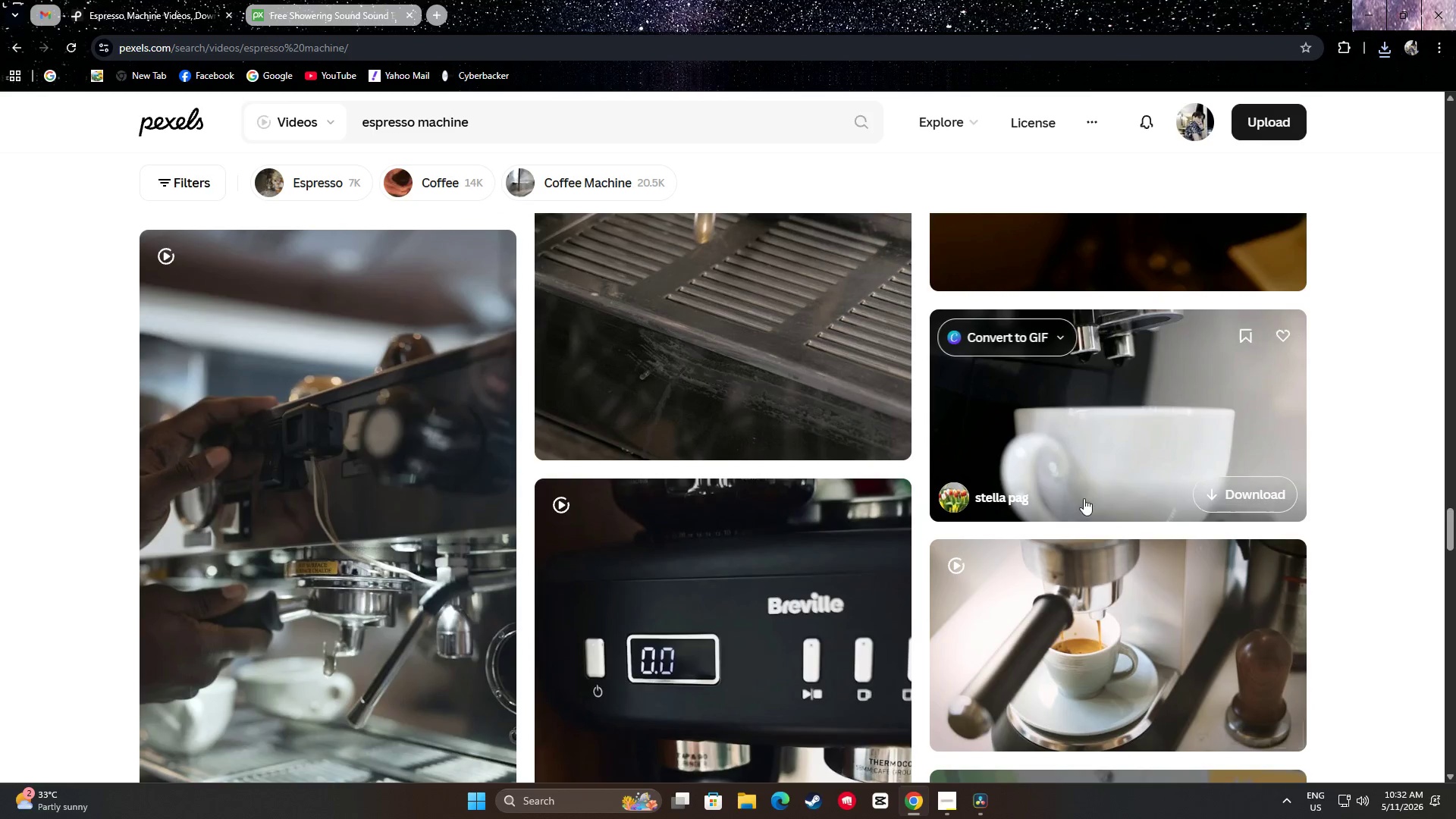 
double_click([1408, 681])
 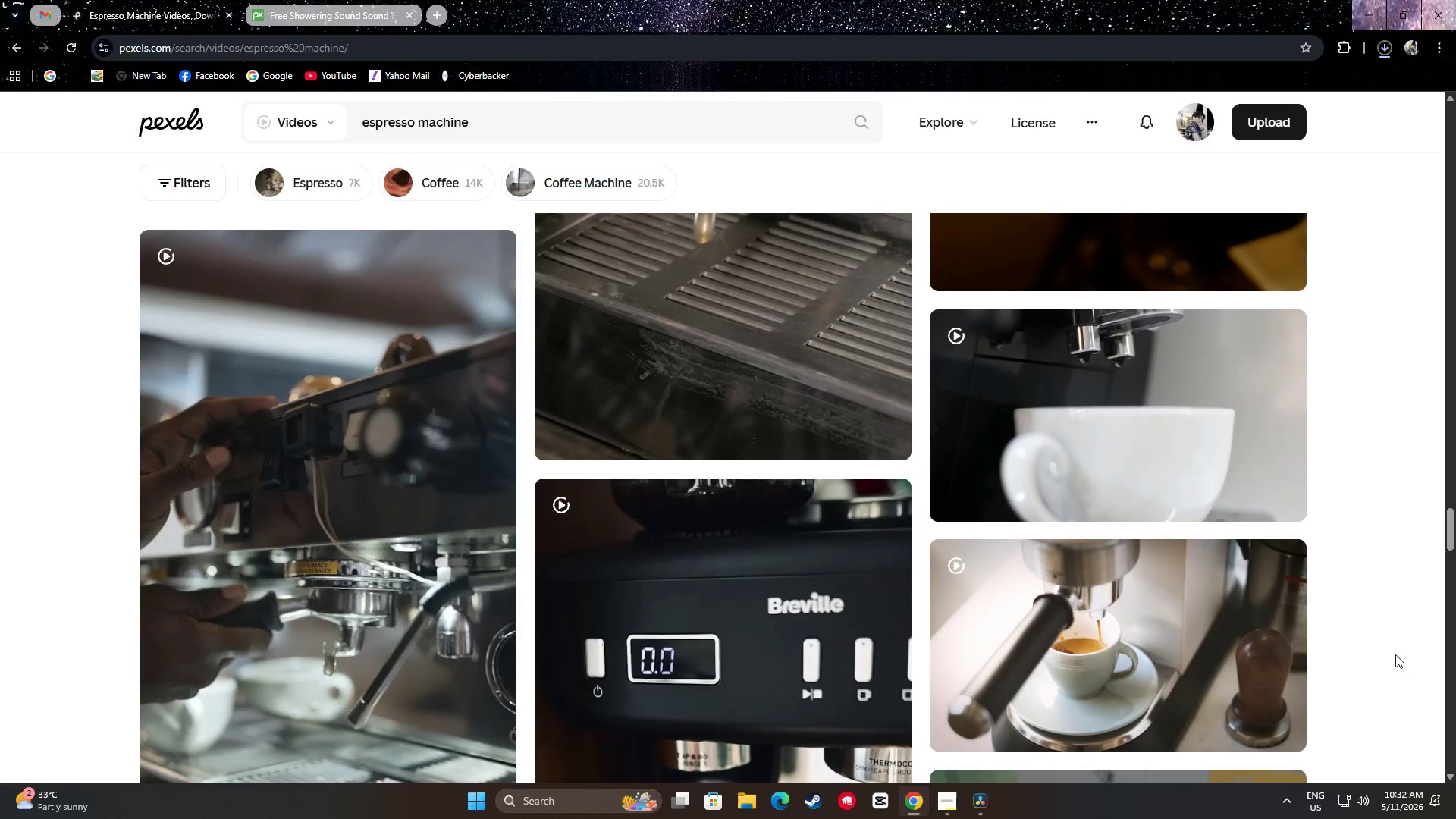 
scroll: coordinate [1382, 643], scroll_direction: down, amount: 4.0
 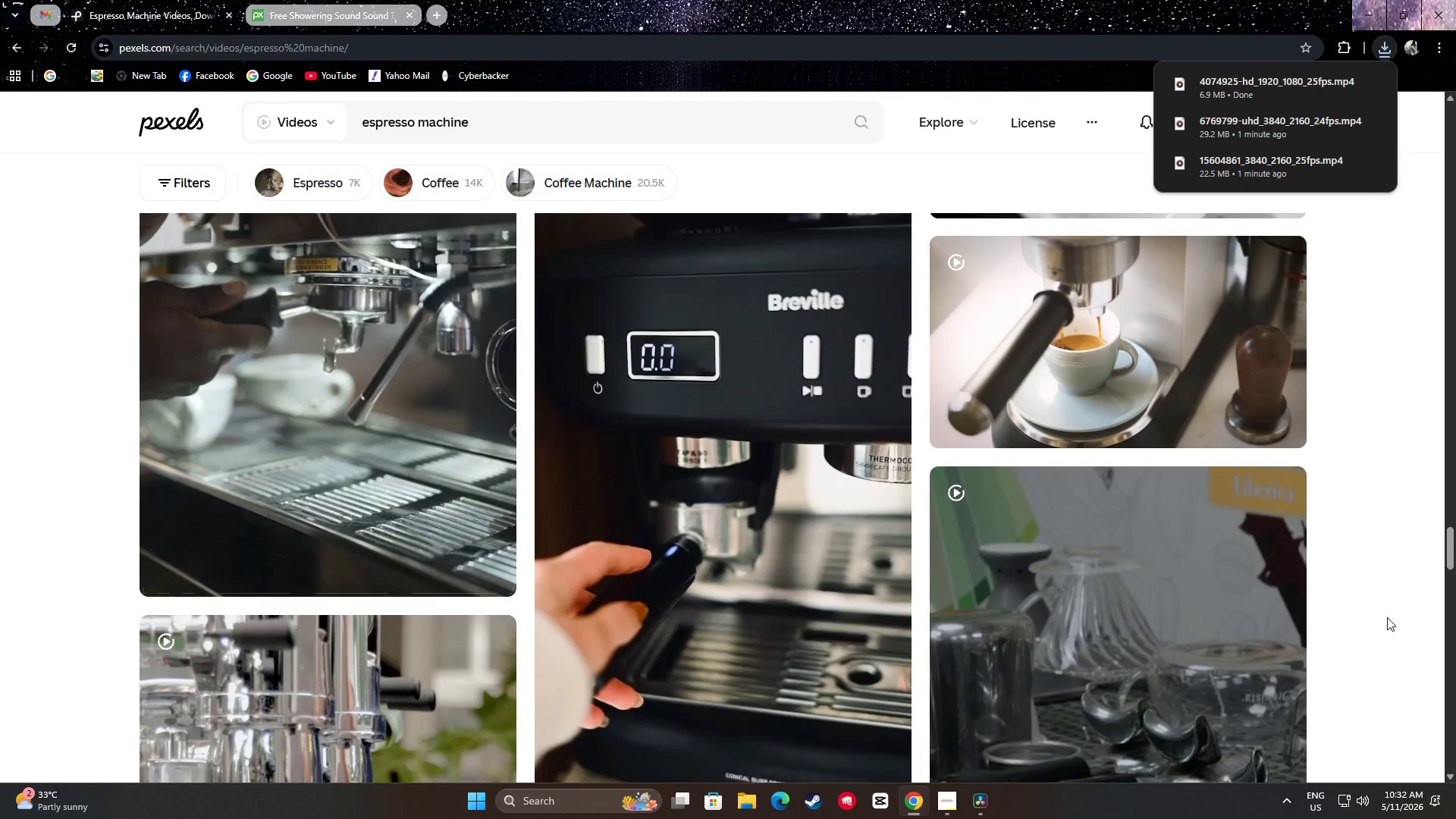 
left_click_drag(start_coordinate=[1389, 614], to_coordinate=[1384, 623])
 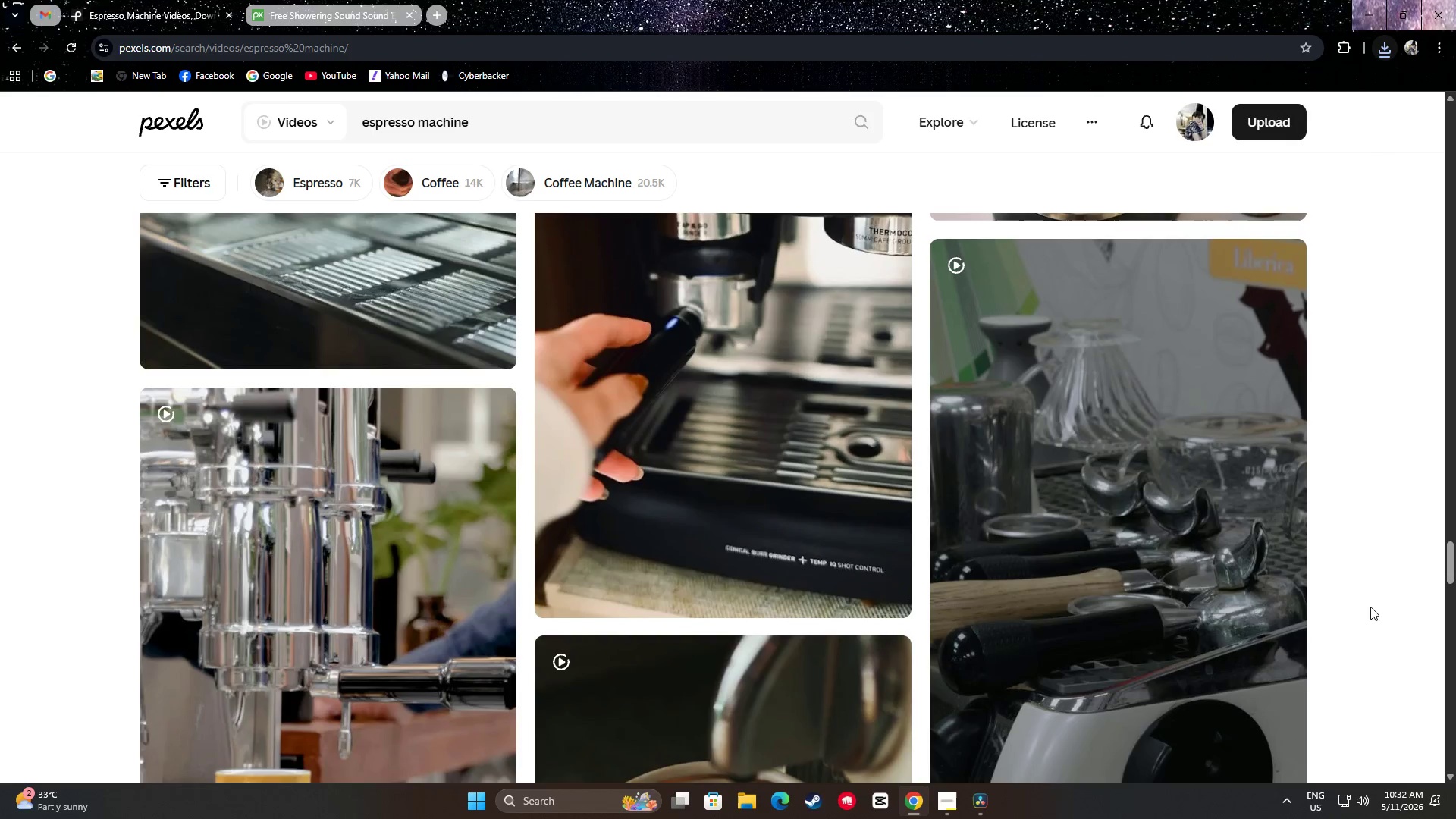 
scroll: coordinate [1362, 549], scroll_direction: down, amount: 19.0
 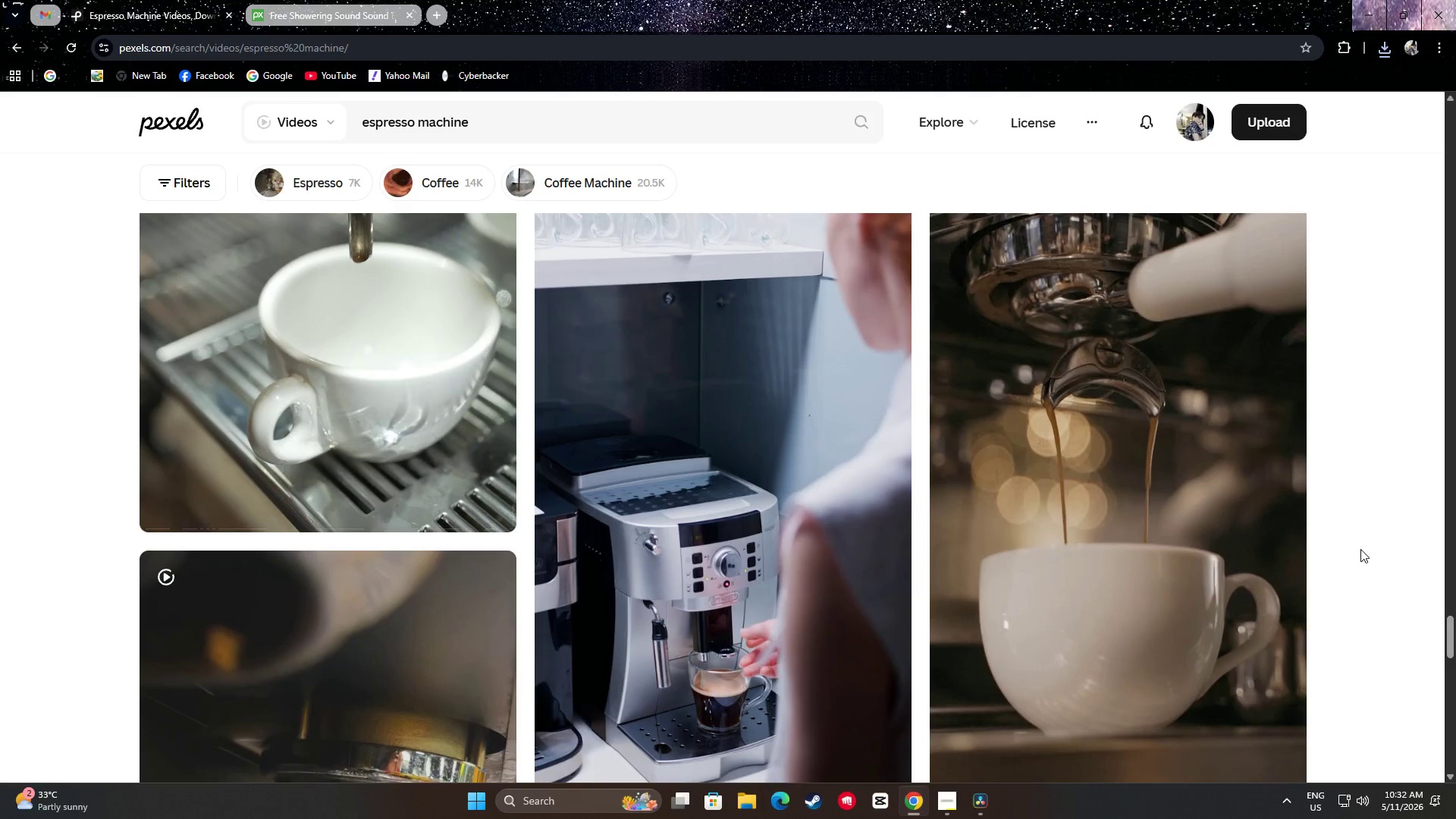 
scroll: coordinate [1360, 548], scroll_direction: down, amount: 17.0
 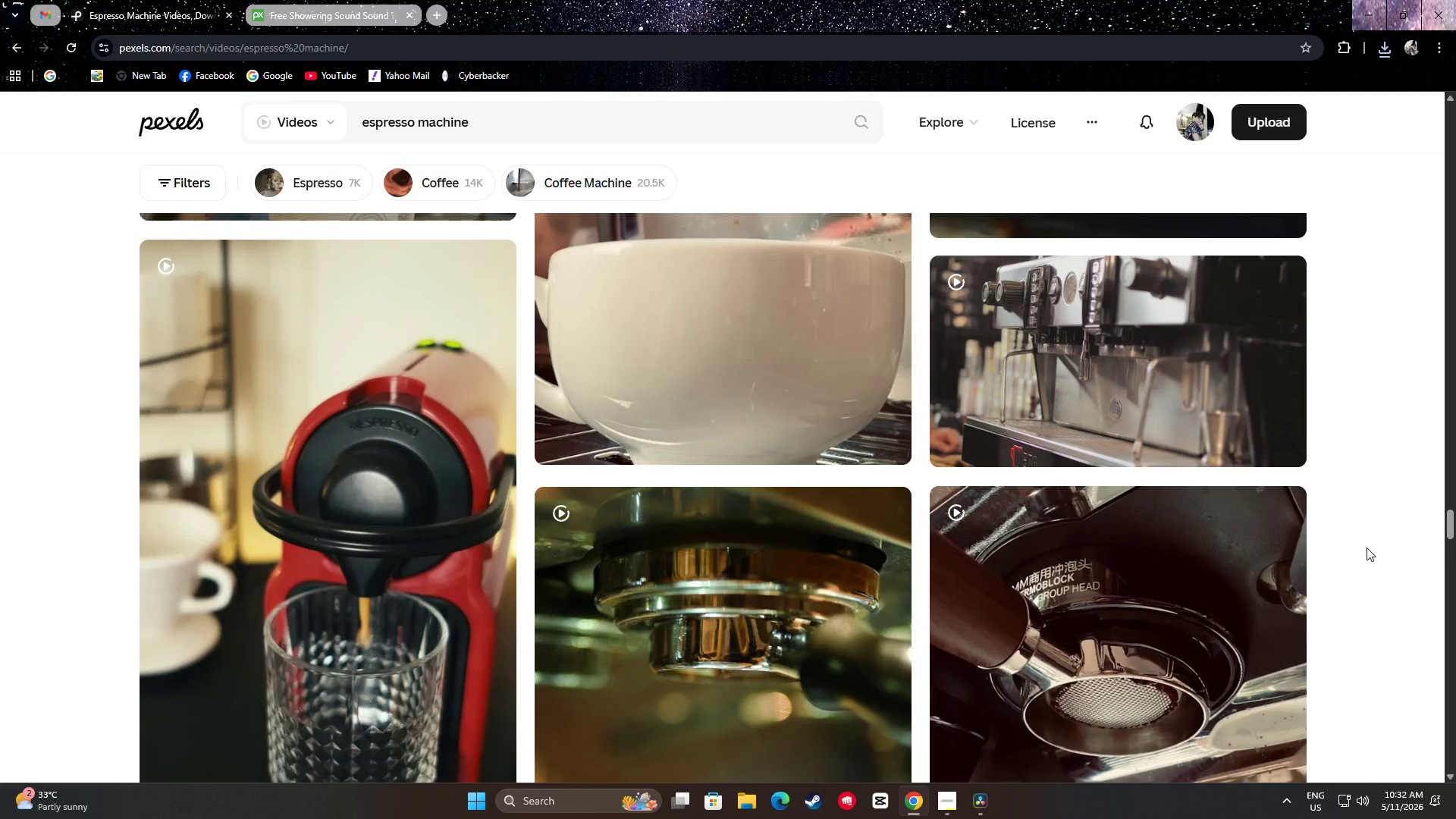 
scroll: coordinate [1379, 561], scroll_direction: up, amount: 36.0
 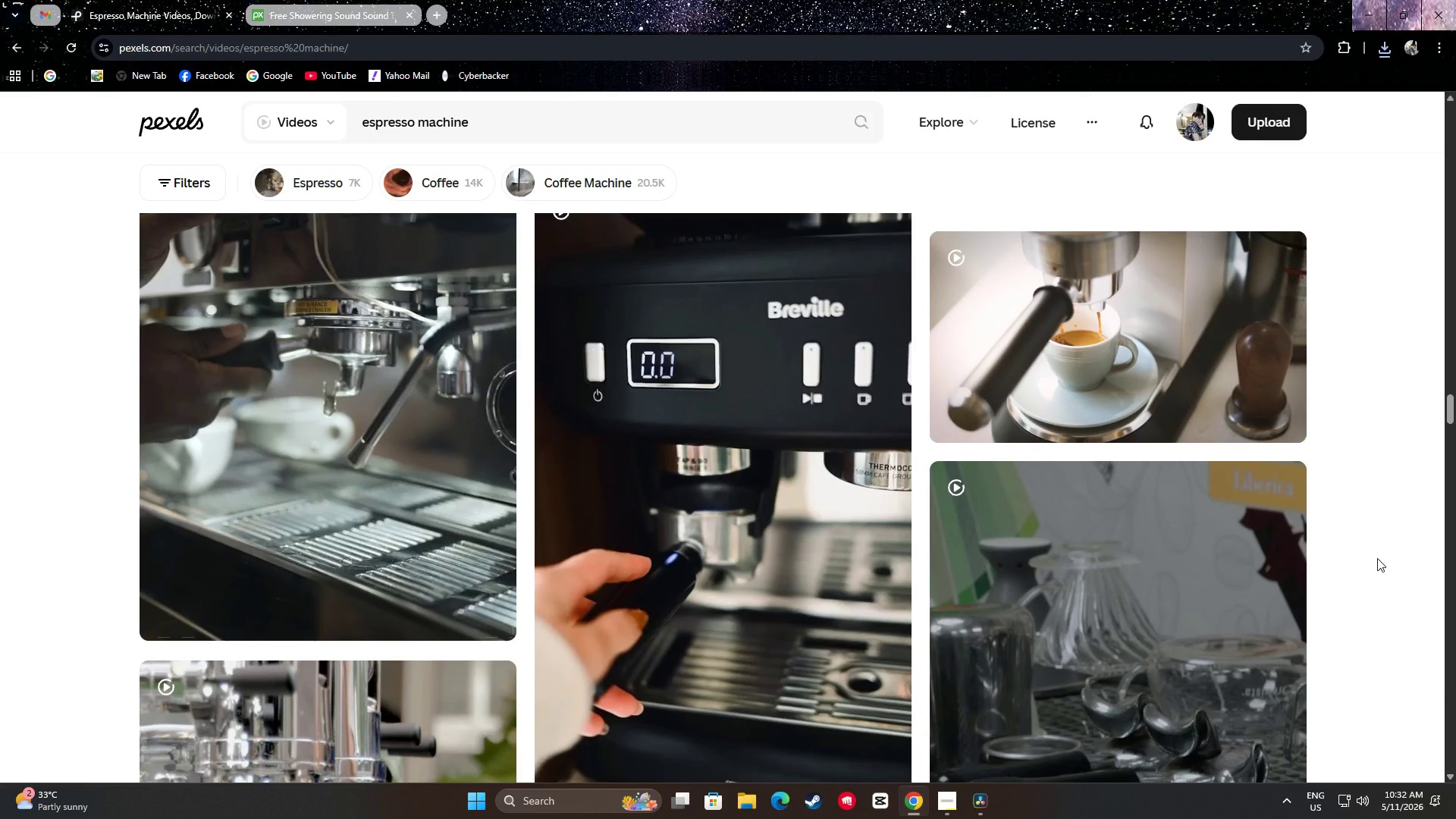 
scroll: coordinate [1378, 552], scroll_direction: down, amount: 32.0
 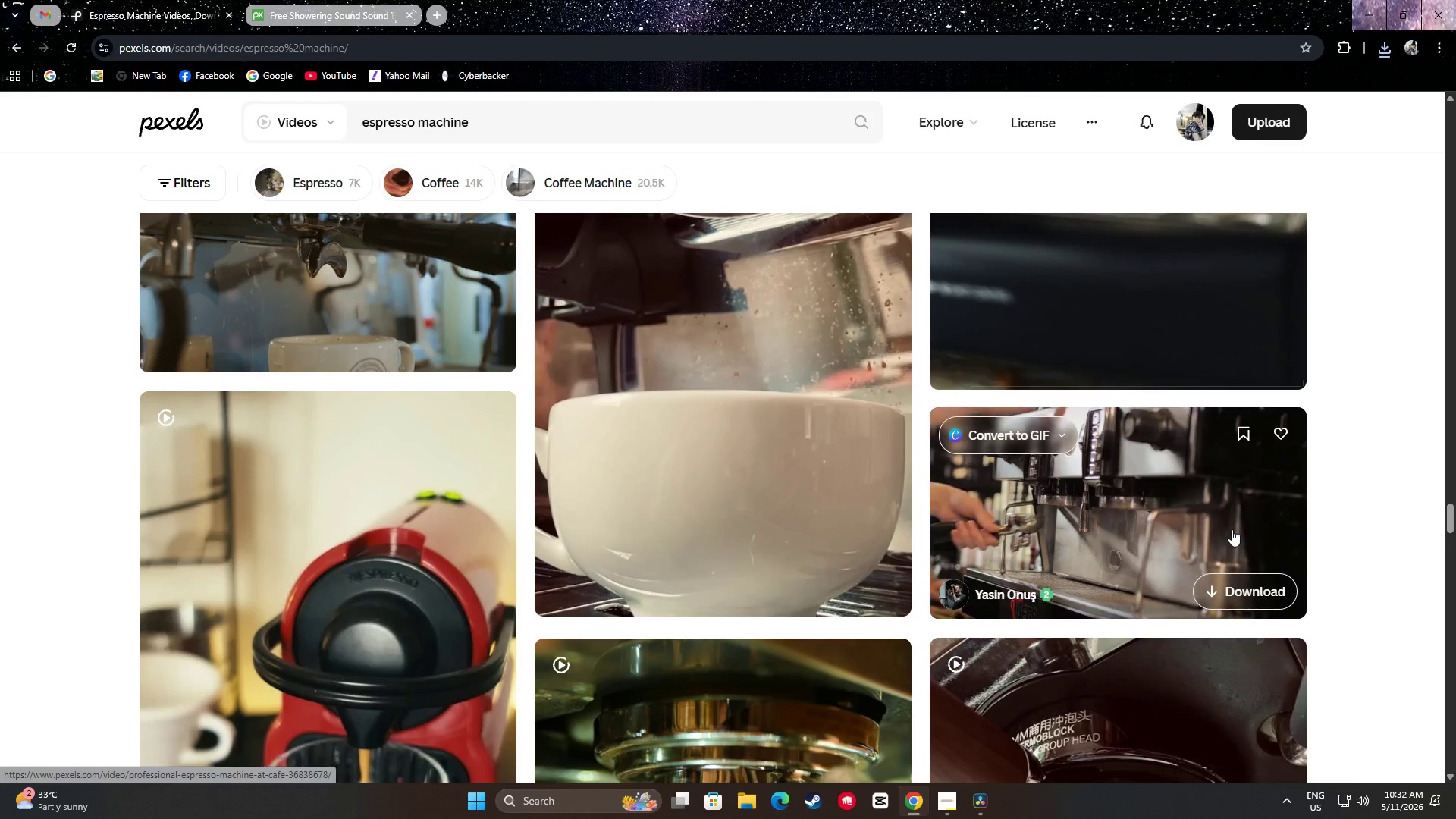 
wait(8.17)
 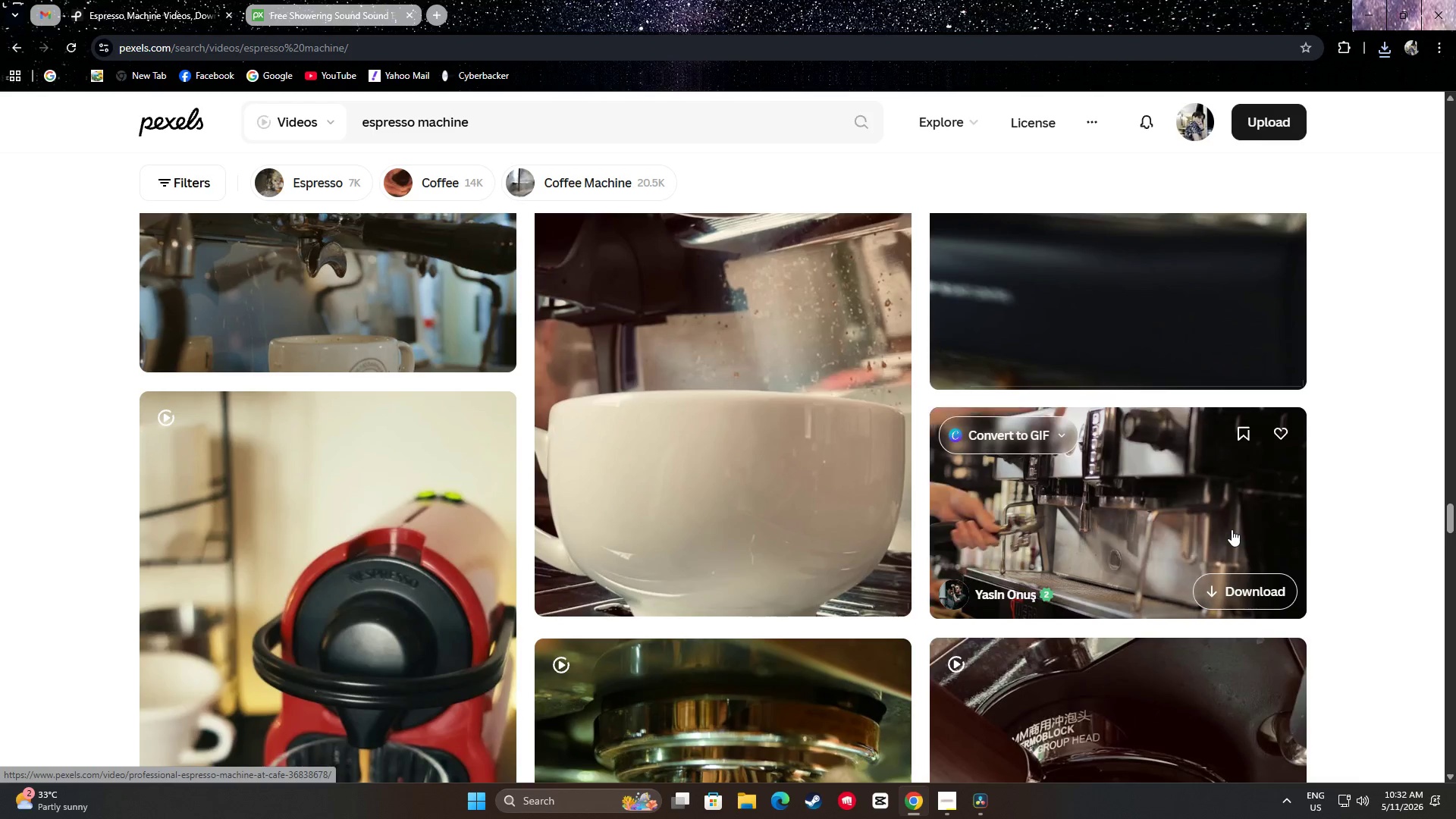 
scroll: coordinate [767, 454], scroll_direction: down, amount: 20.0
 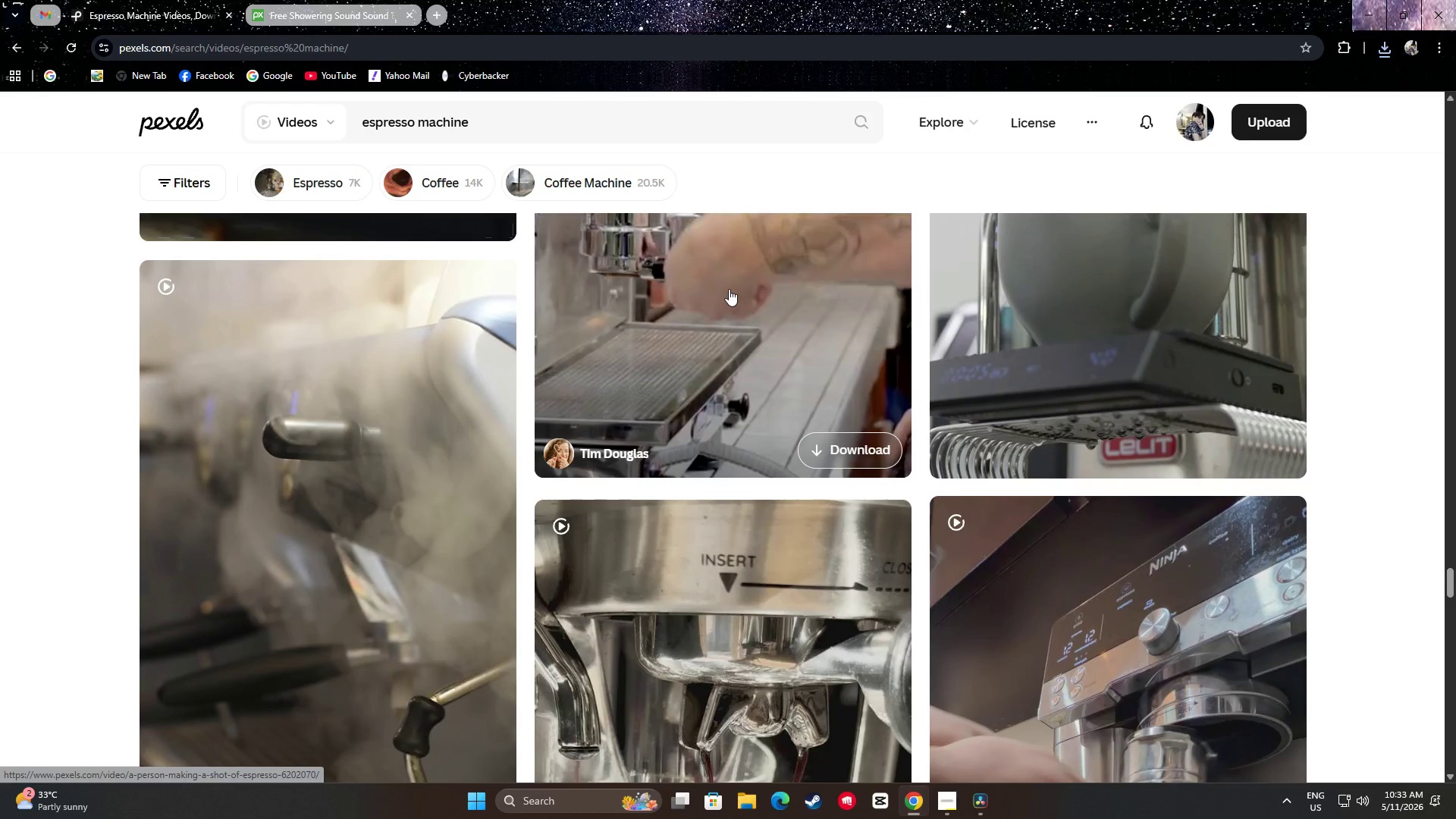 
scroll: coordinate [712, 284], scroll_direction: up, amount: 1.0
 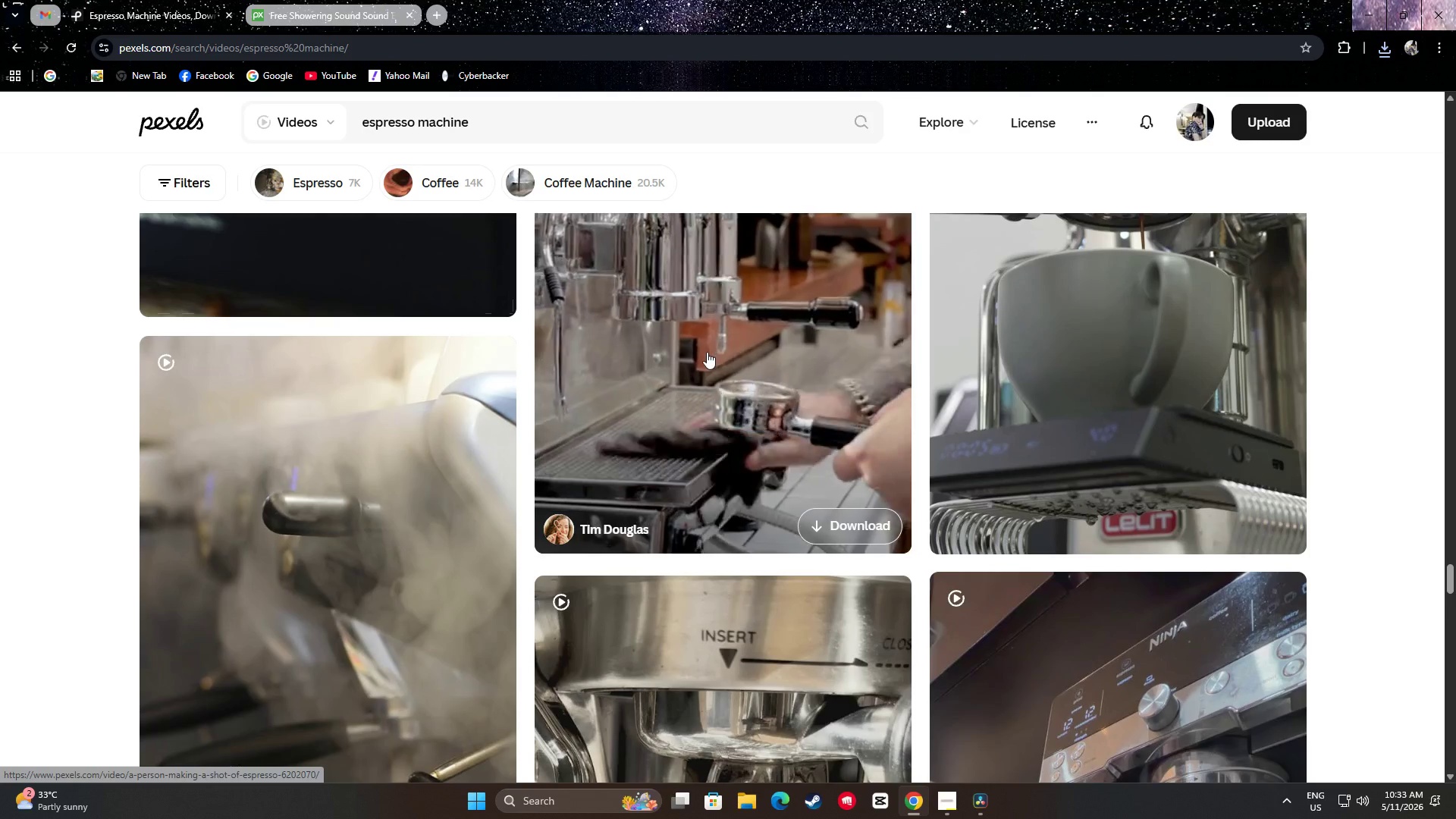 
scroll: coordinate [714, 406], scroll_direction: down, amount: 24.0
 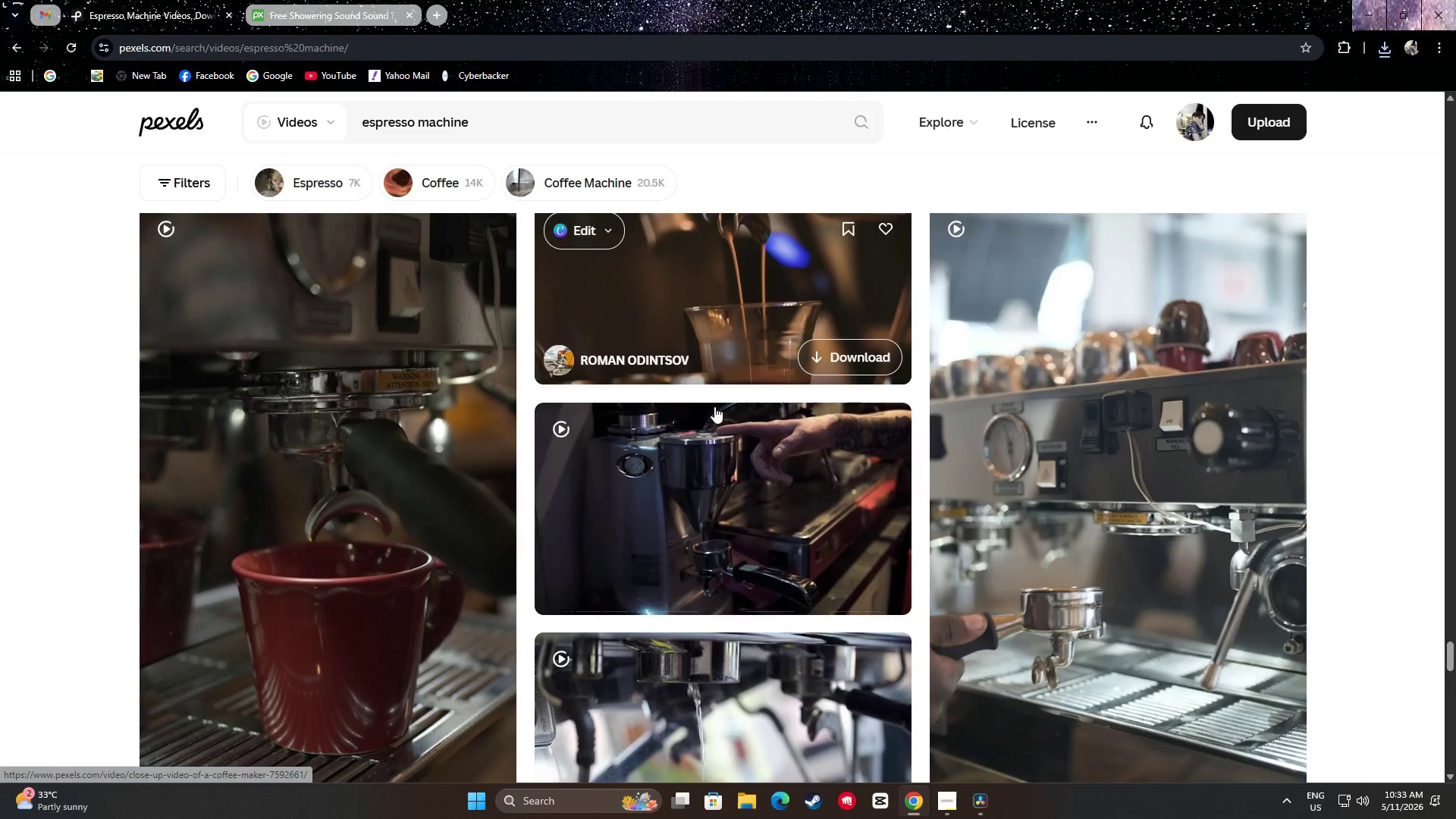 
scroll: coordinate [722, 404], scroll_direction: down, amount: 4.0
 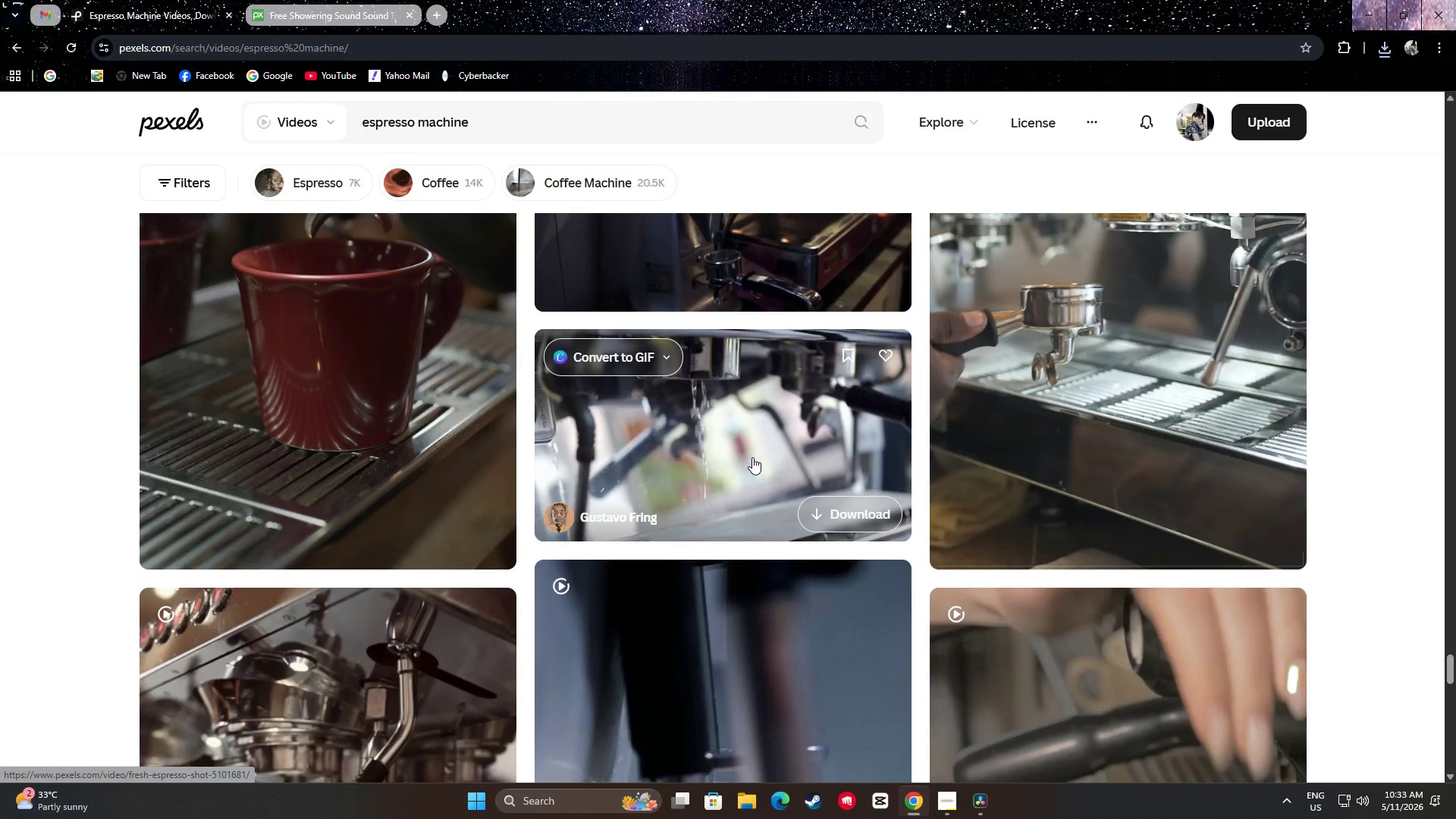 
wait(8.15)
 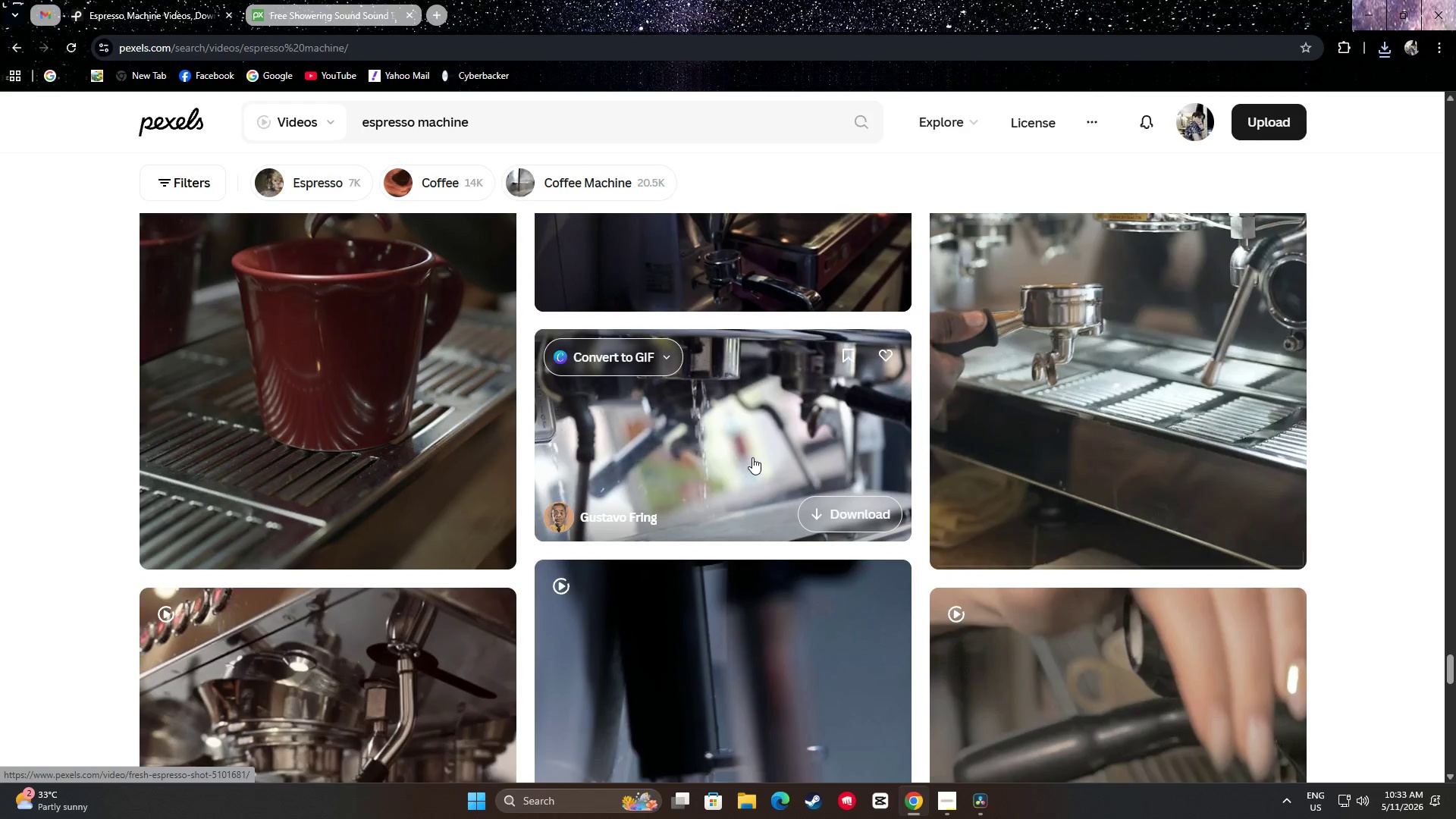 
scroll: coordinate [745, 297], scroll_direction: down, amount: 5.0
 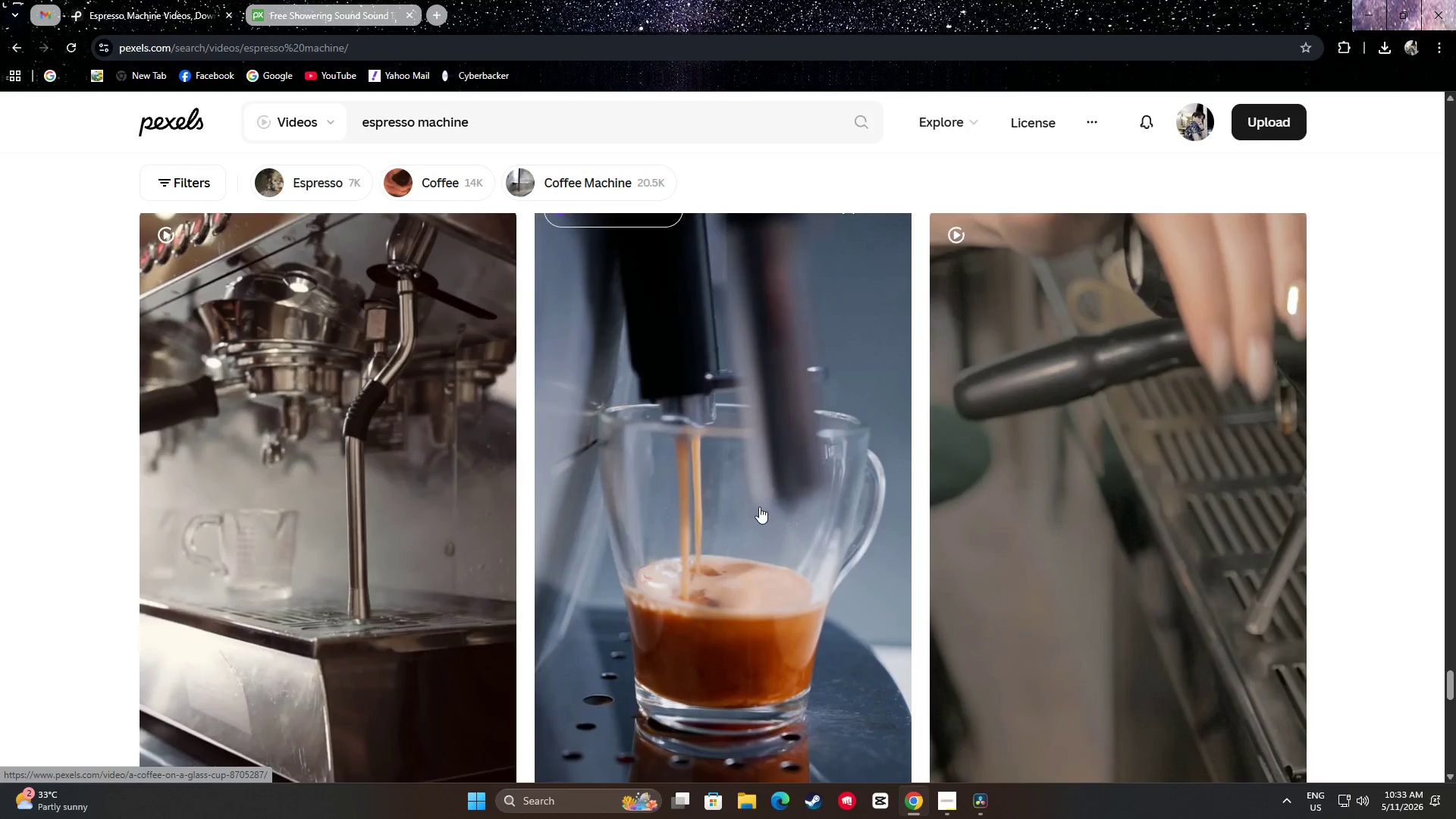 
scroll: coordinate [775, 475], scroll_direction: up, amount: 1.0
 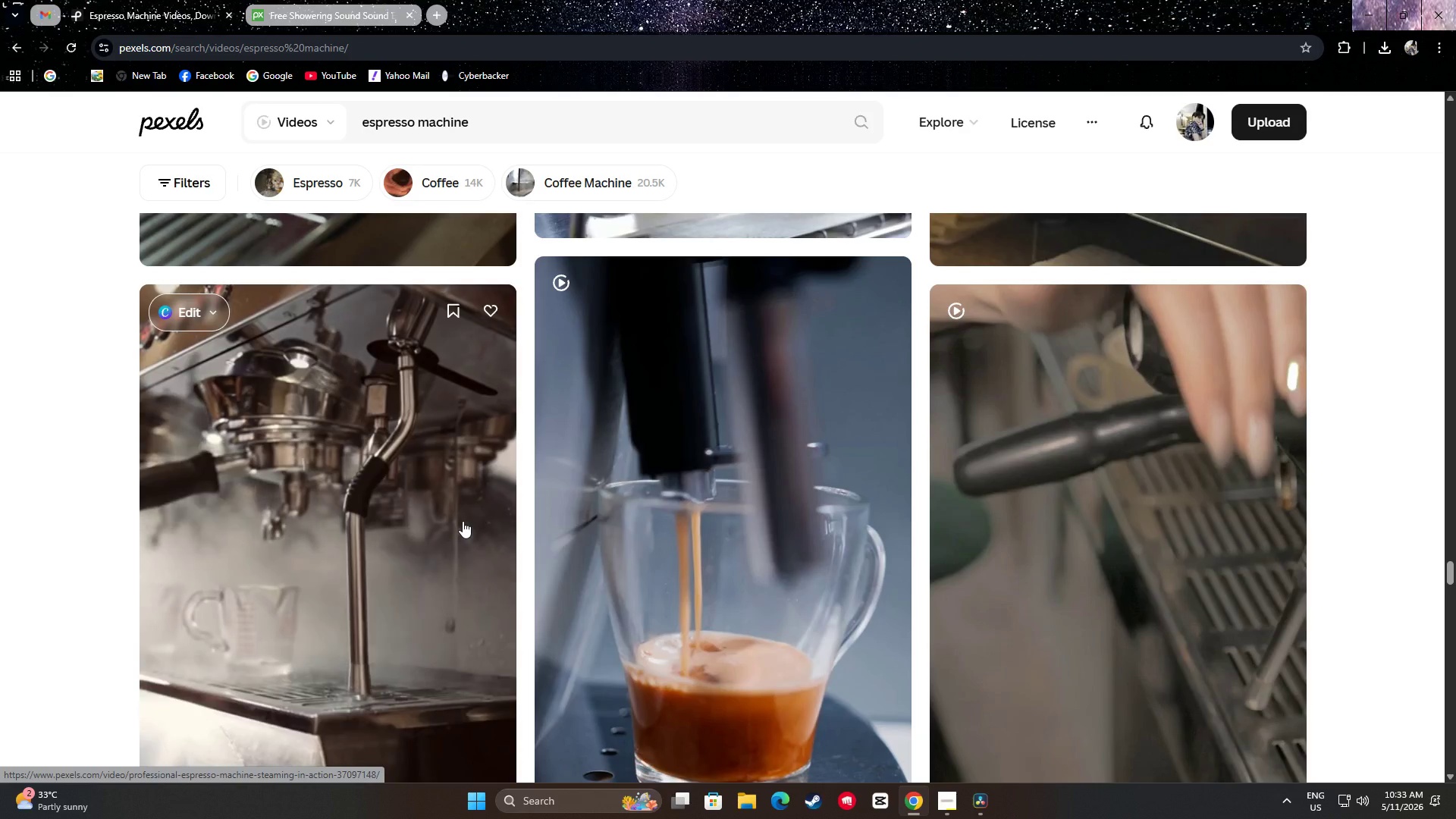 
scroll: coordinate [413, 521], scroll_direction: down, amount: 3.0
 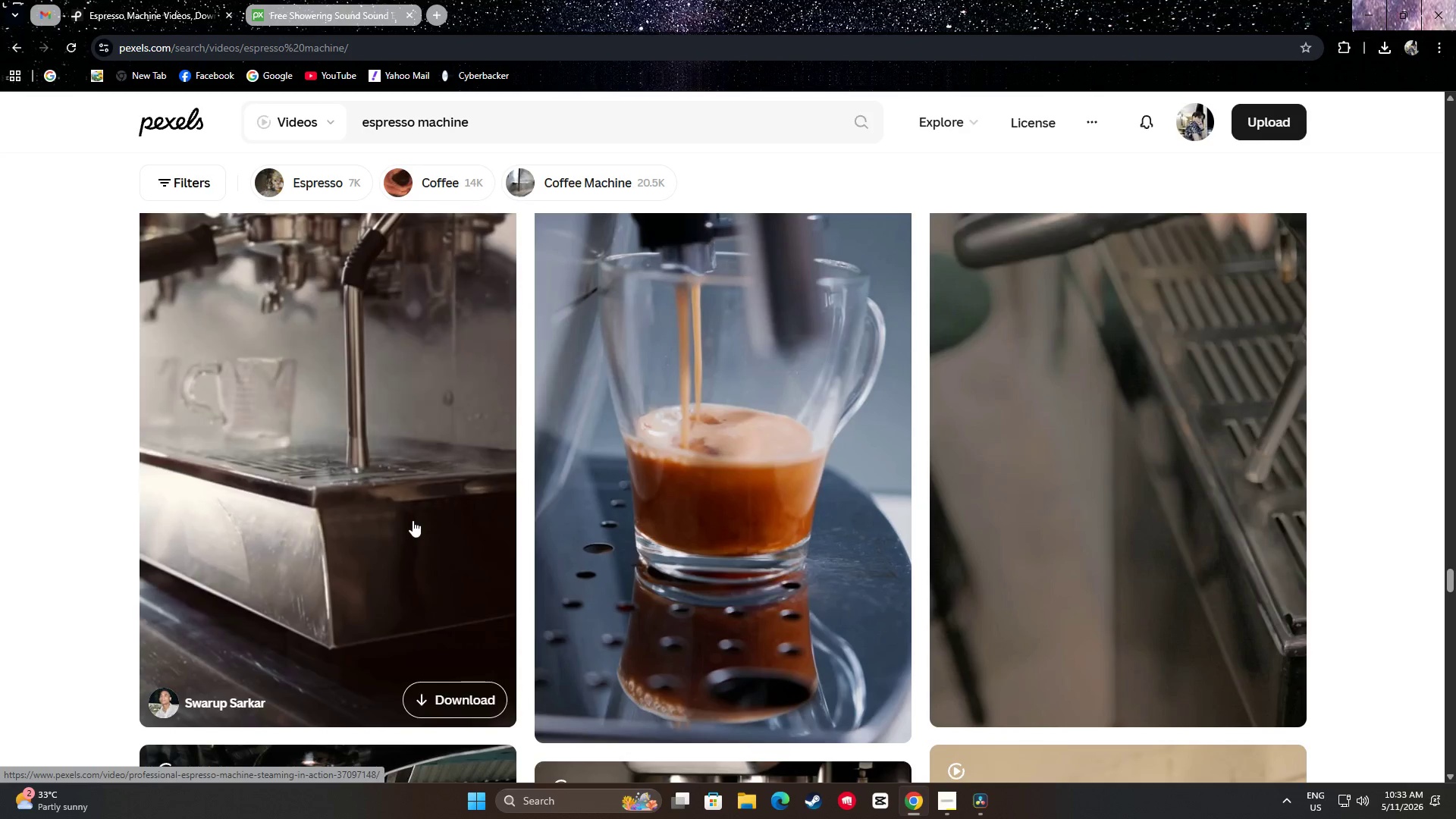 
scroll: coordinate [413, 519], scroll_direction: up, amount: 1.0
 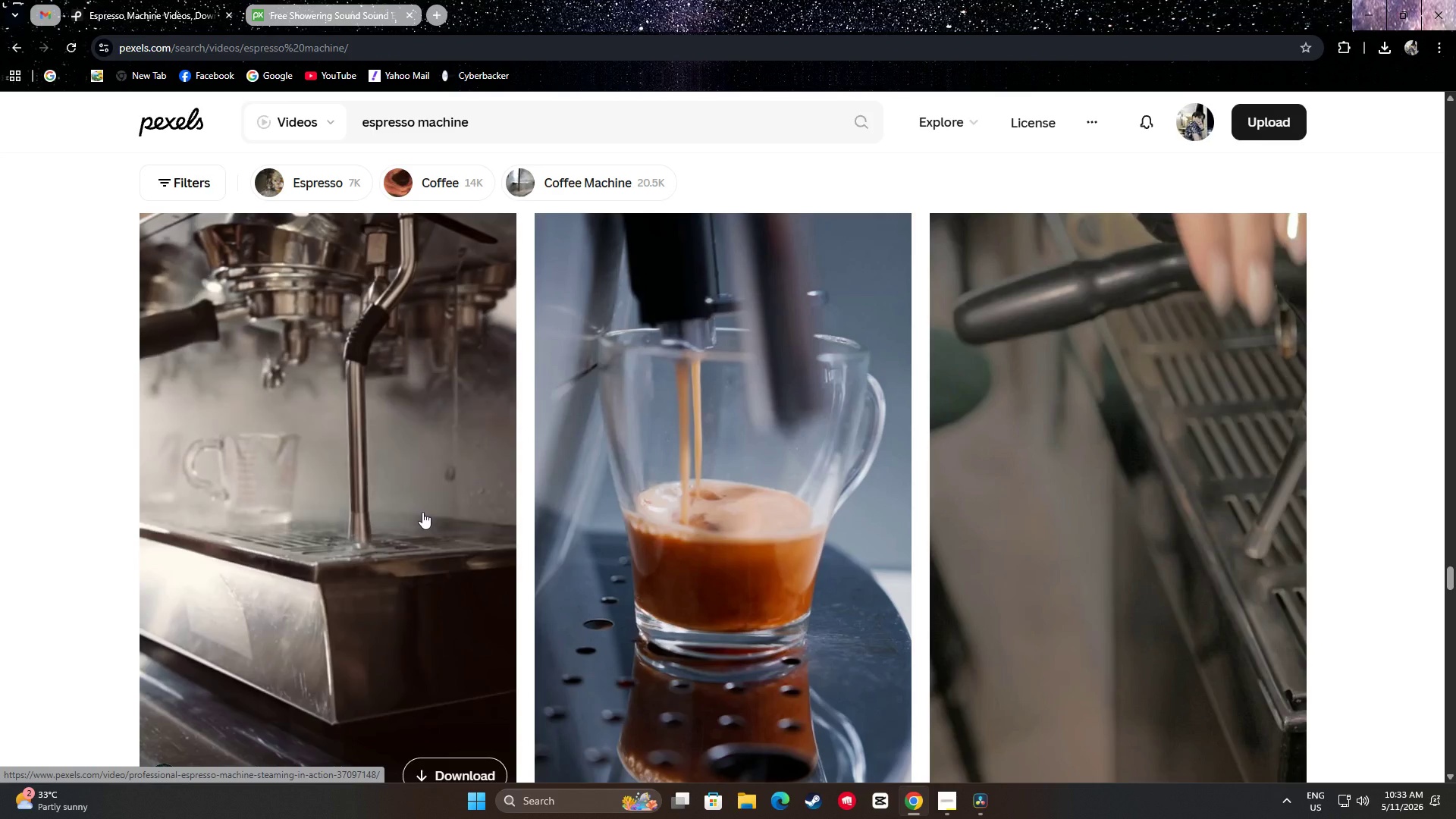 
scroll: coordinate [1436, 508], scroll_direction: down, amount: 10.0
 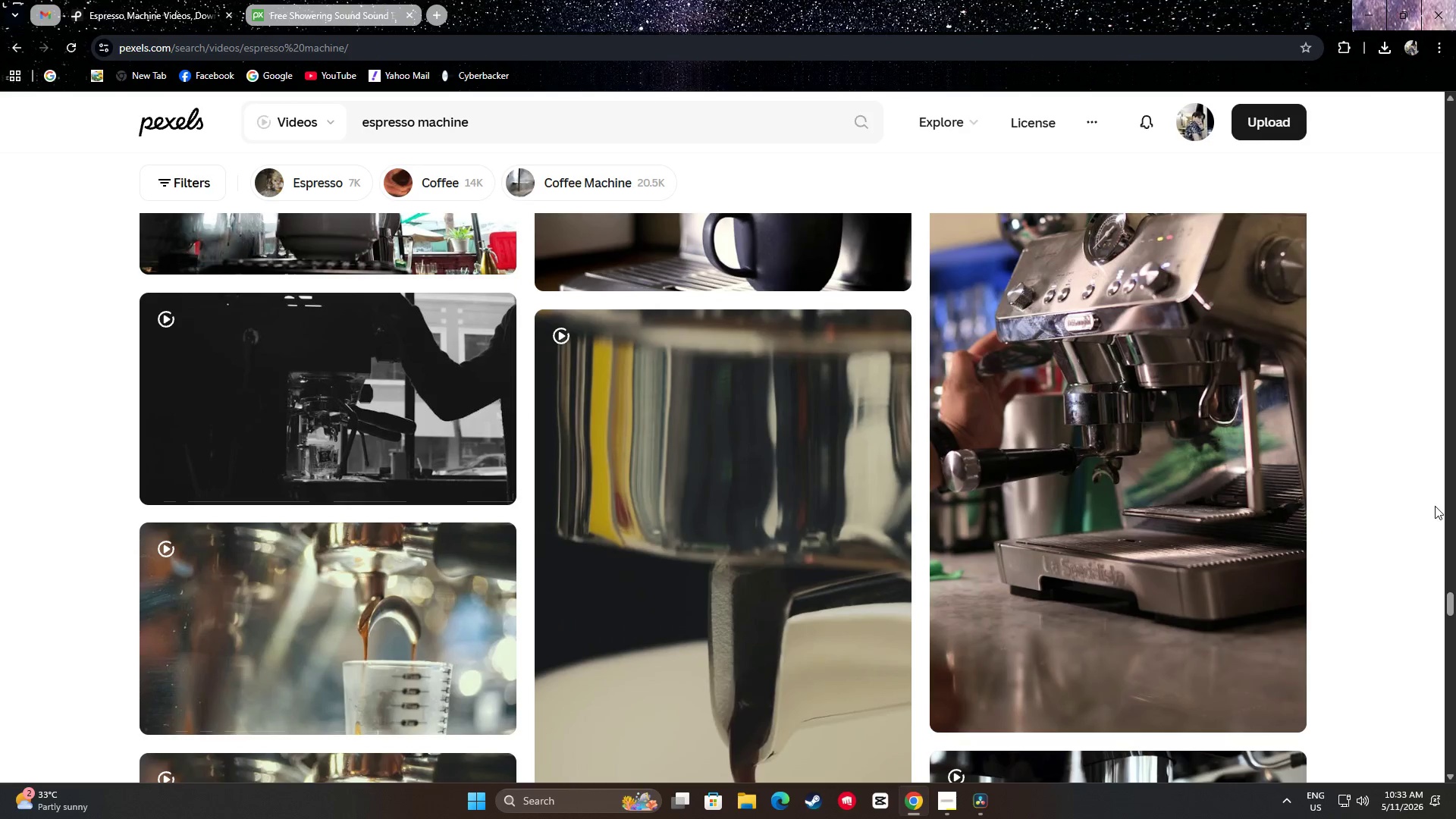 
scroll: coordinate [777, 624], scroll_direction: up, amount: 23.0
 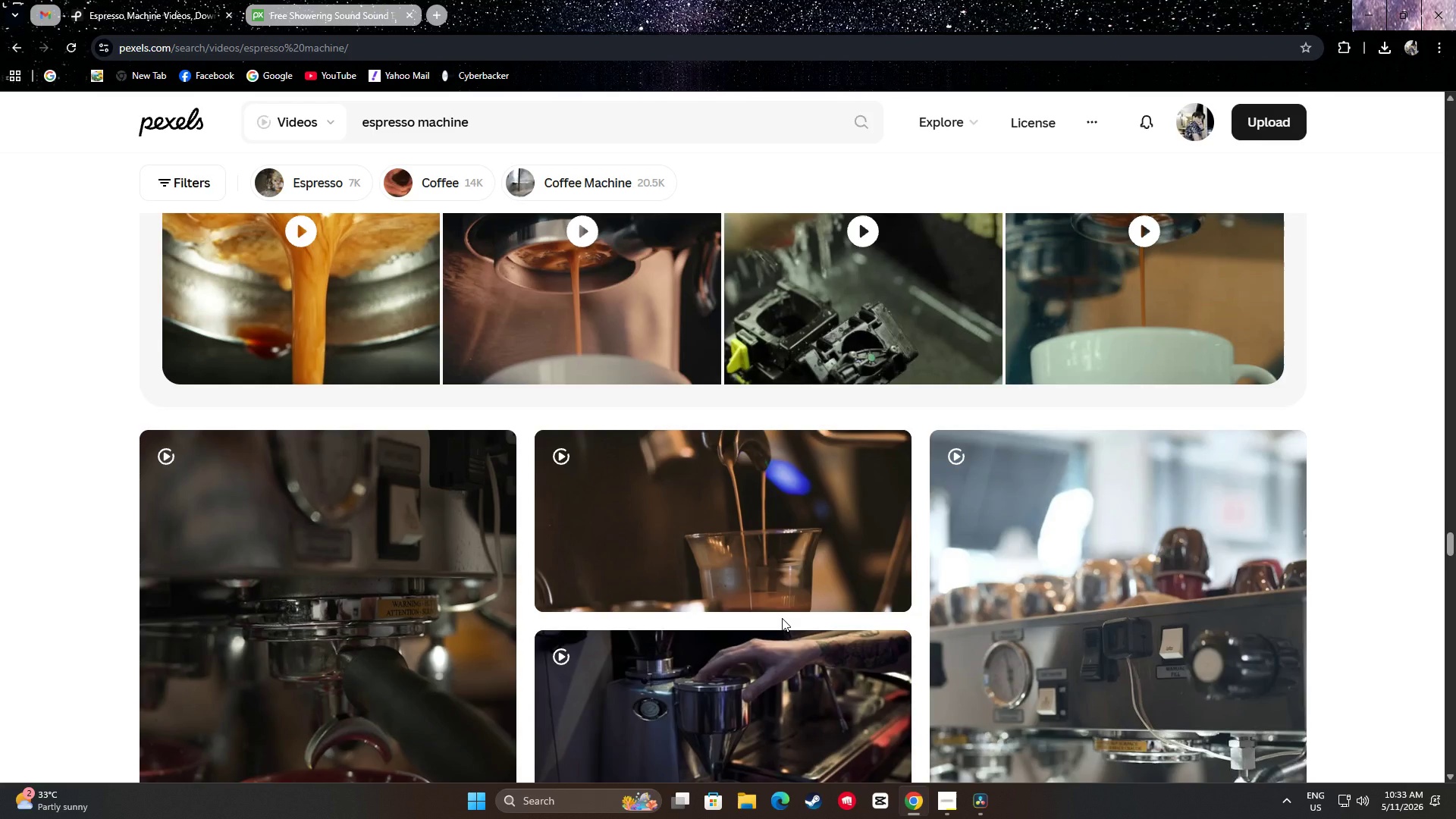 
scroll: coordinate [781, 615], scroll_direction: down, amount: 2.0
 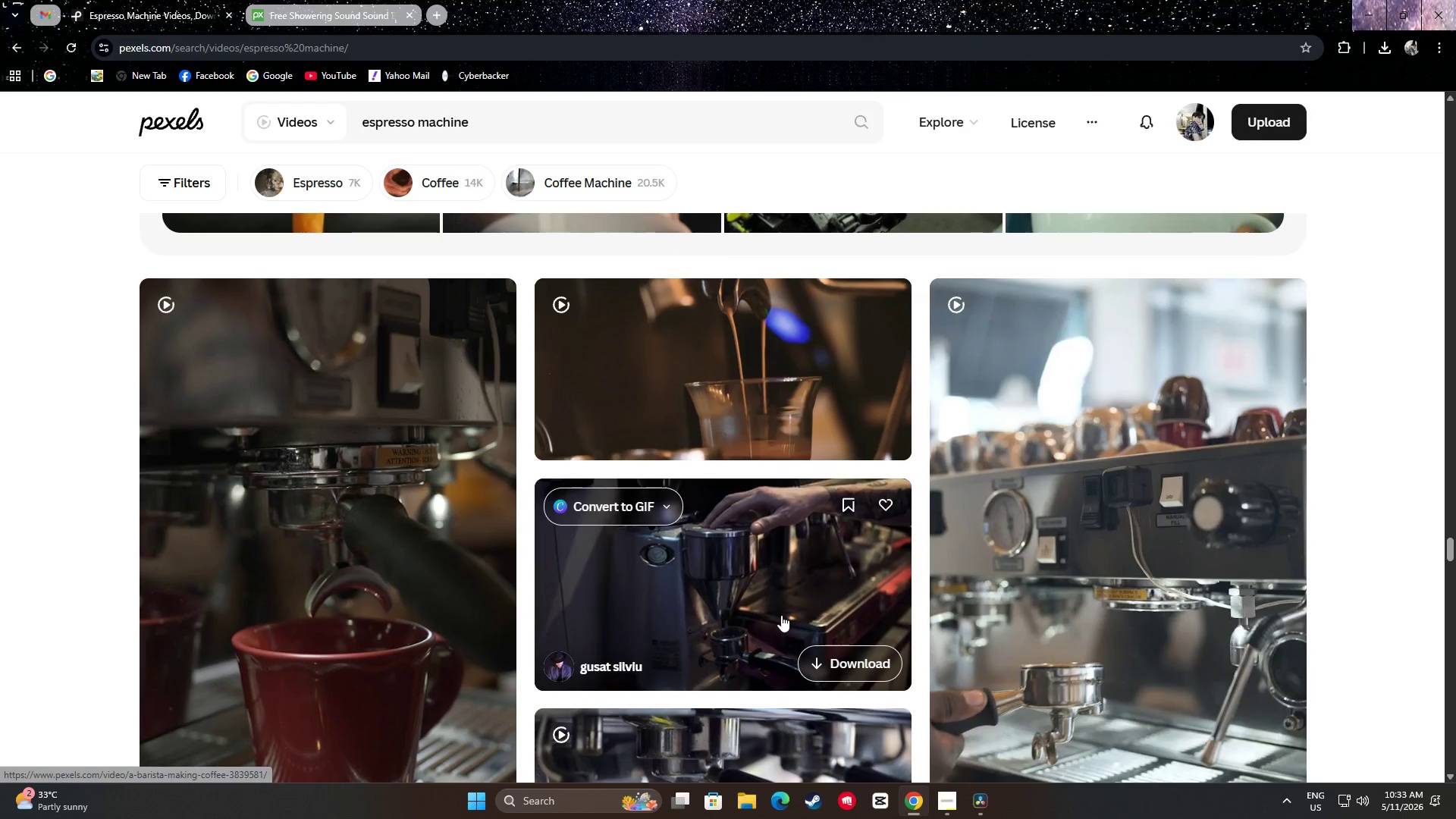 
scroll: coordinate [781, 612], scroll_direction: up, amount: 15.0
 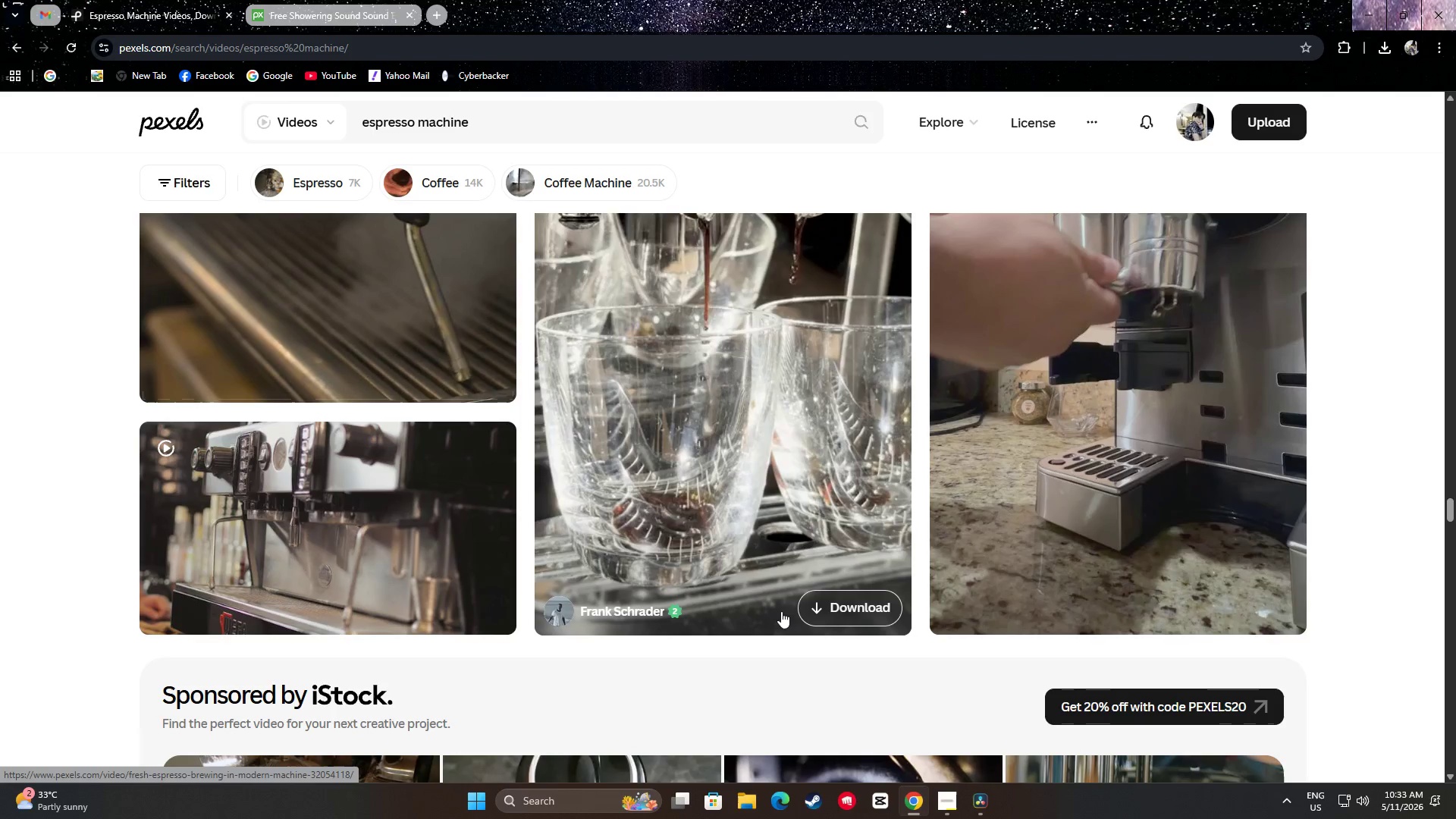 
scroll: coordinate [786, 610], scroll_direction: down, amount: 44.0
 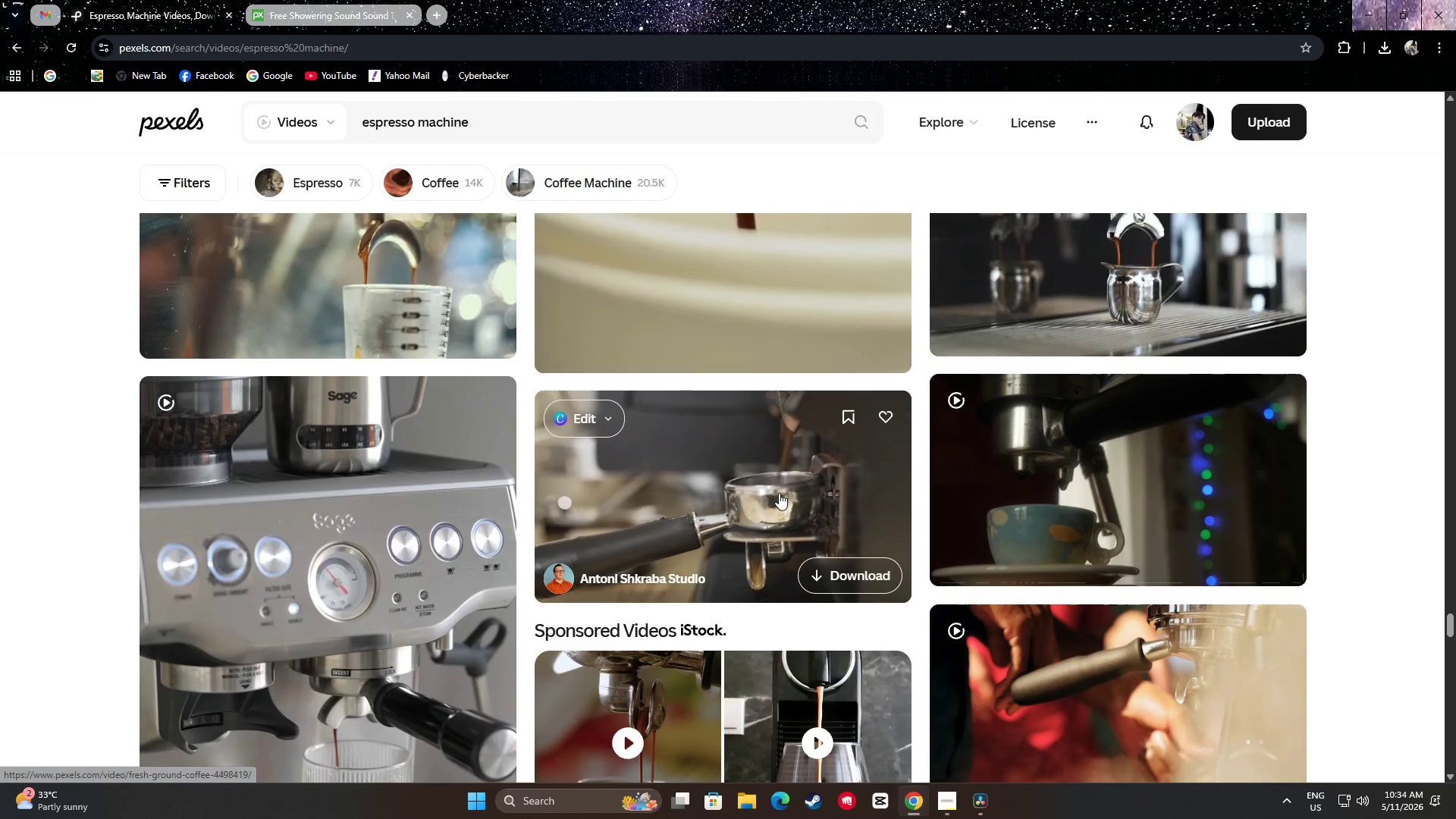 
wait(20.45)
 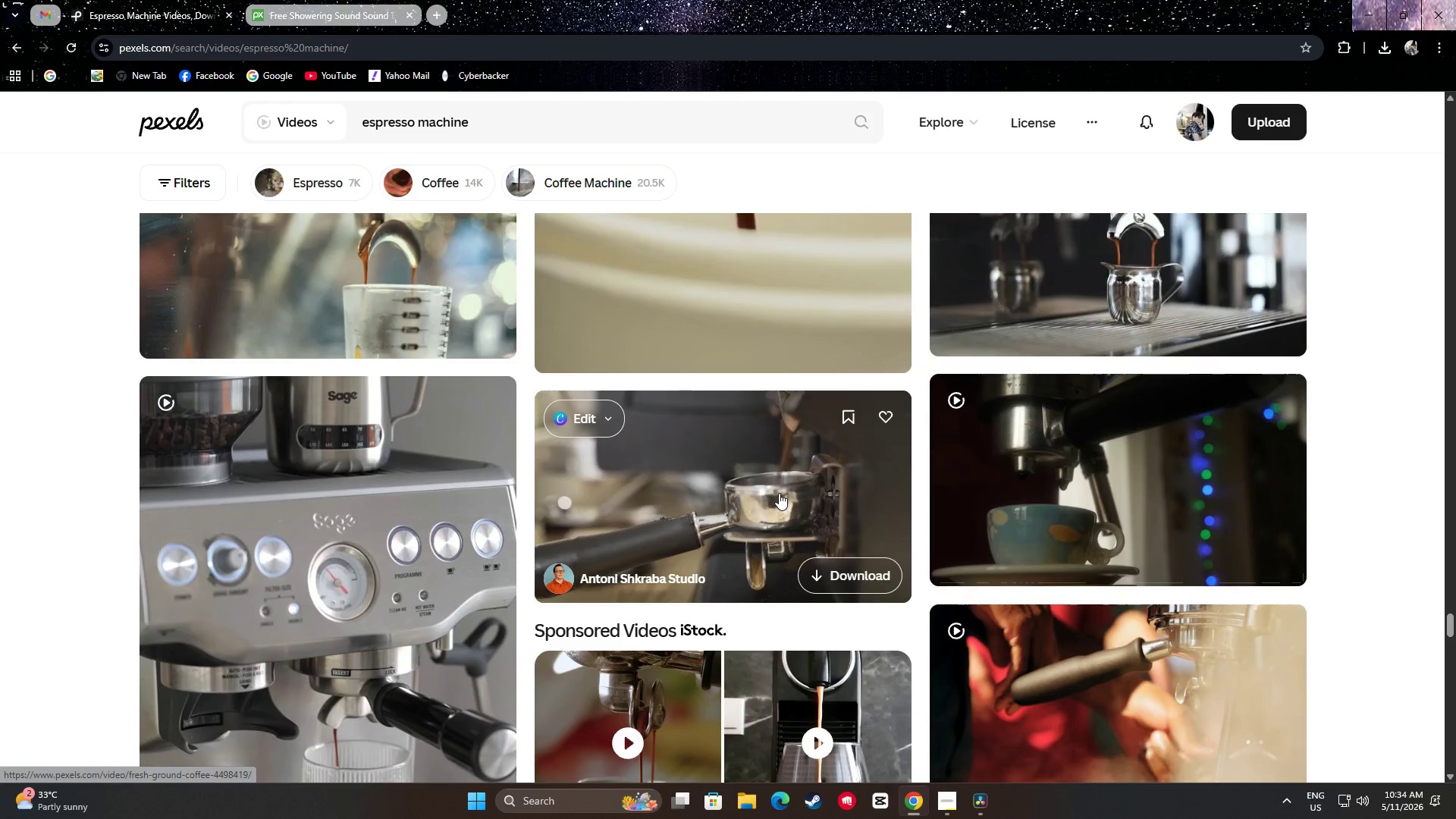 
scroll: coordinate [1187, 454], scroll_direction: down, amount: 4.0
 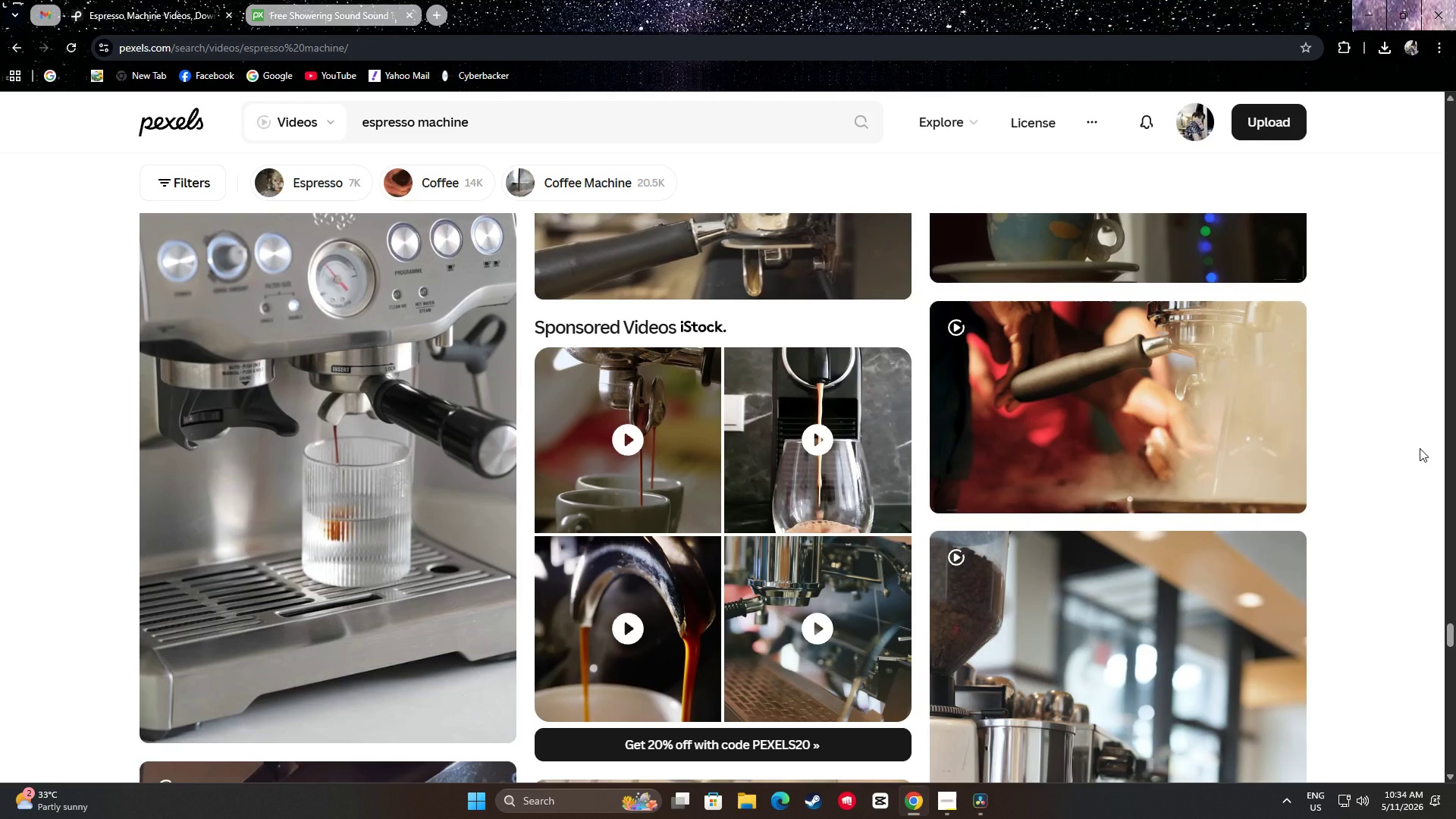 
wait(23.72)
 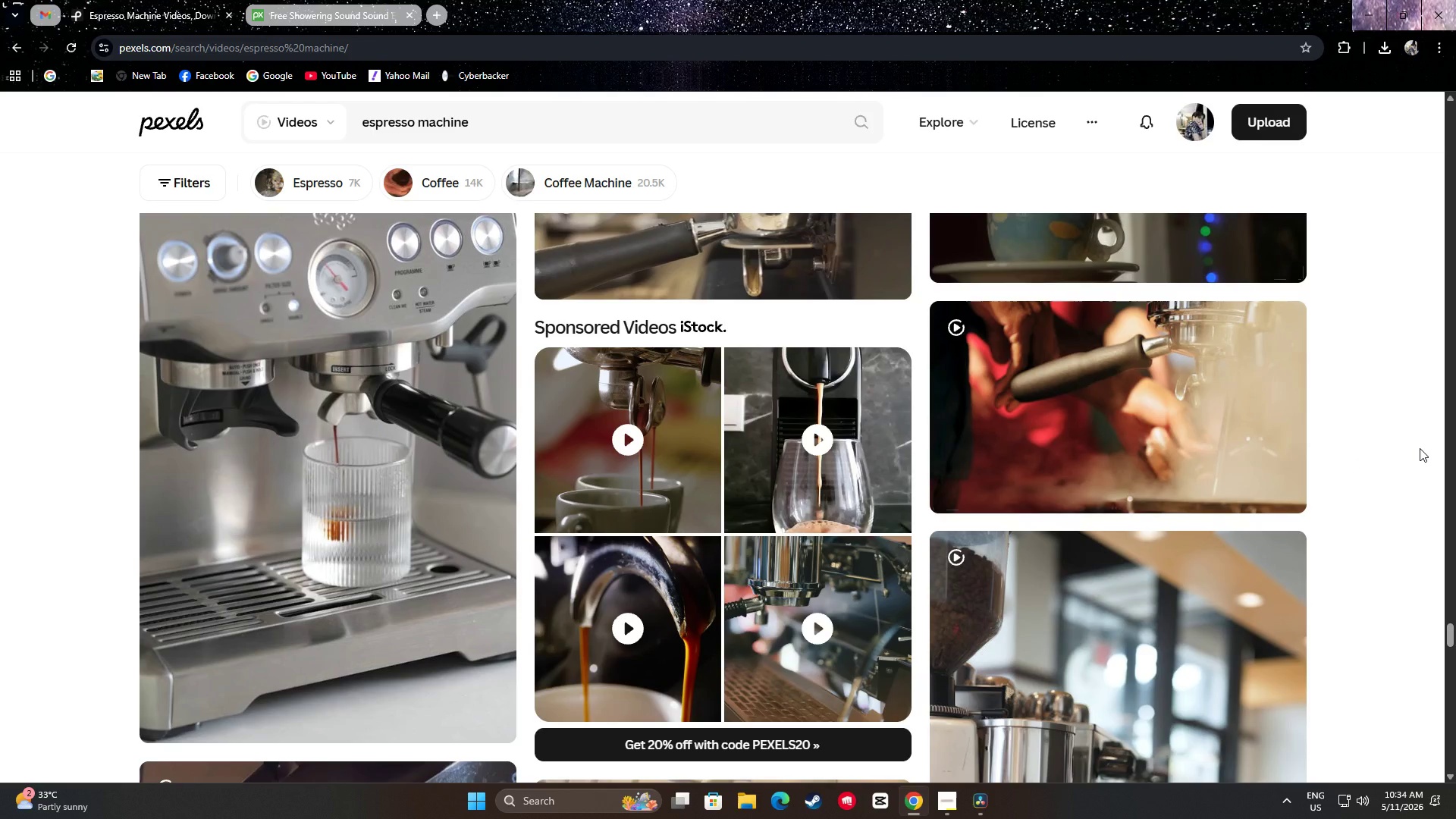 
scroll: coordinate [756, 482], scroll_direction: down, amount: 11.0
 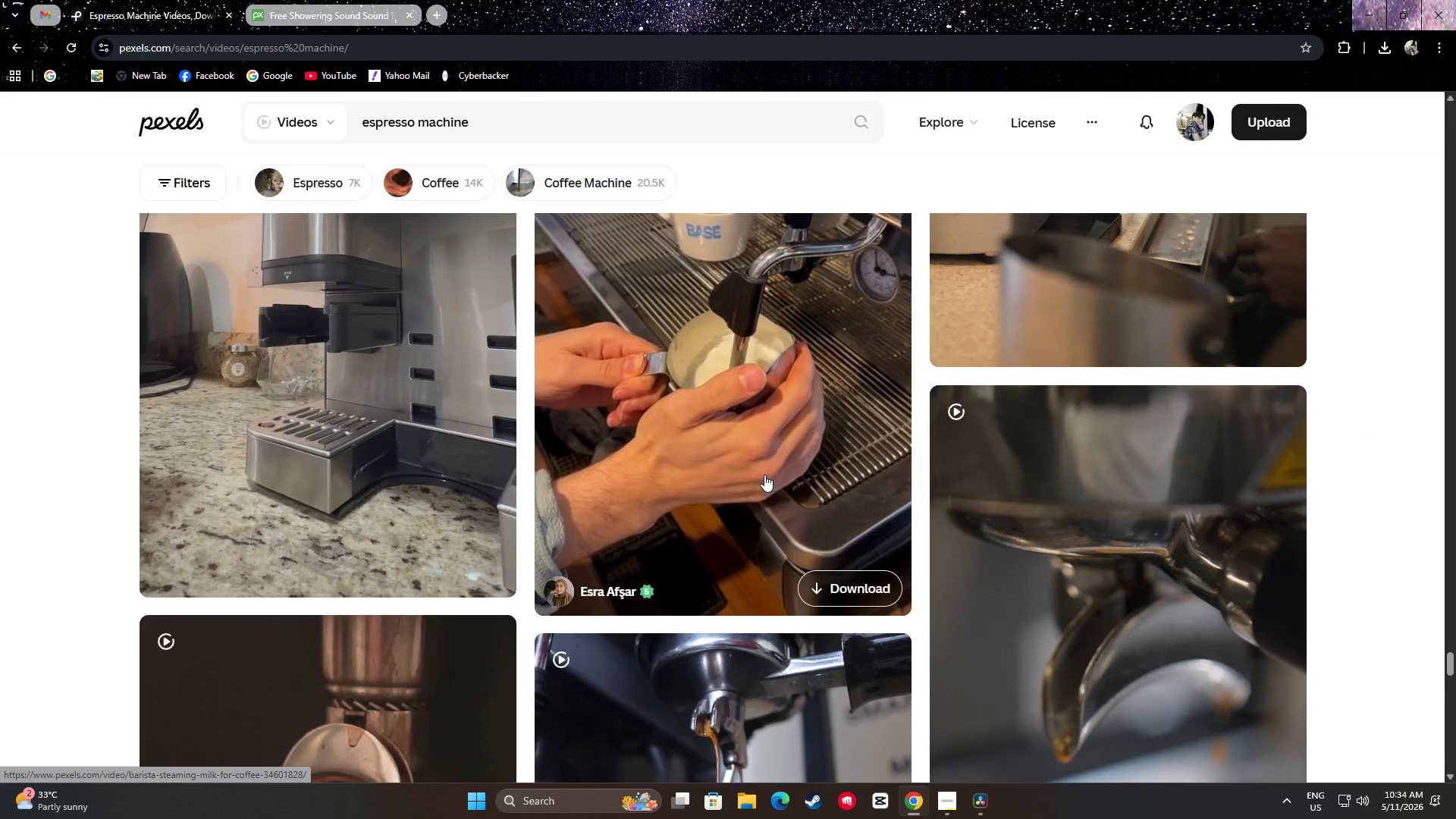 
scroll: coordinate [748, 456], scroll_direction: down, amount: 22.0
 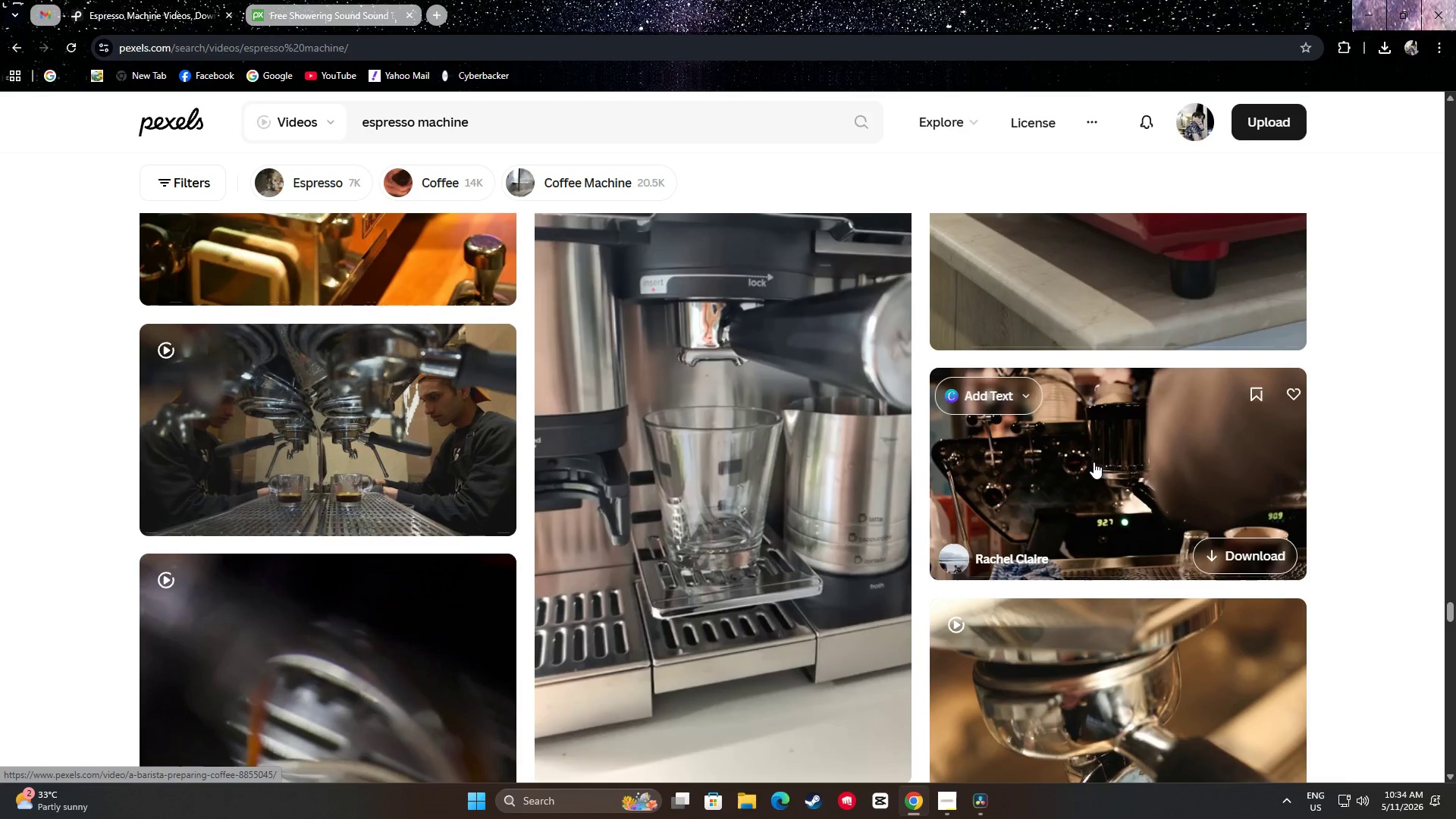 
scroll: coordinate [1379, 417], scroll_direction: down, amount: 13.0
 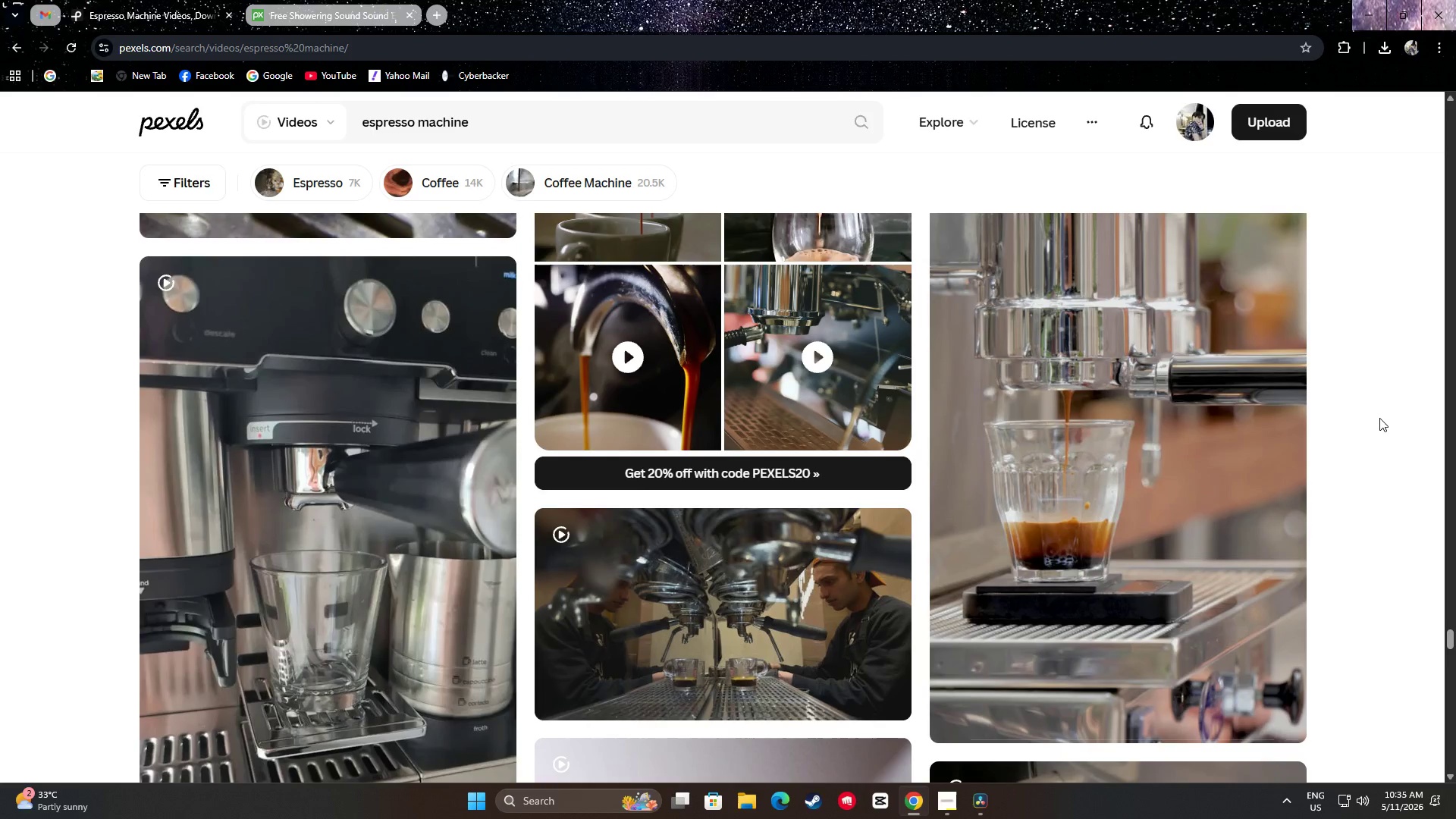 
scroll: coordinate [1373, 424], scroll_direction: down, amount: 11.0
 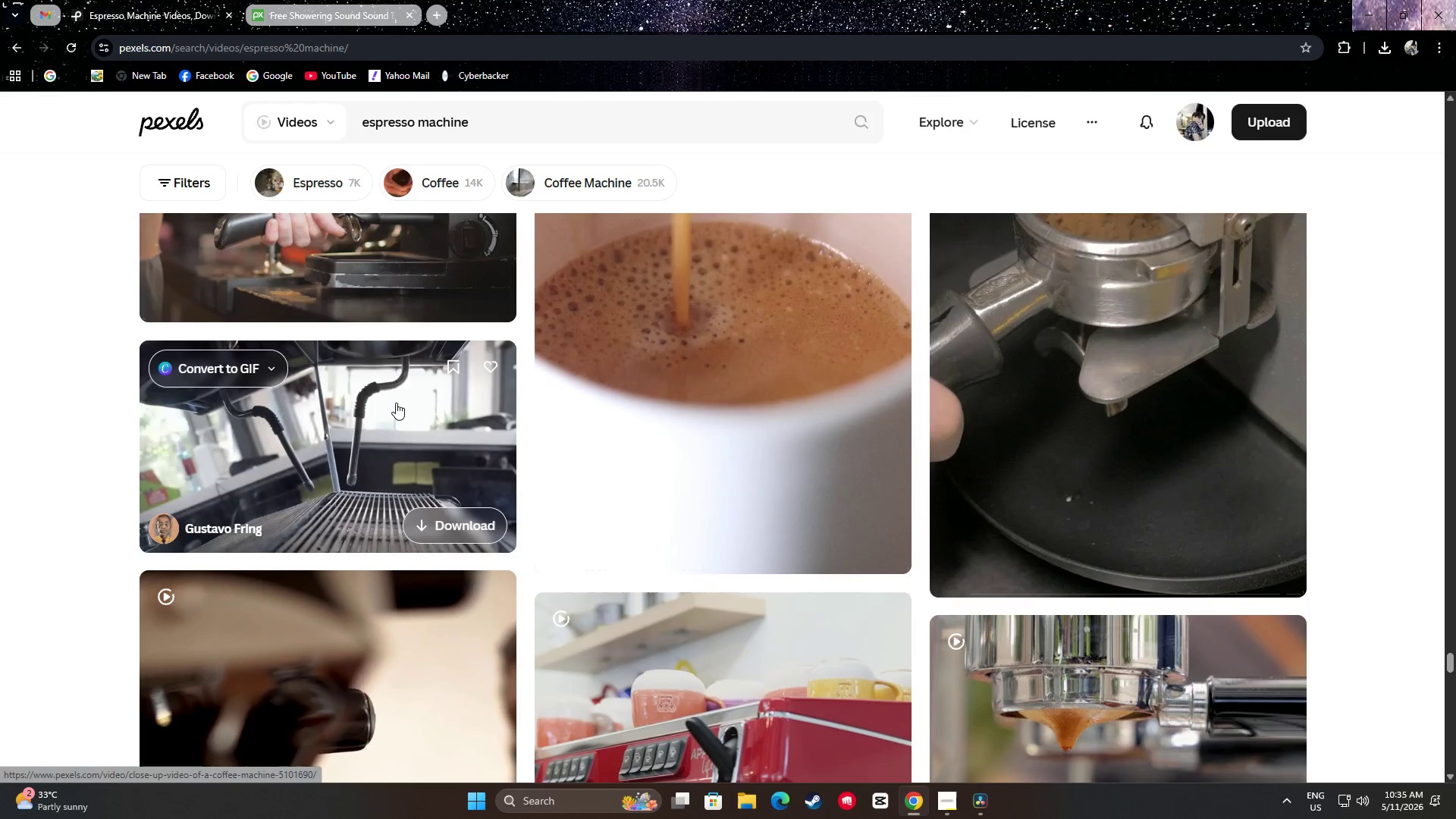 
wait(7.57)
 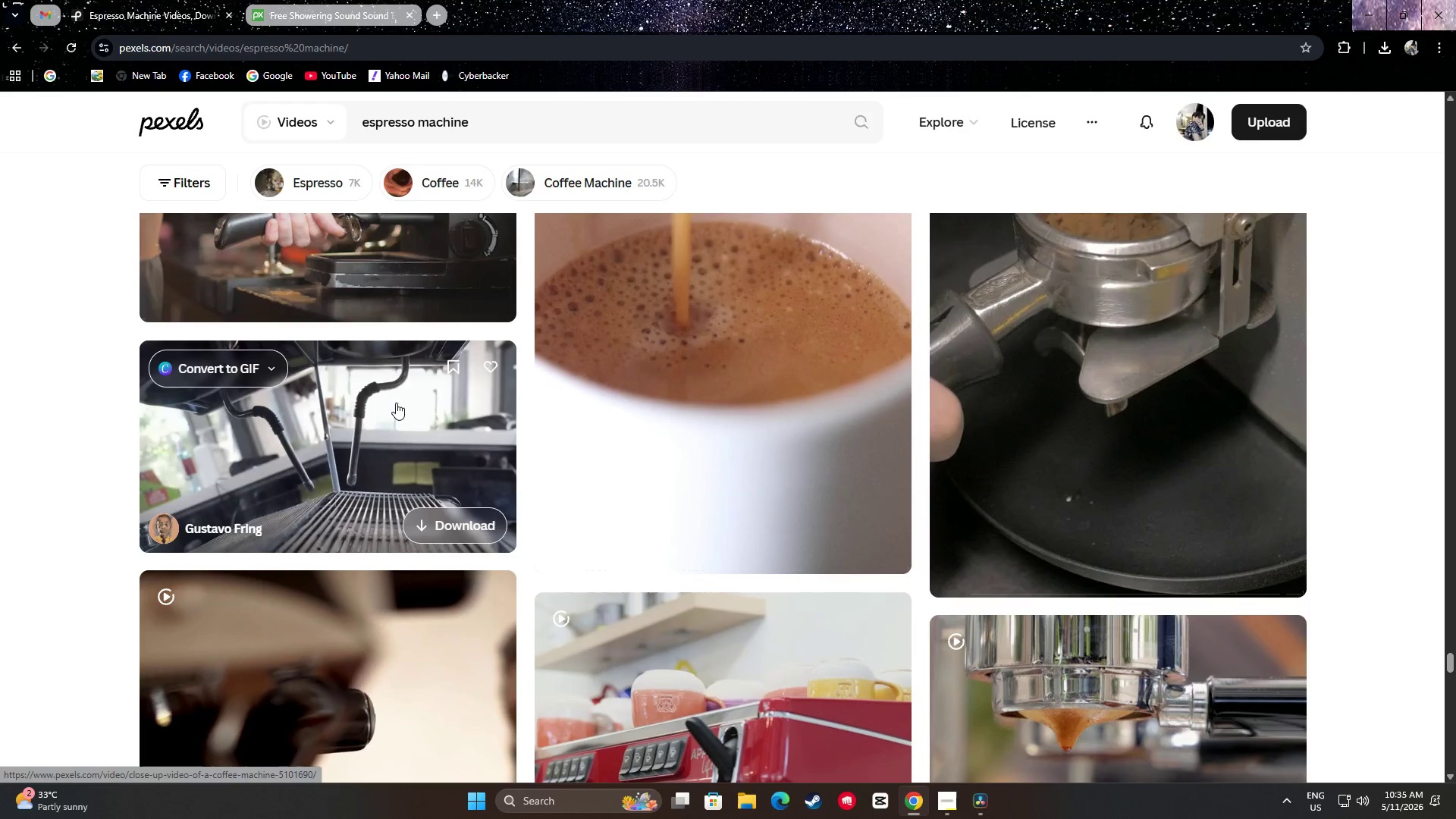 
scroll: coordinate [1445, 560], scroll_direction: down, amount: 11.0
 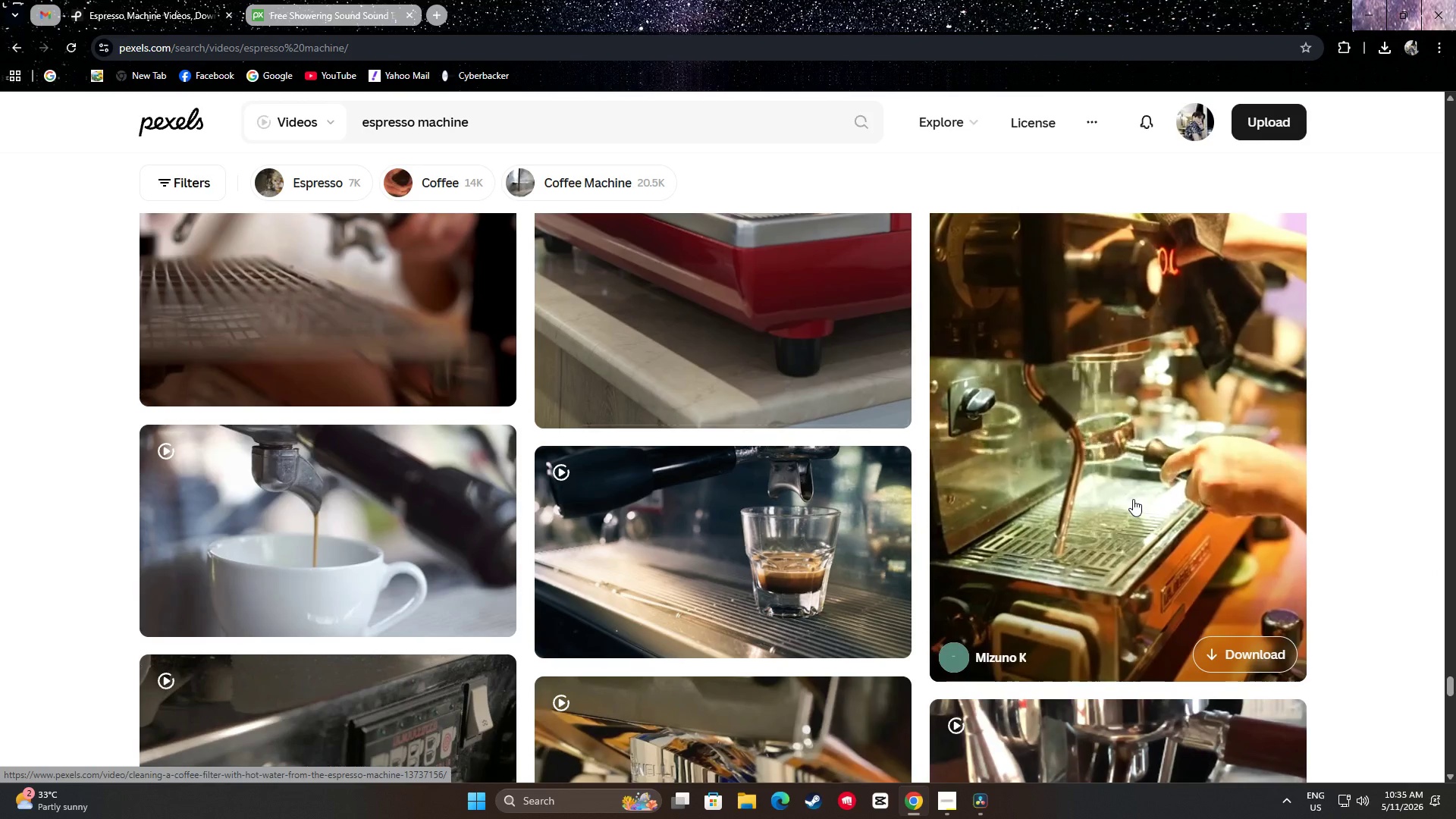 
wait(7.62)
 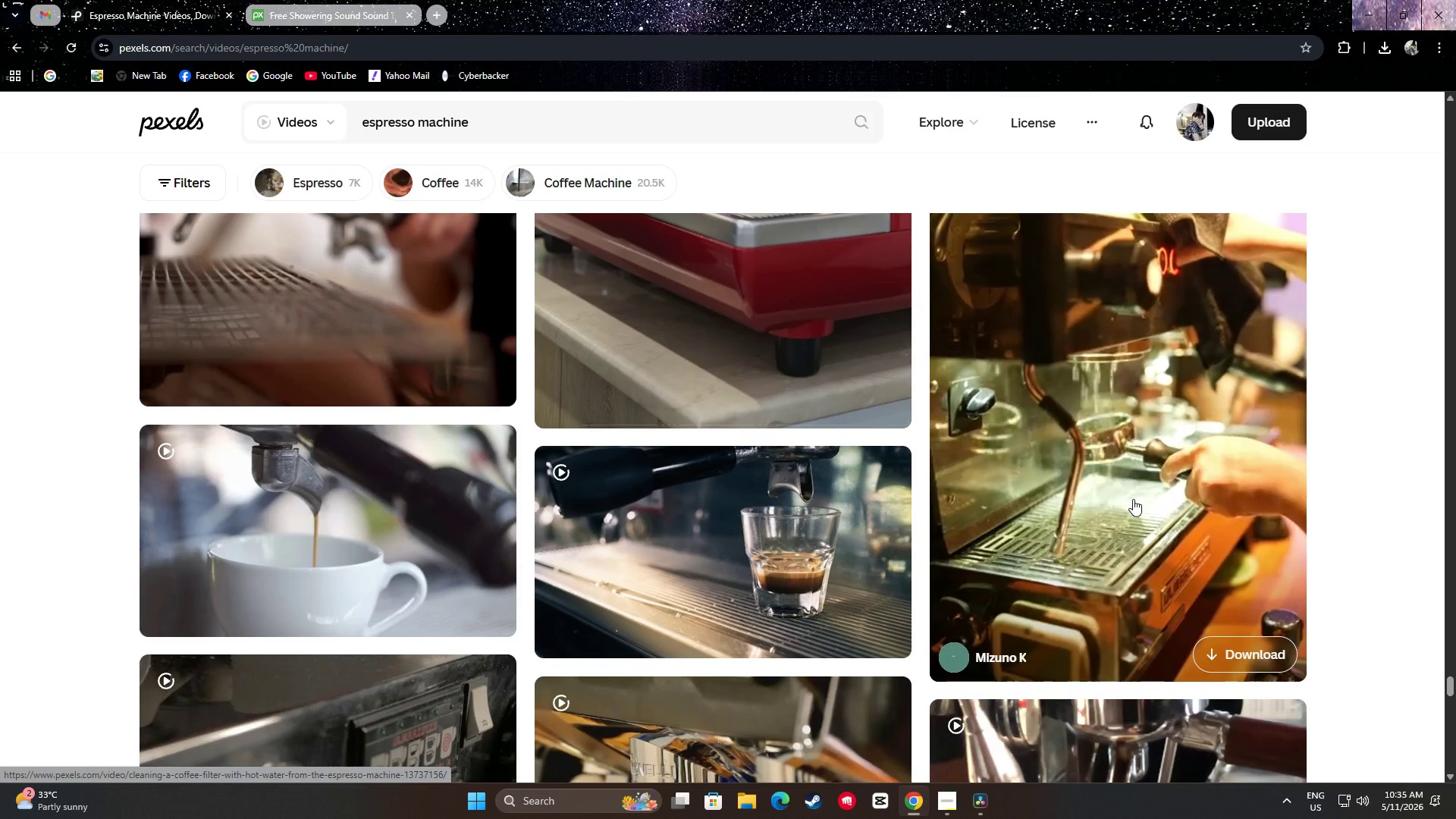 
scroll: coordinate [1418, 379], scroll_direction: down, amount: 13.0
 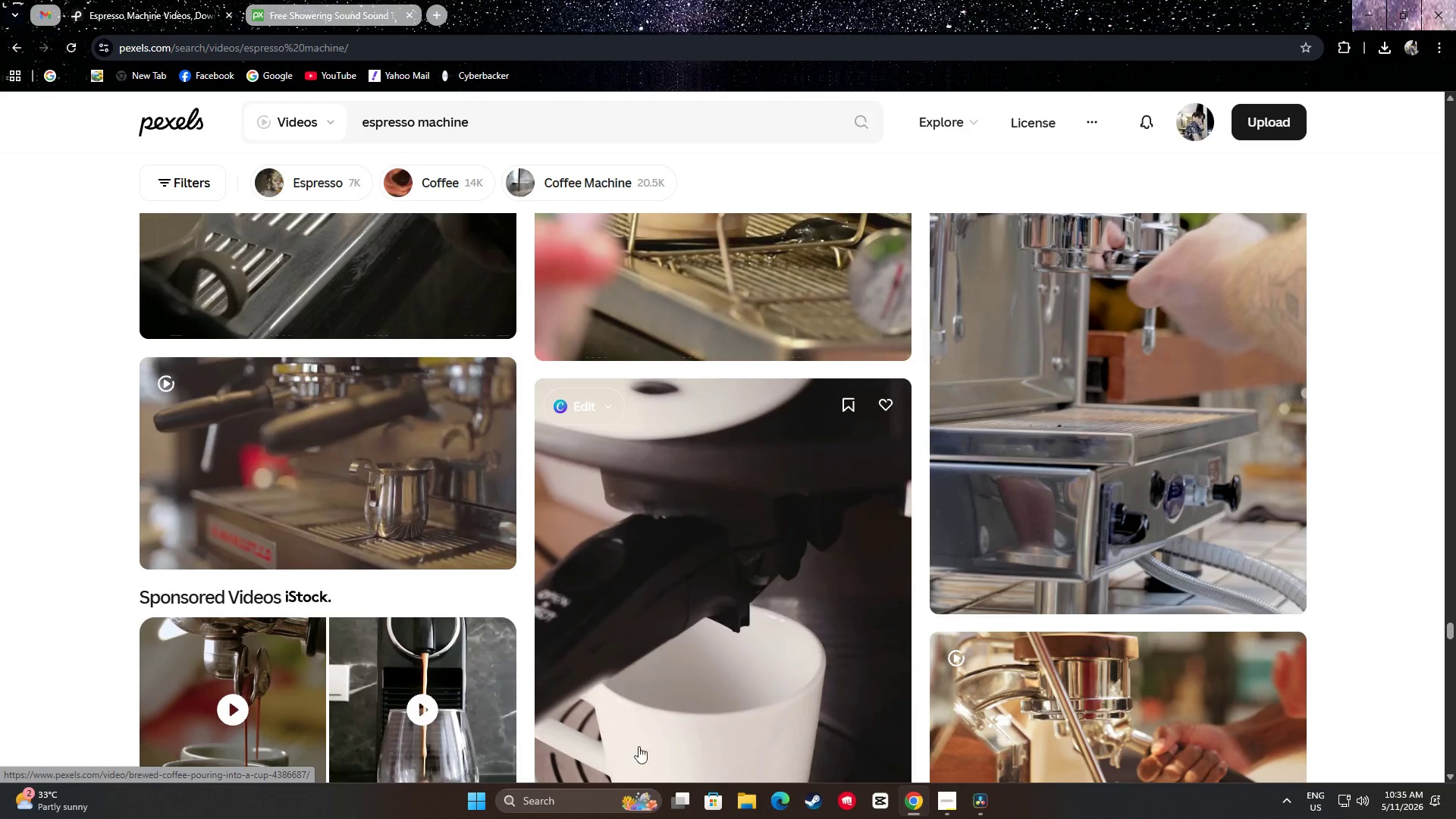 
left_click([746, 794])
 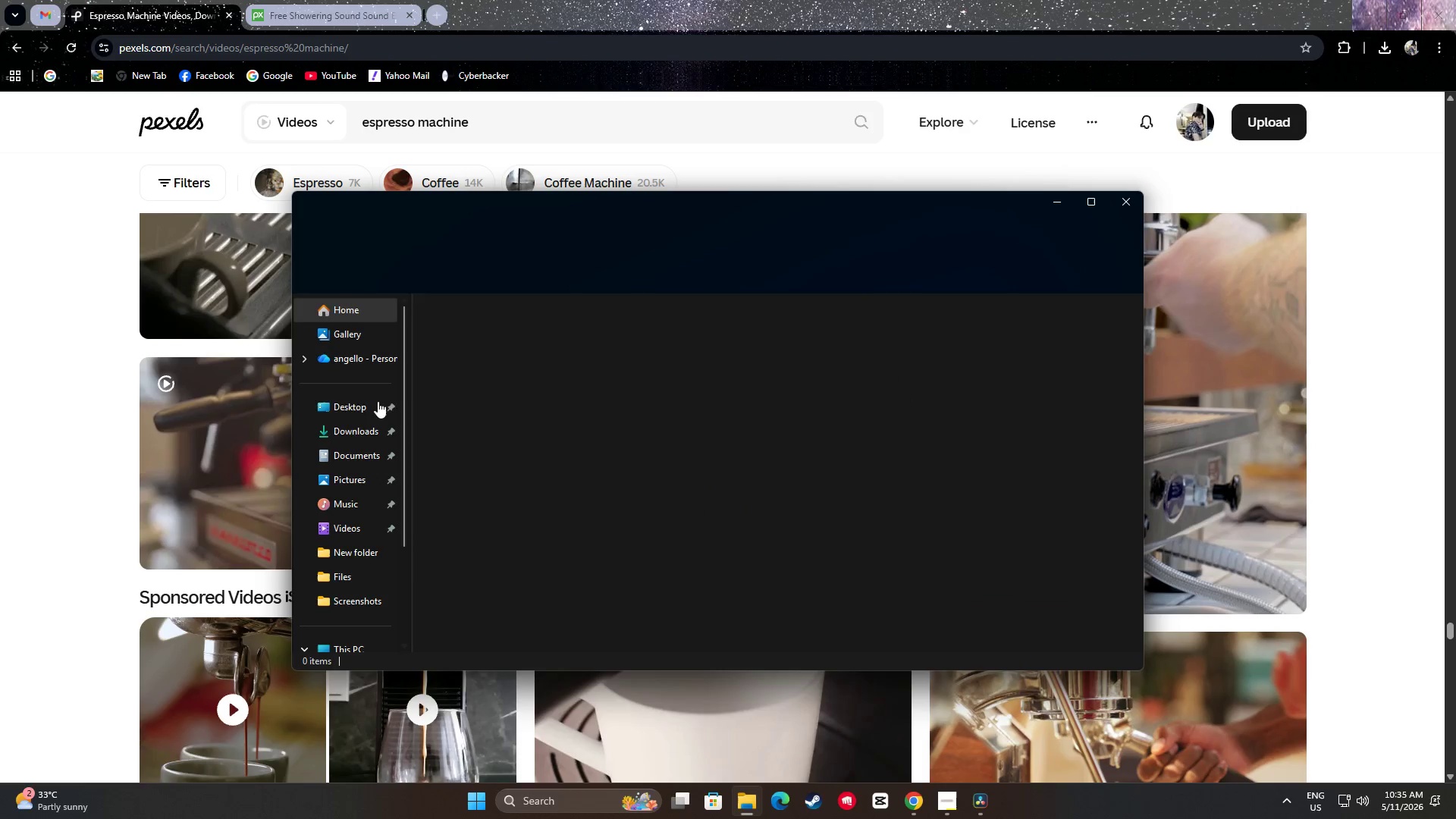 
left_click([340, 441])
 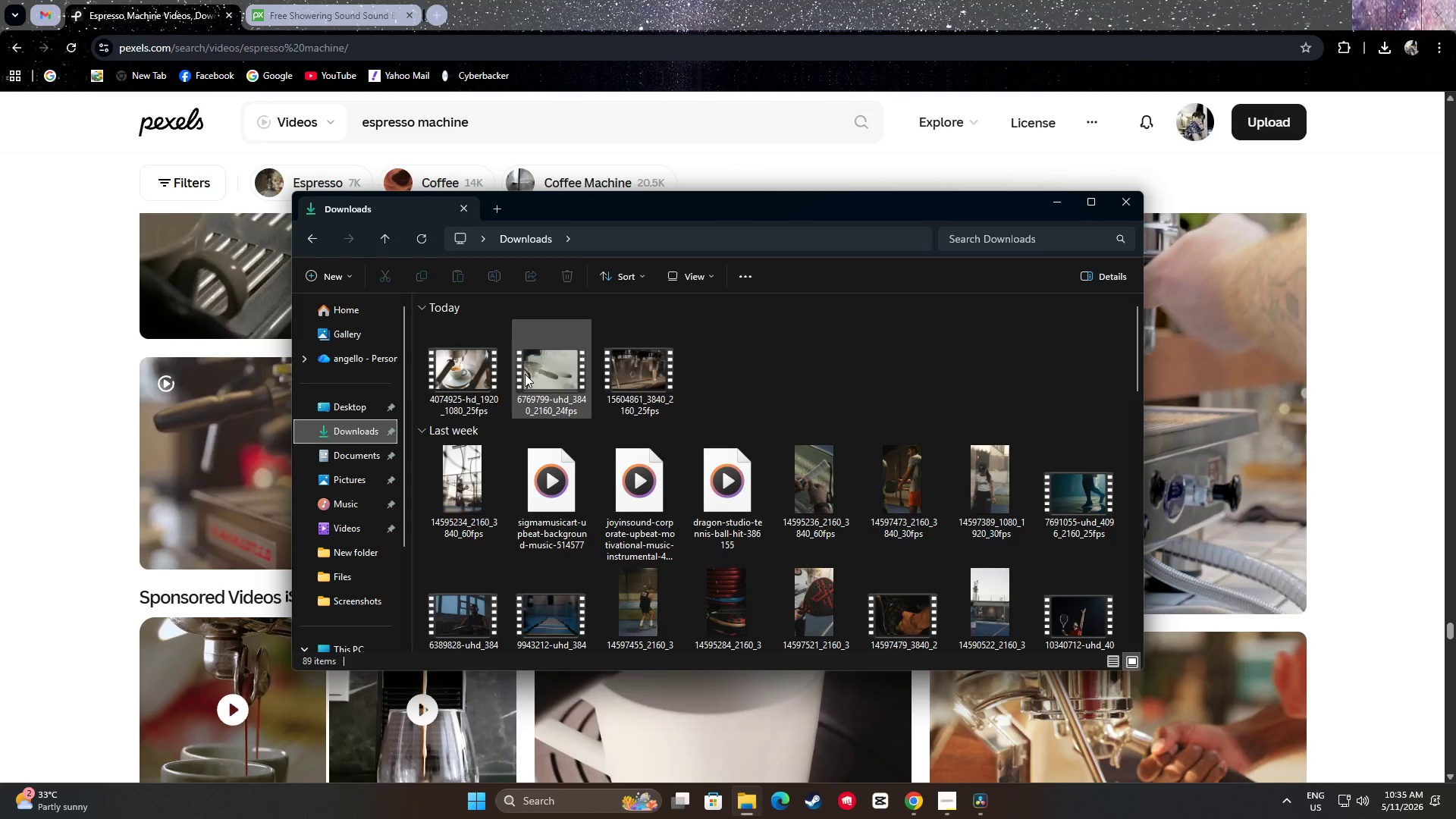 
left_click([774, 0])
 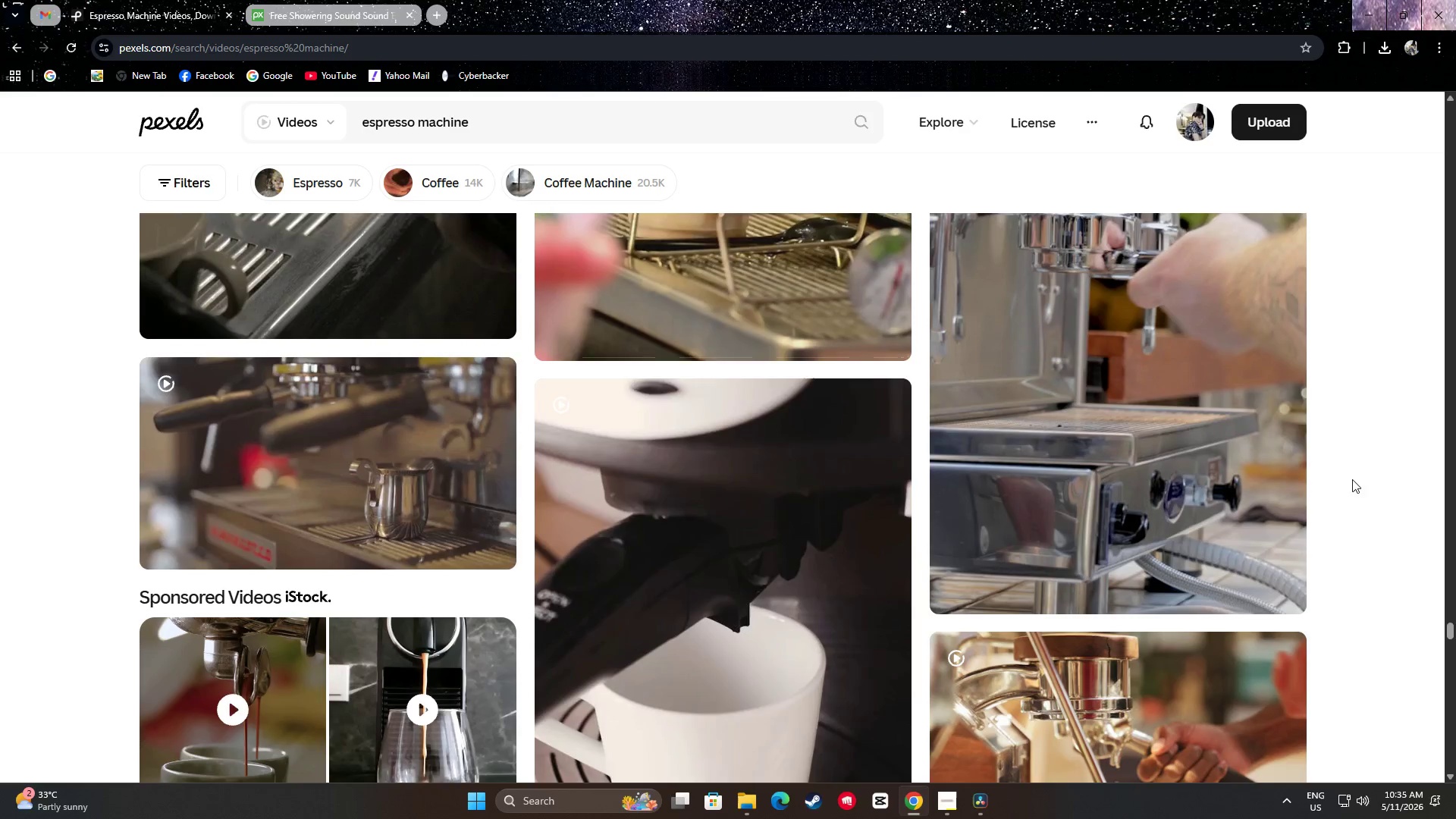 
scroll: coordinate [1360, 547], scroll_direction: down, amount: 22.0
 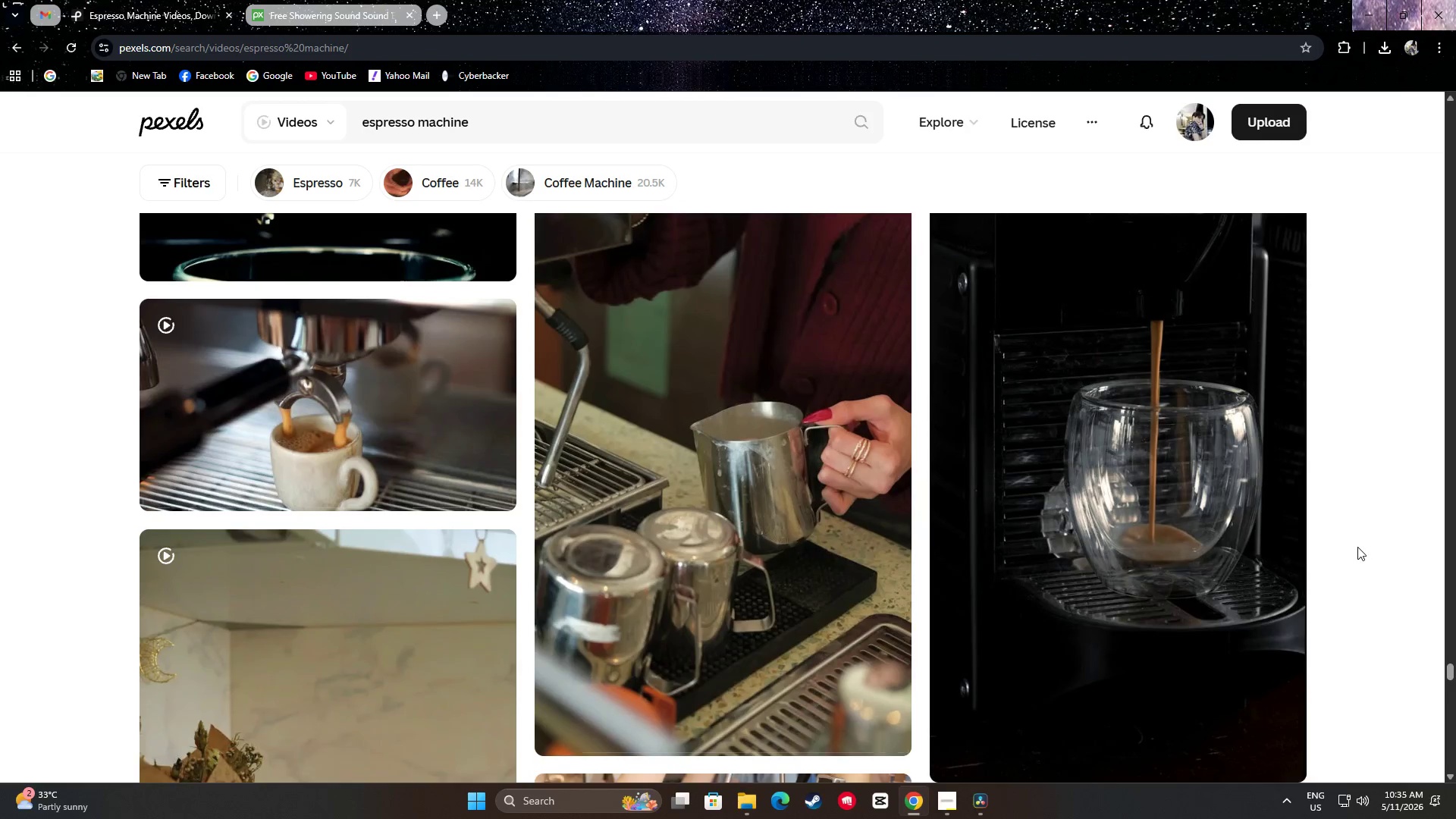 
scroll: coordinate [1356, 542], scroll_direction: up, amount: 4.0
 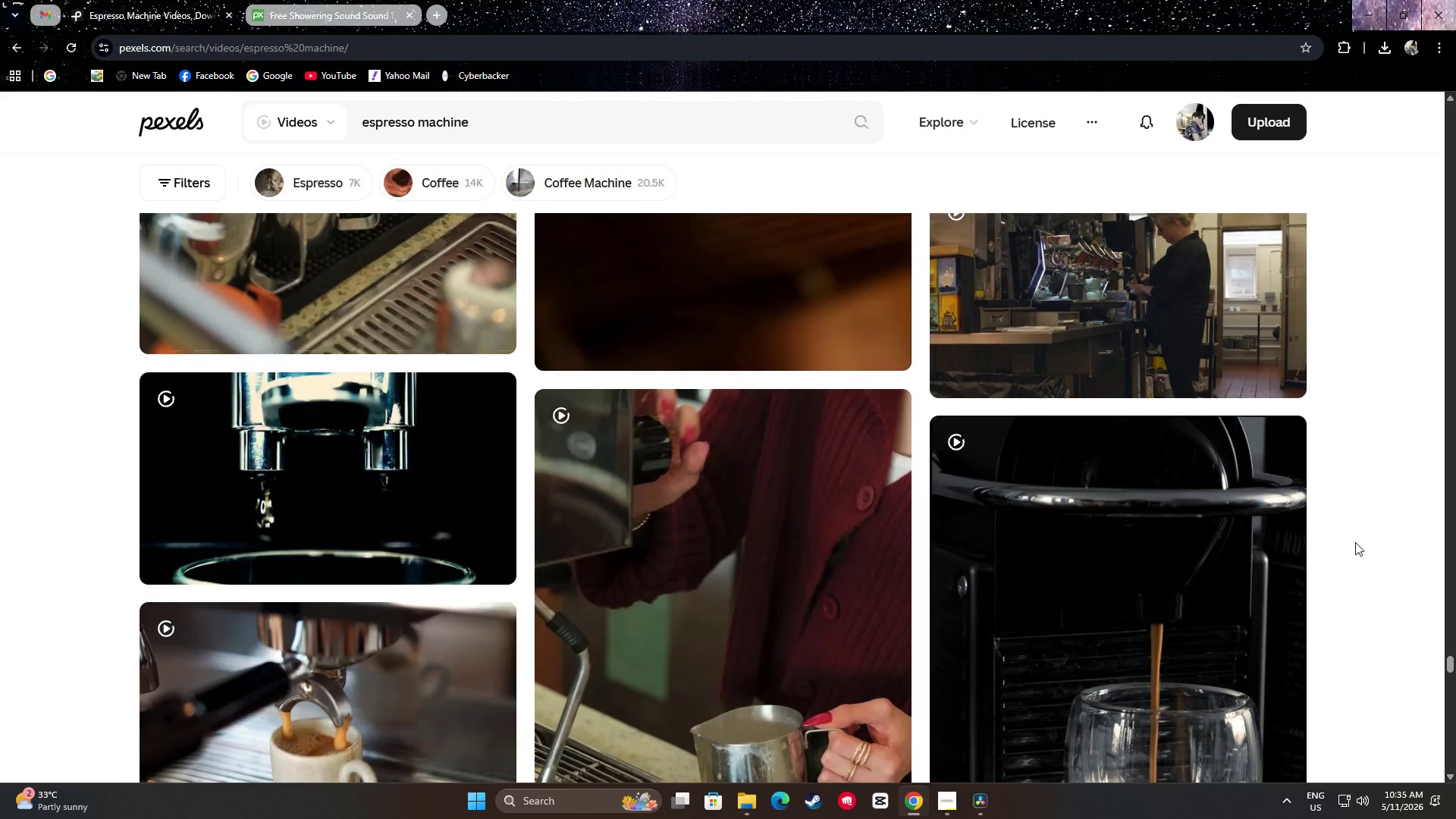 
scroll: coordinate [1318, 557], scroll_direction: down, amount: 10.0
 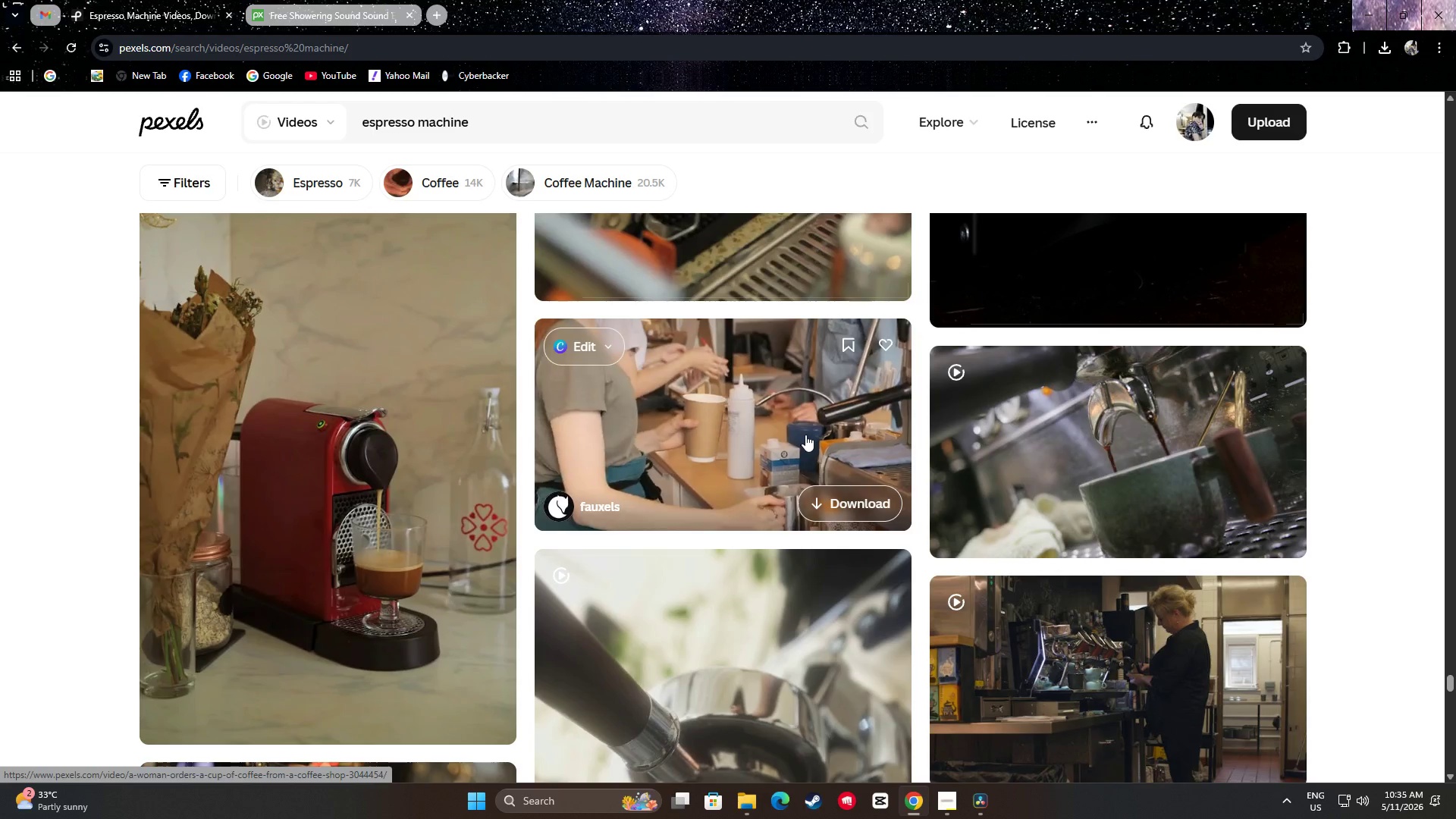 
wait(15.9)
 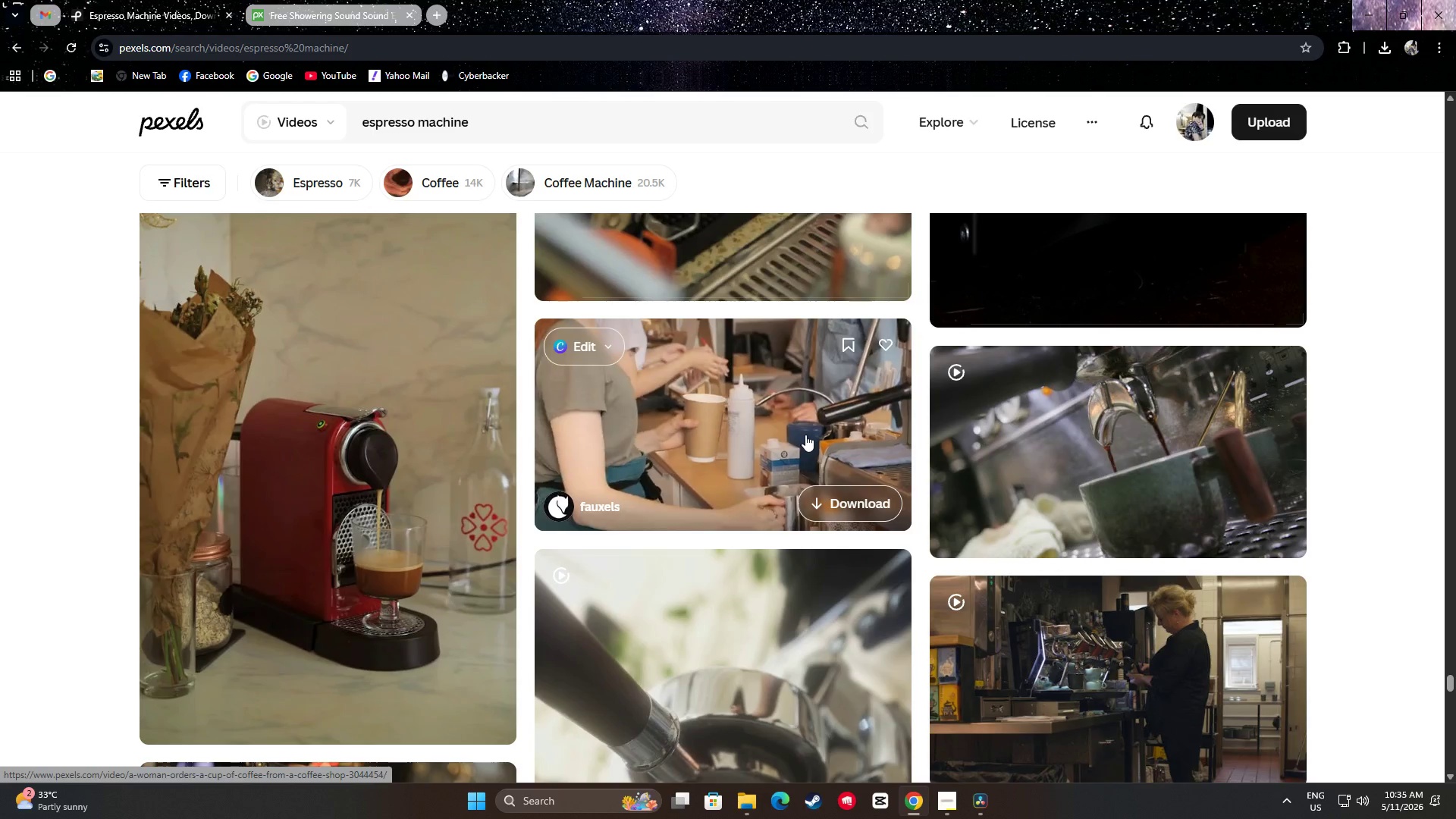 
mouse_move([770, 403])
 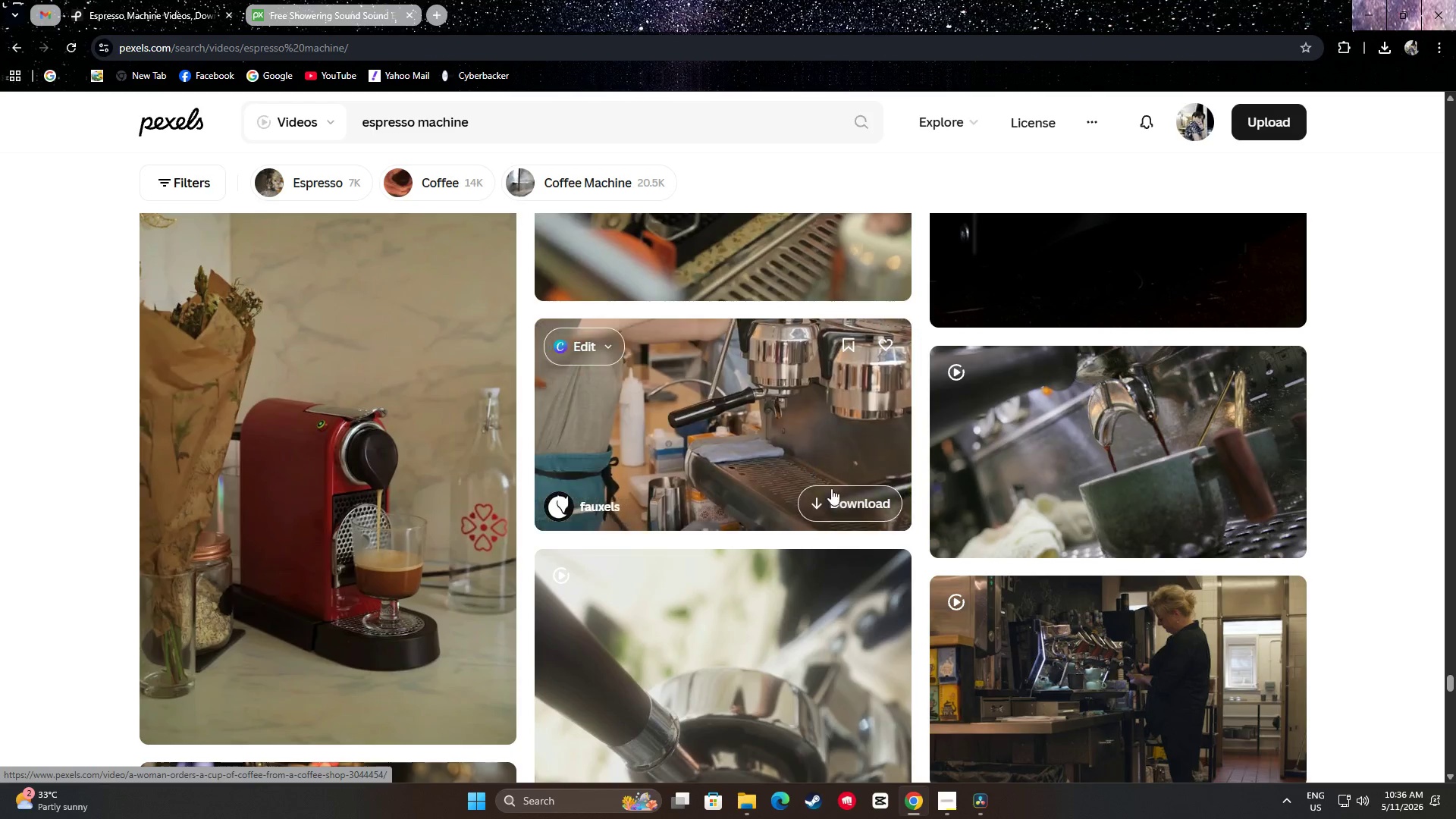 
left_click([844, 503])
 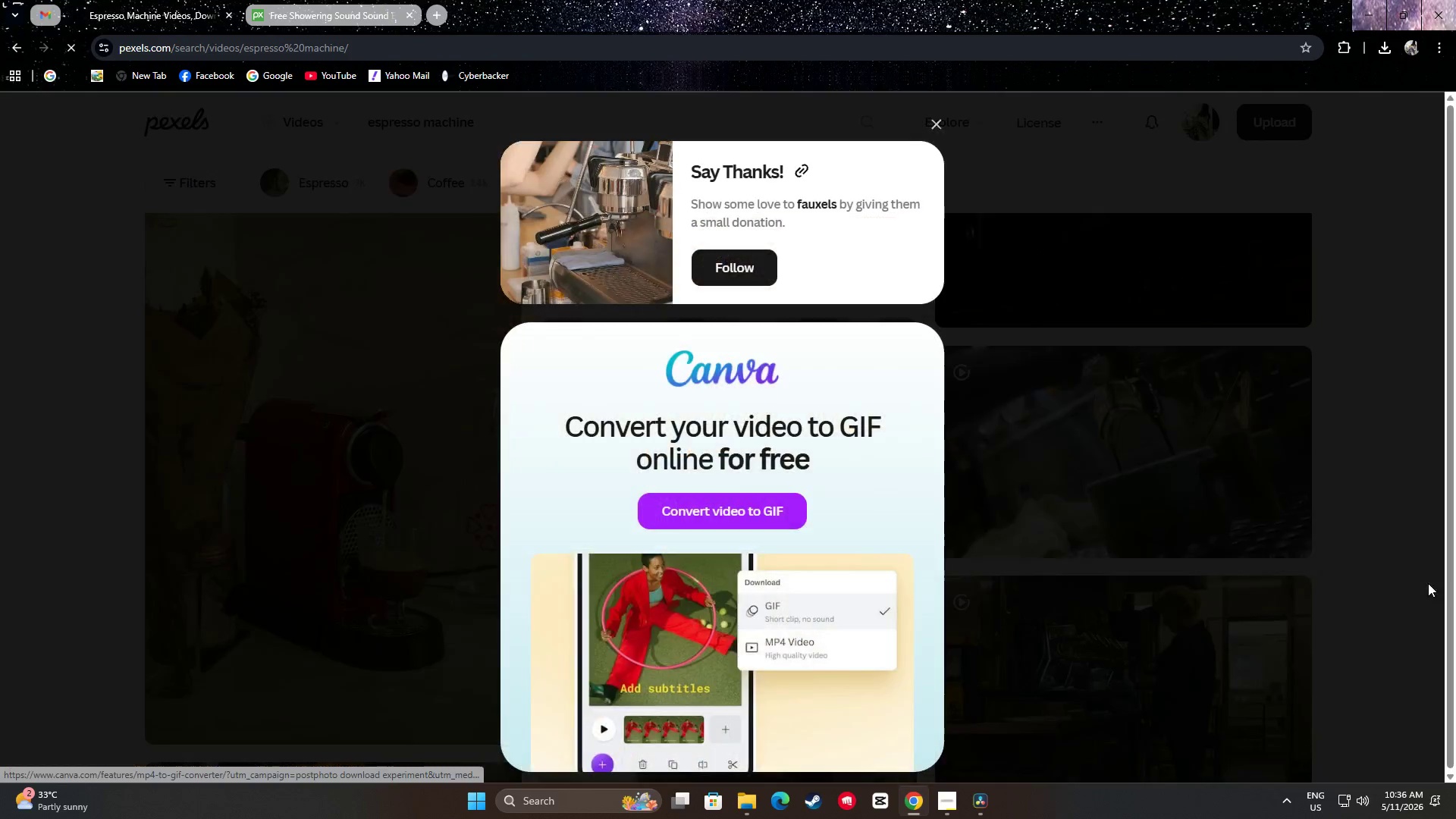 
left_click([1401, 553])
 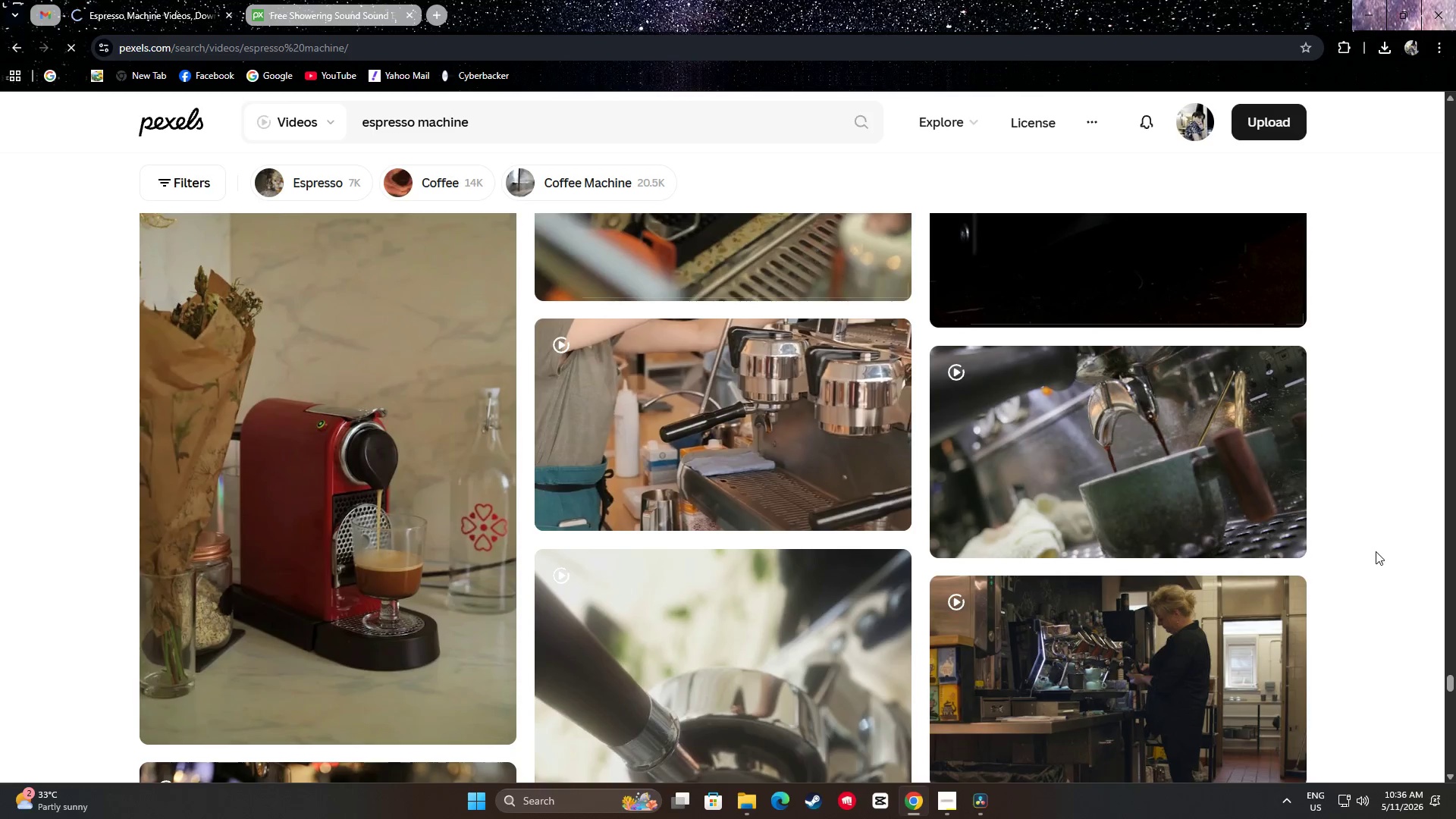 
scroll: coordinate [1325, 589], scroll_direction: down, amount: 3.0
 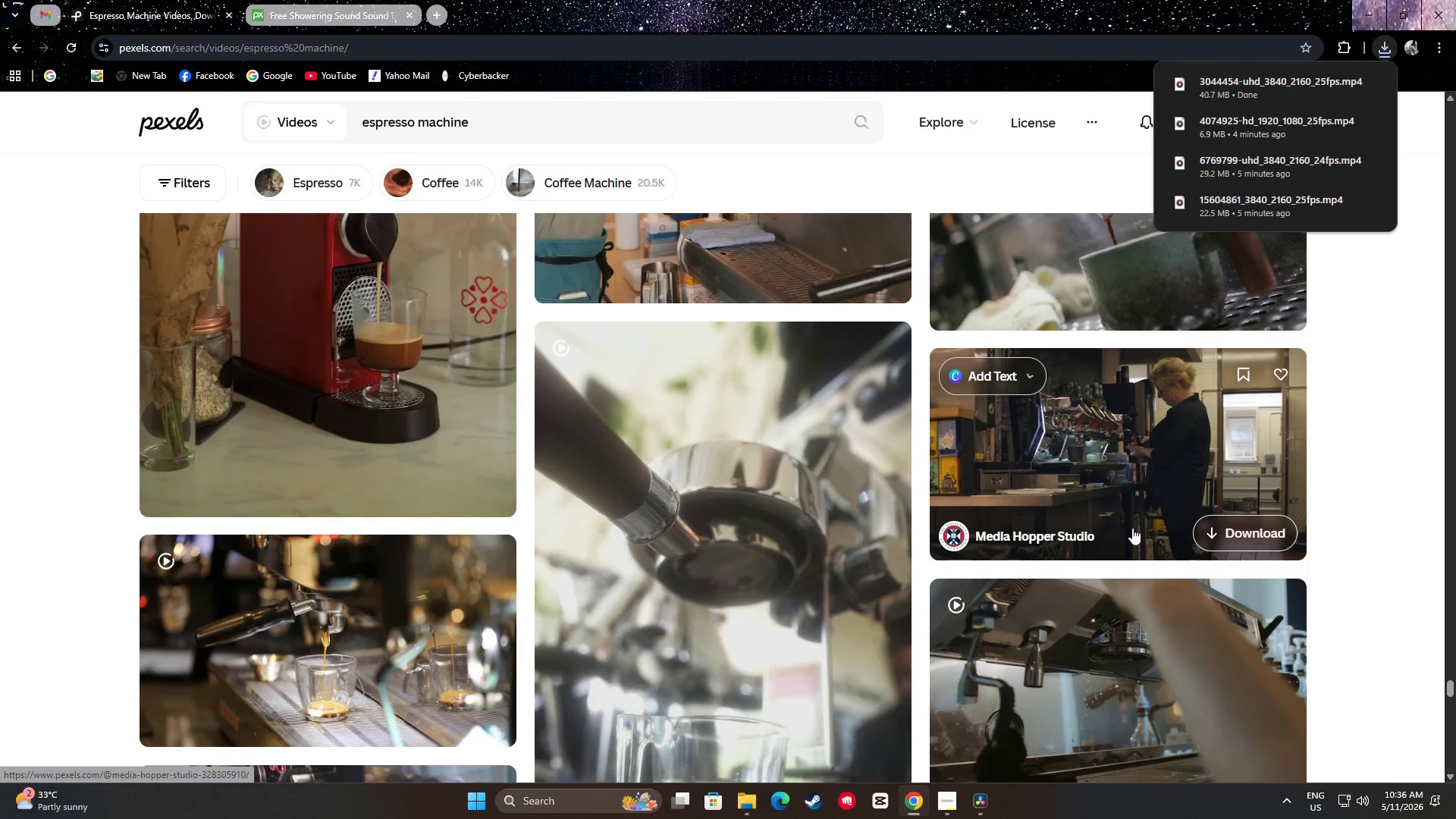 
scroll: coordinate [1143, 534], scroll_direction: up, amount: 1.0
 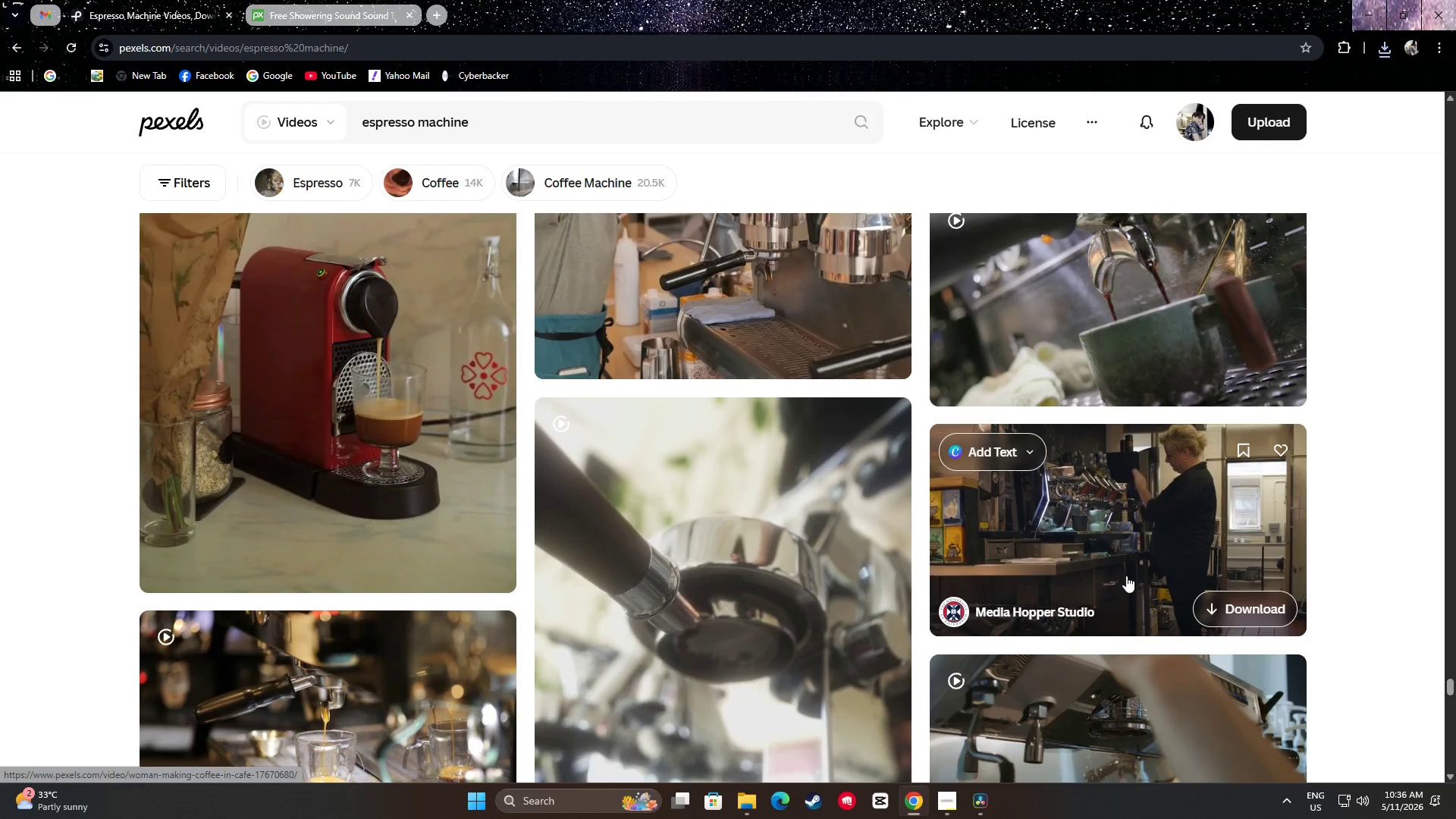 
wait(16.43)
 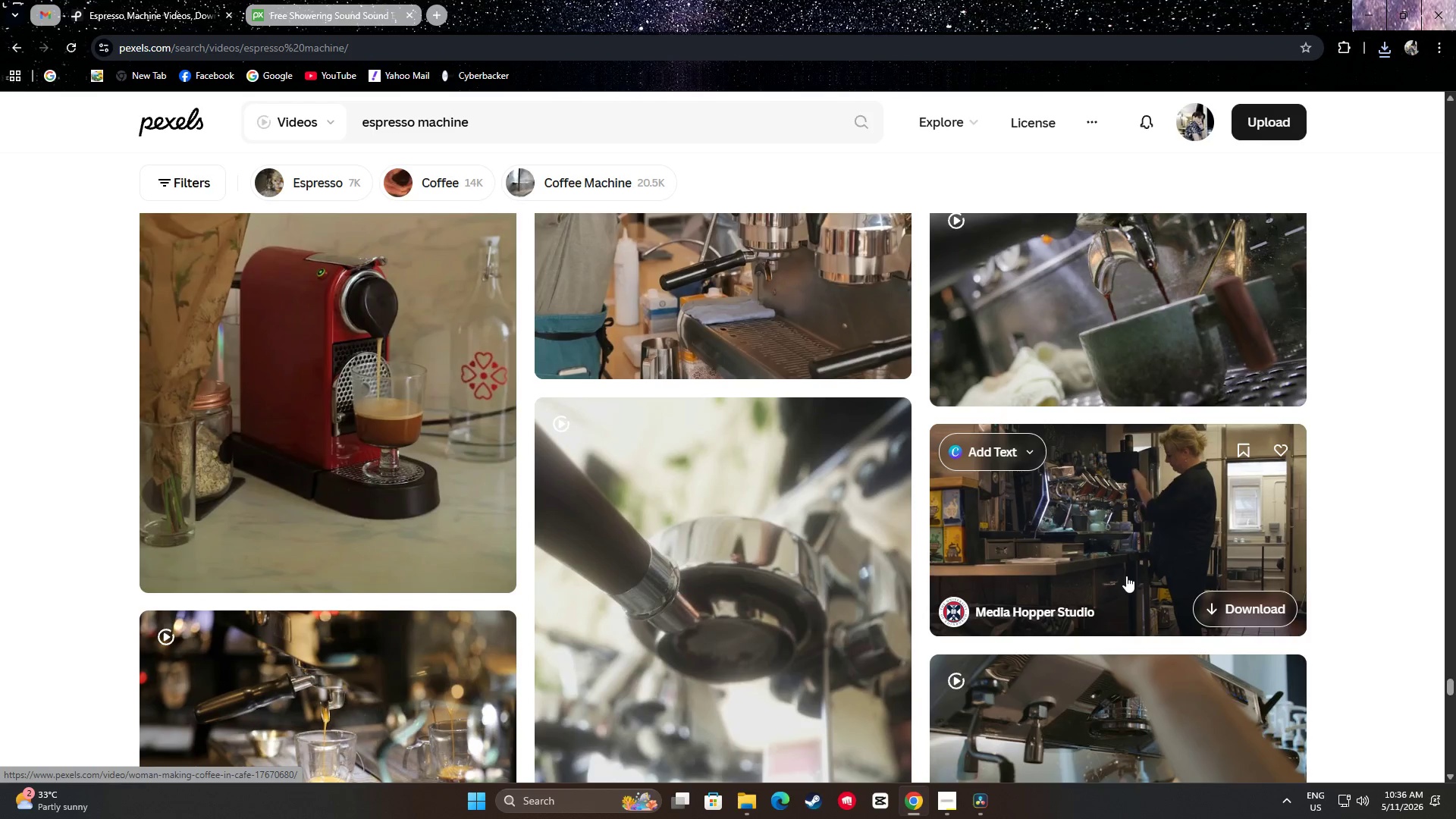 
scroll: coordinate [1007, 588], scroll_direction: down, amount: 3.0
 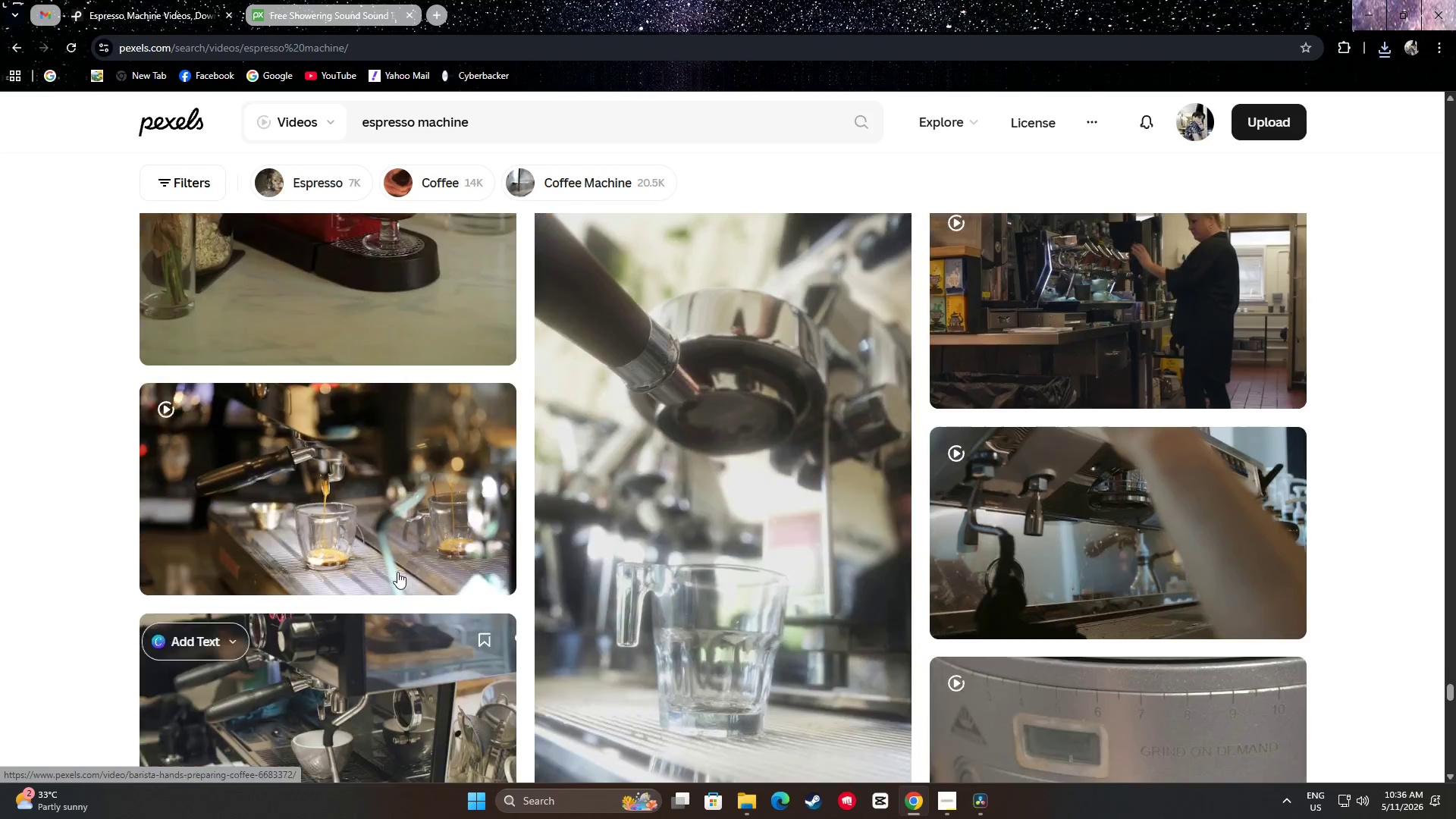 
mouse_move([354, 512])
 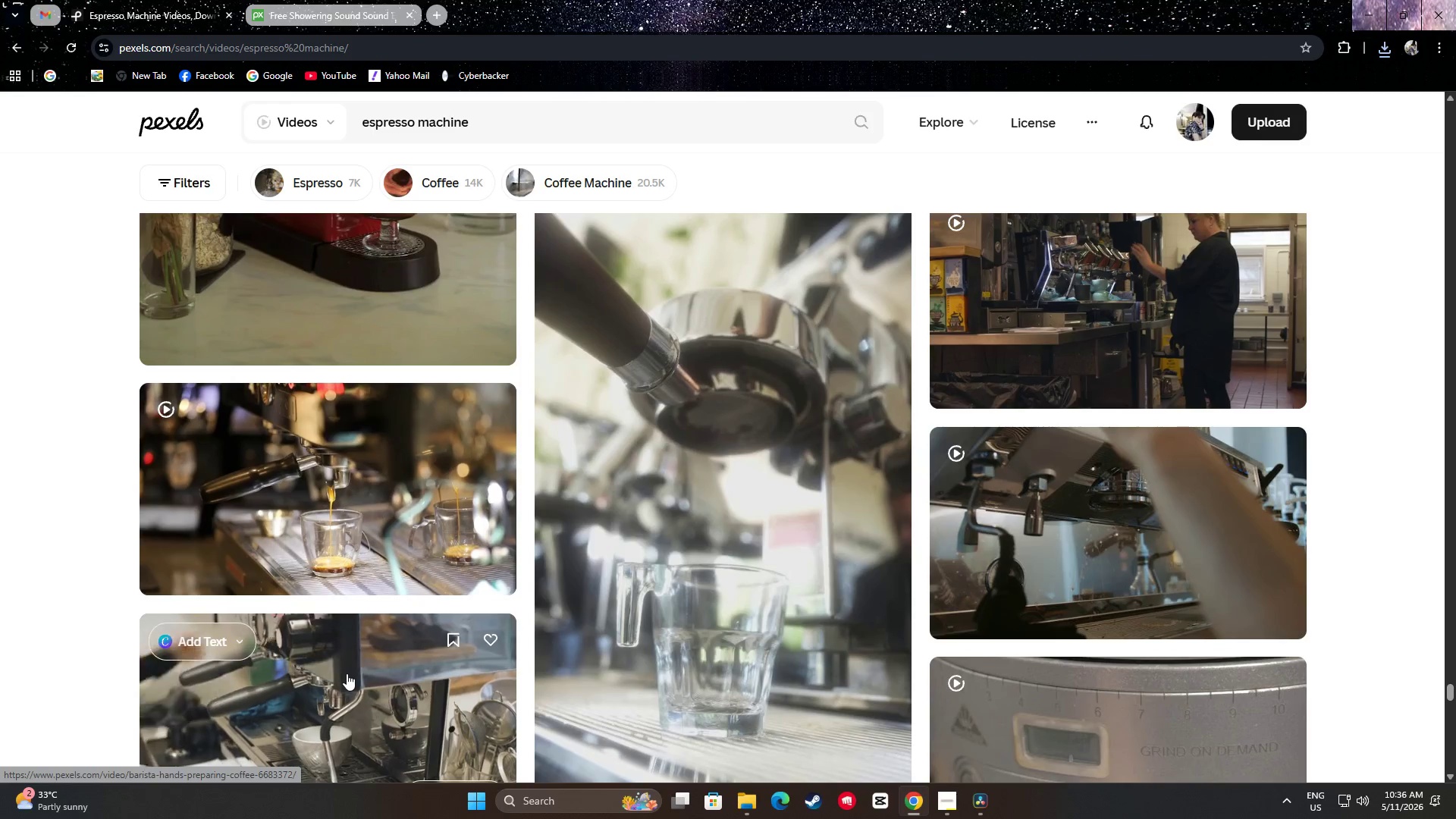 
wait(8.37)
 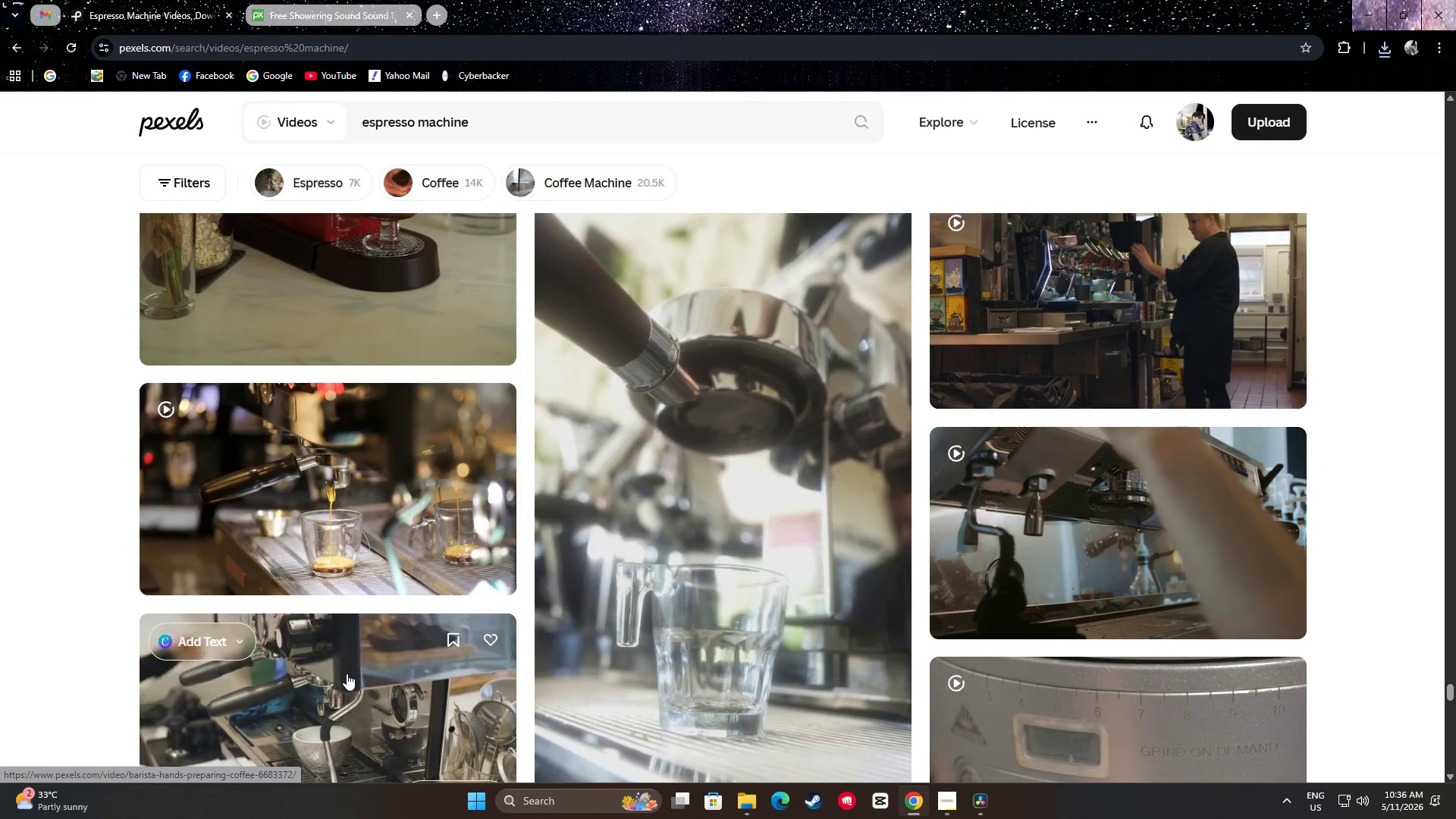 
scroll: coordinate [371, 332], scroll_direction: down, amount: 11.0
 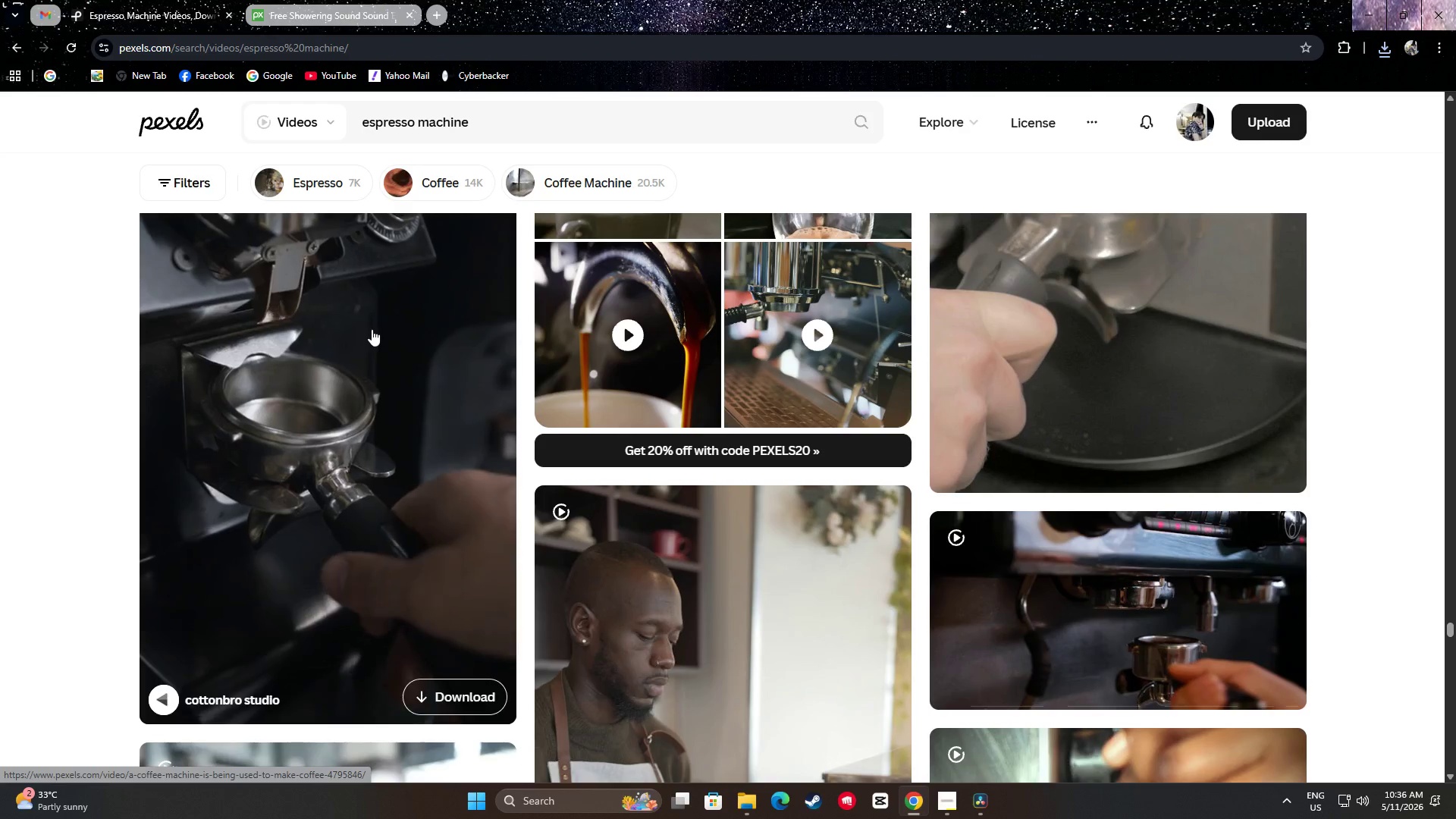 
wait(6.32)
 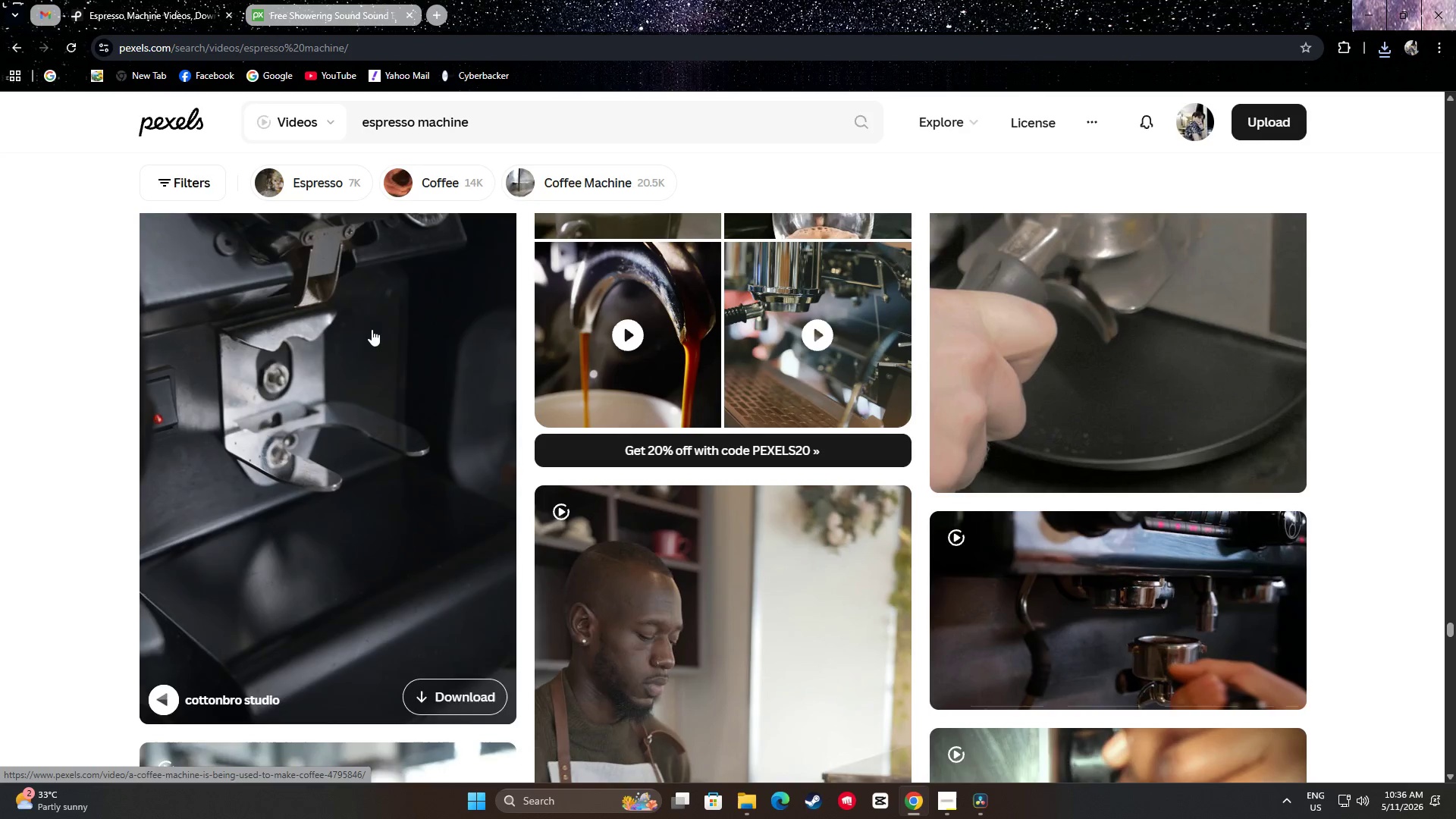 
scroll: coordinate [1137, 395], scroll_direction: down, amount: 3.0
 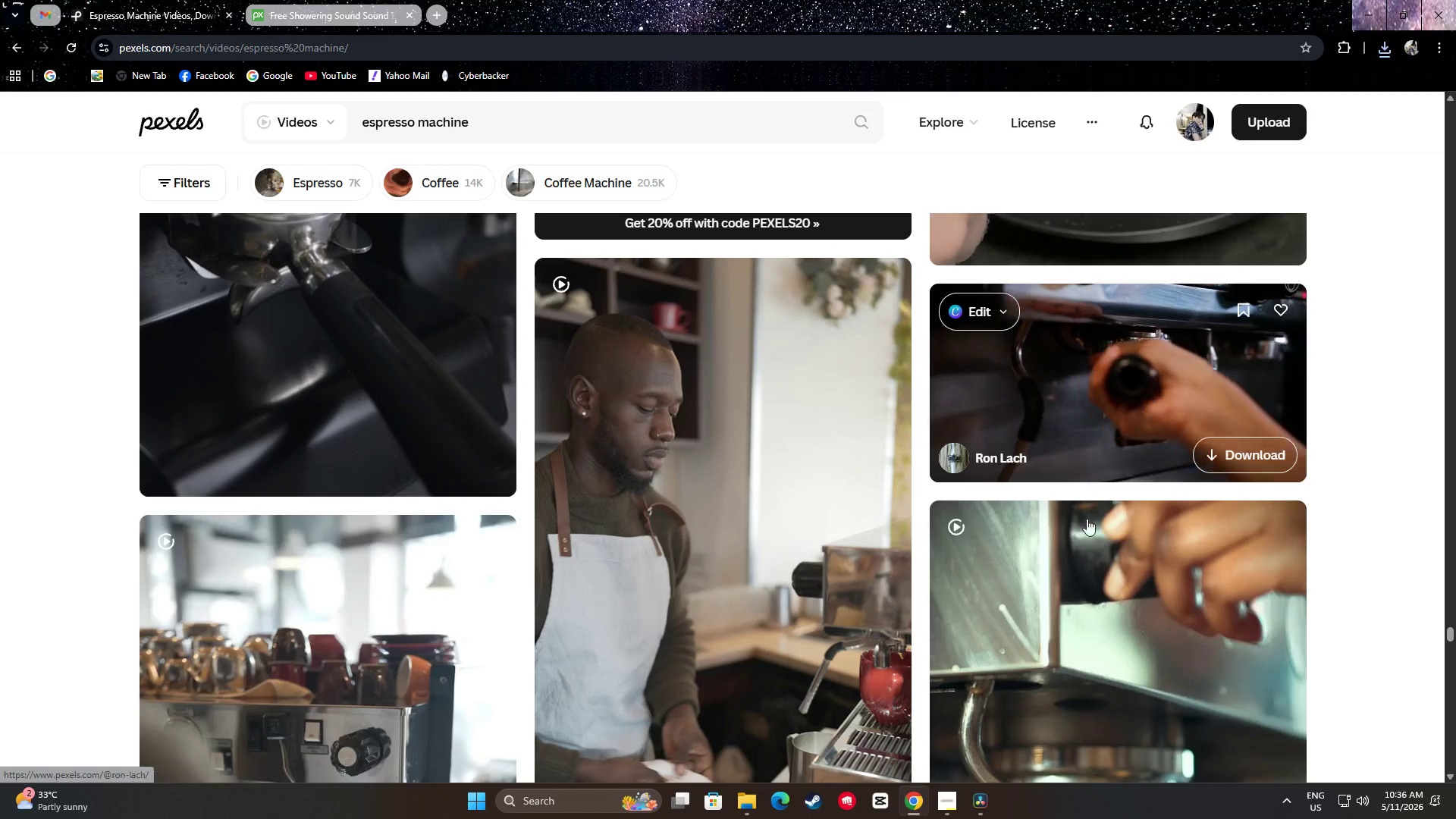 
left_click([742, 802])
 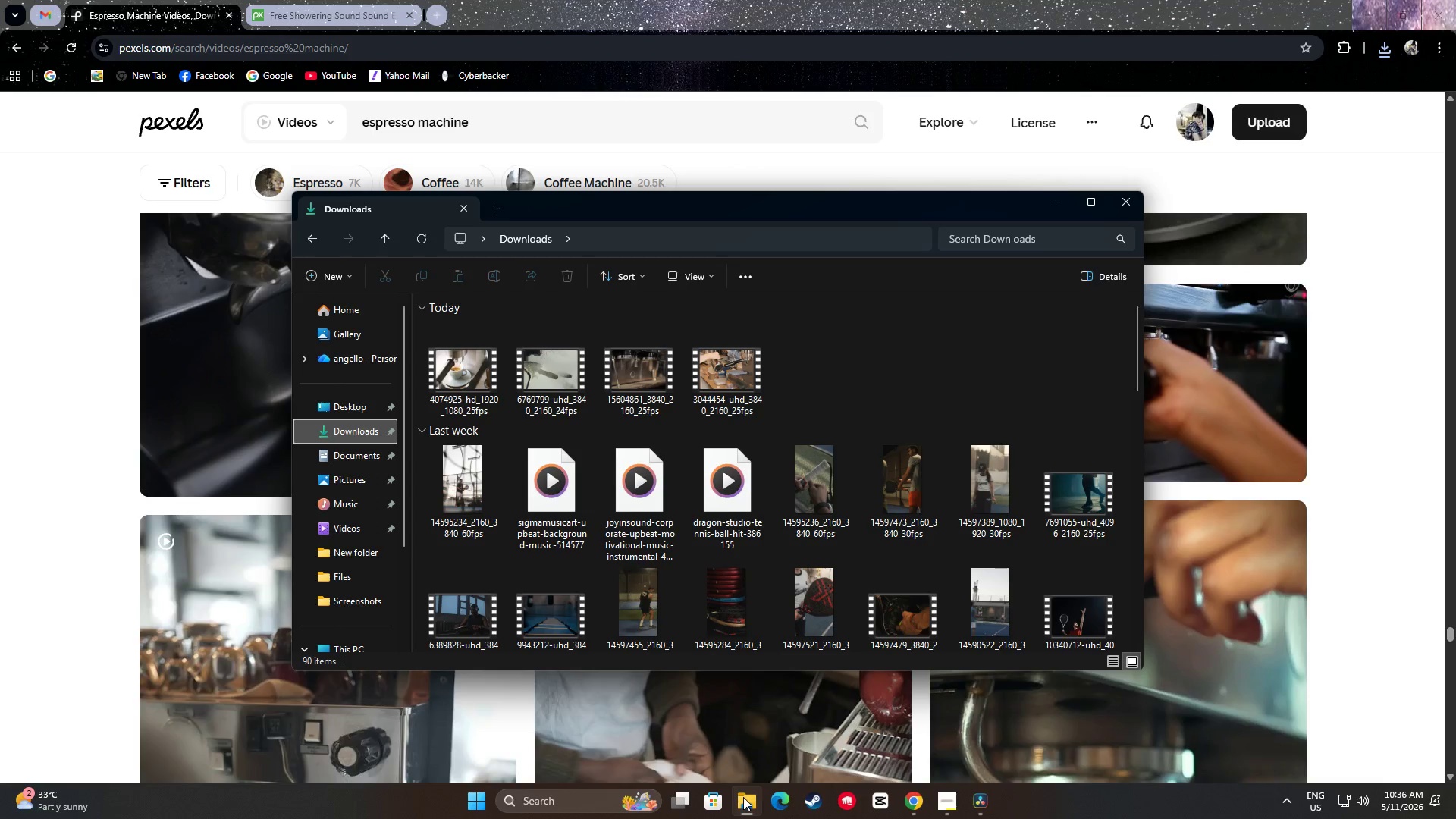 
left_click([743, 795])
 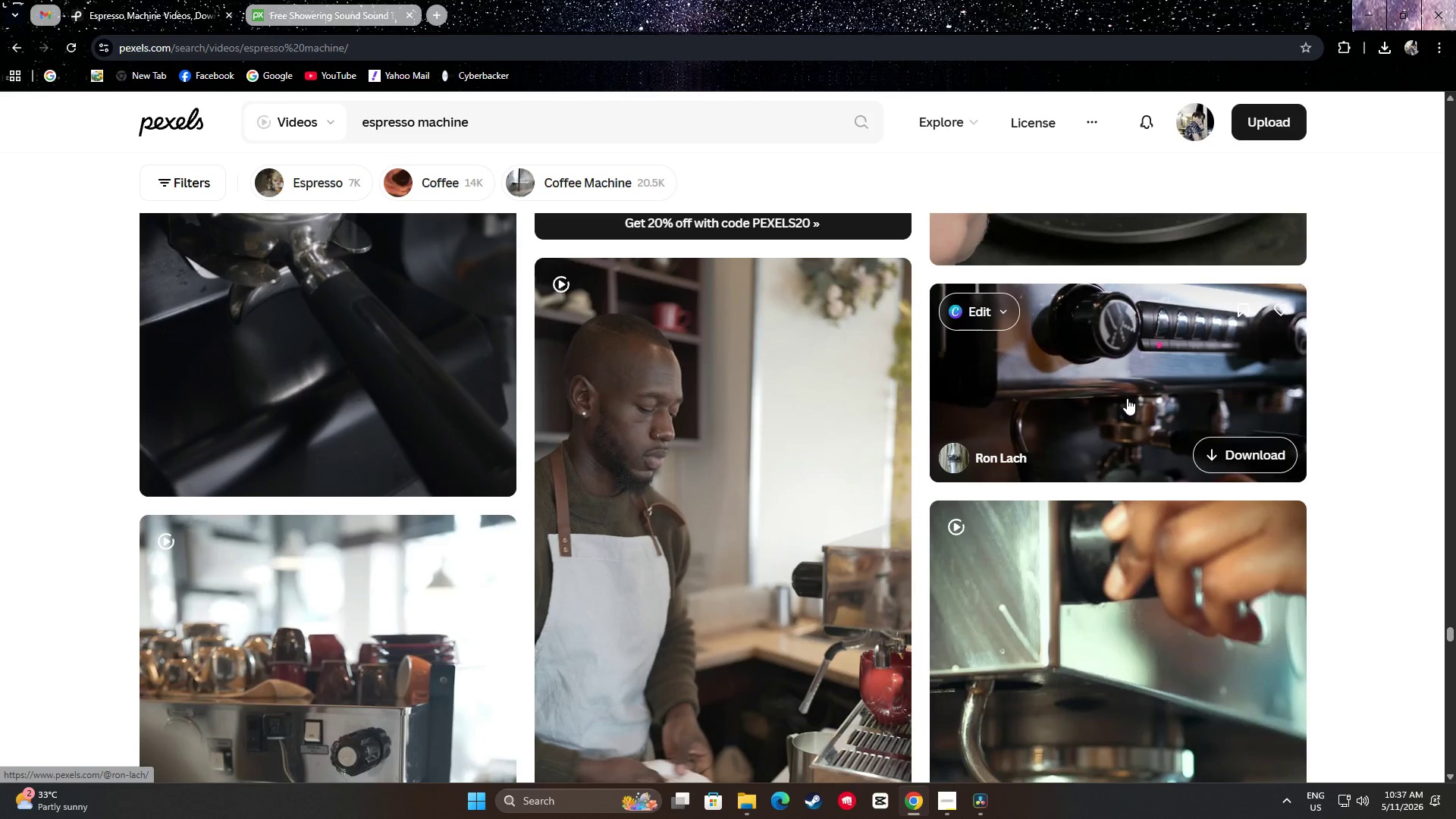 
wait(14.64)
 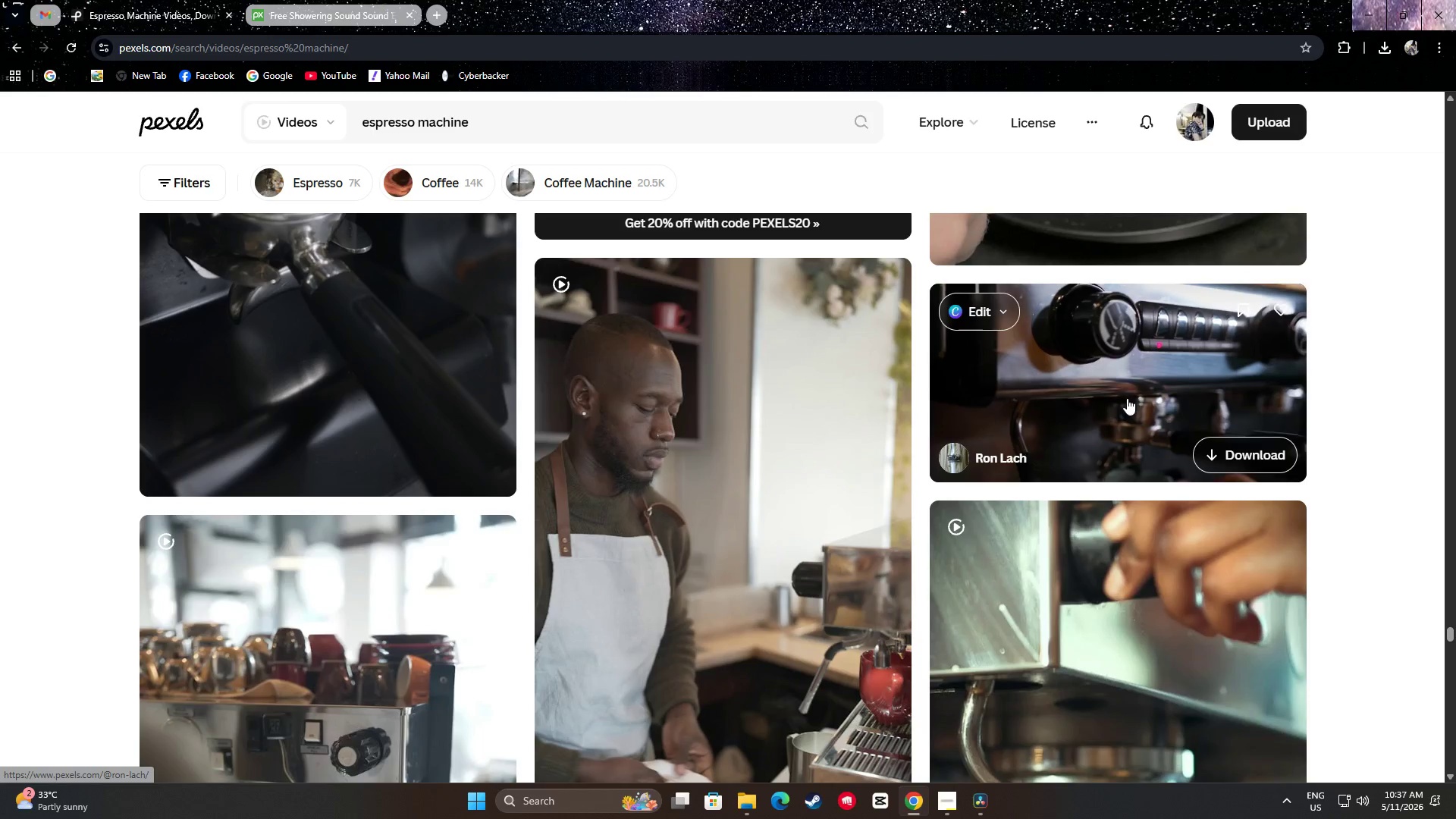 
scroll: coordinate [1288, 393], scroll_direction: down, amount: 3.0
 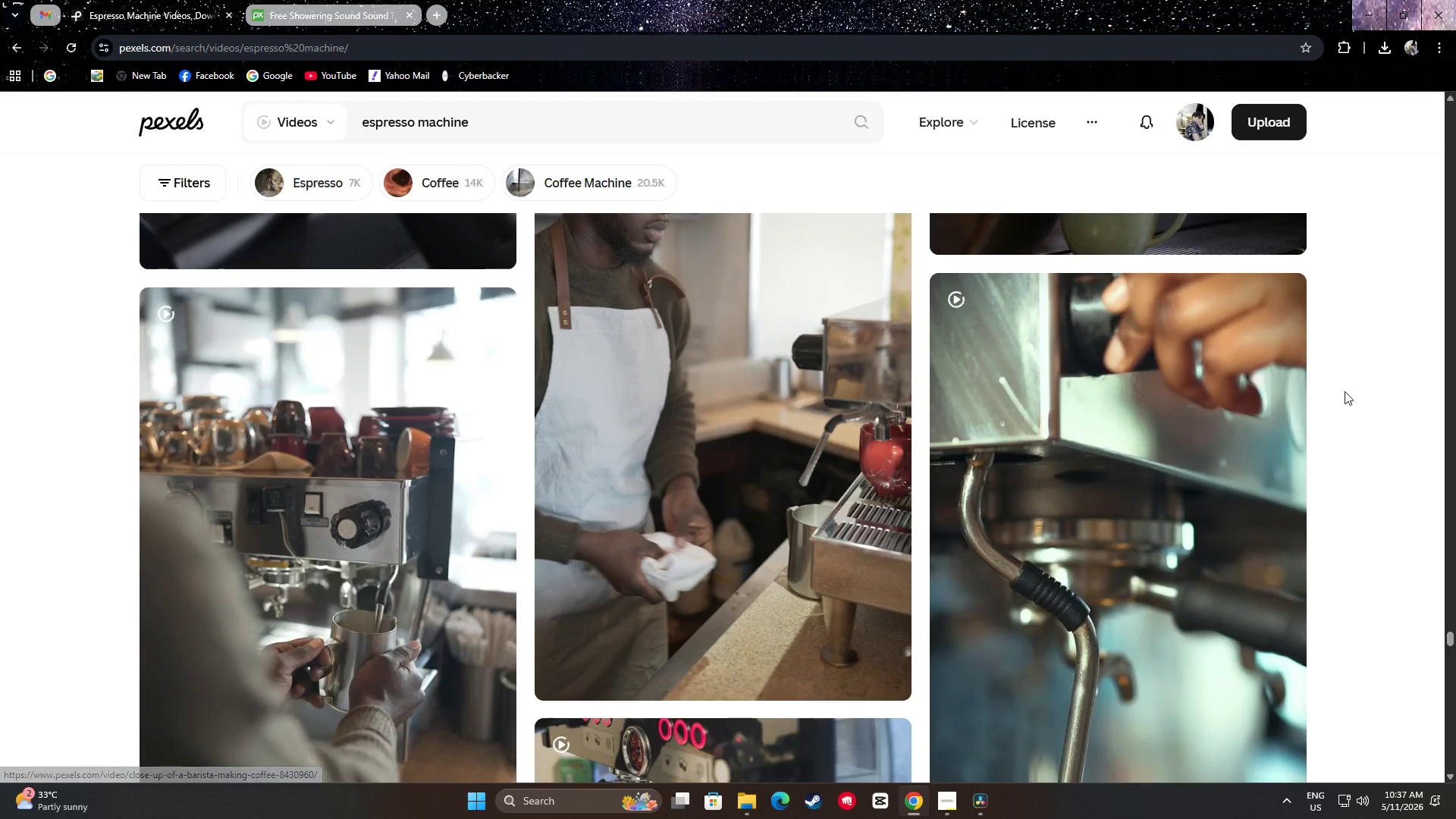 
scroll: coordinate [1364, 390], scroll_direction: up, amount: 2.0
 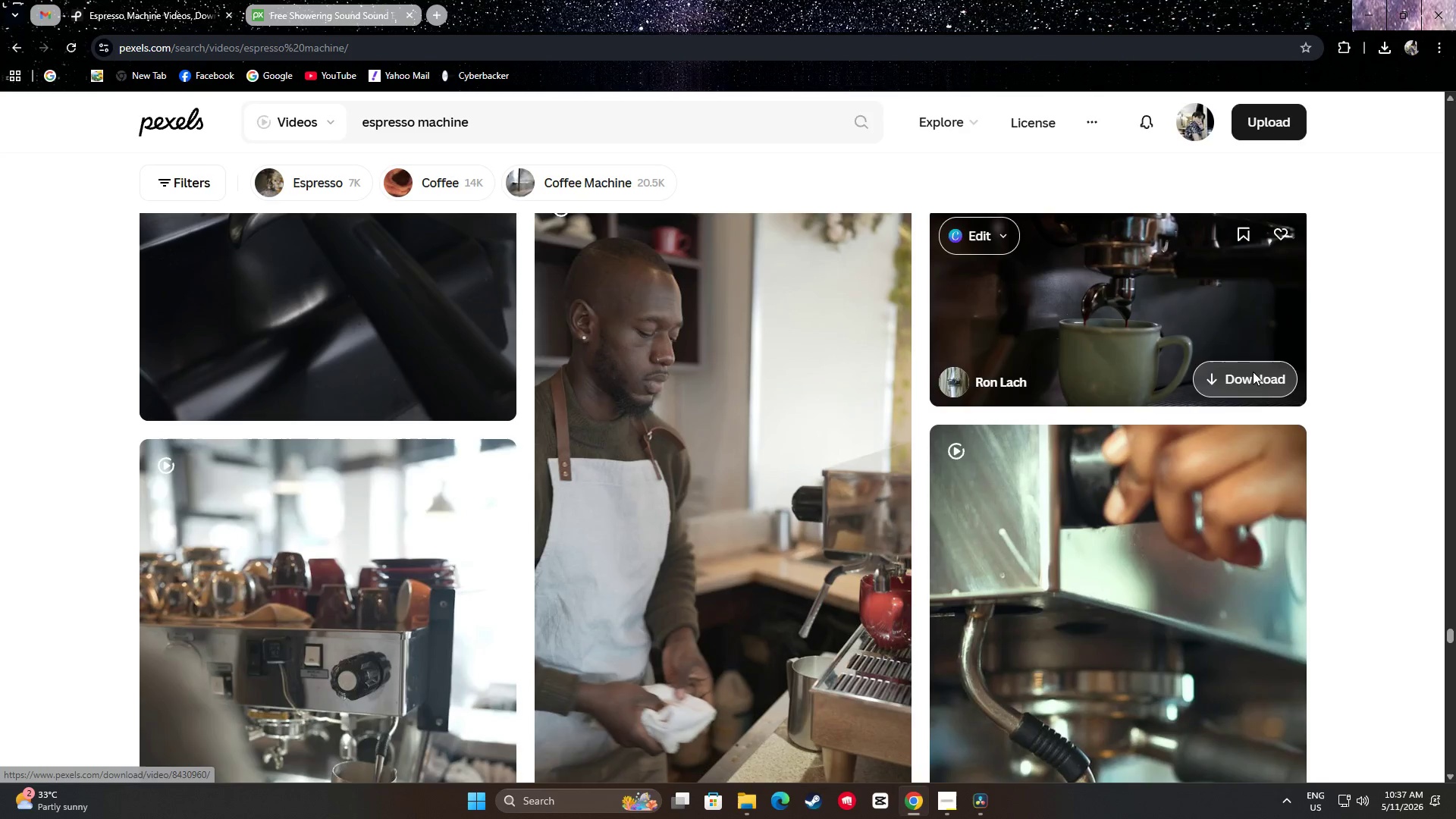 
left_click_drag(start_coordinate=[1407, 414], to_coordinate=[1401, 415])
 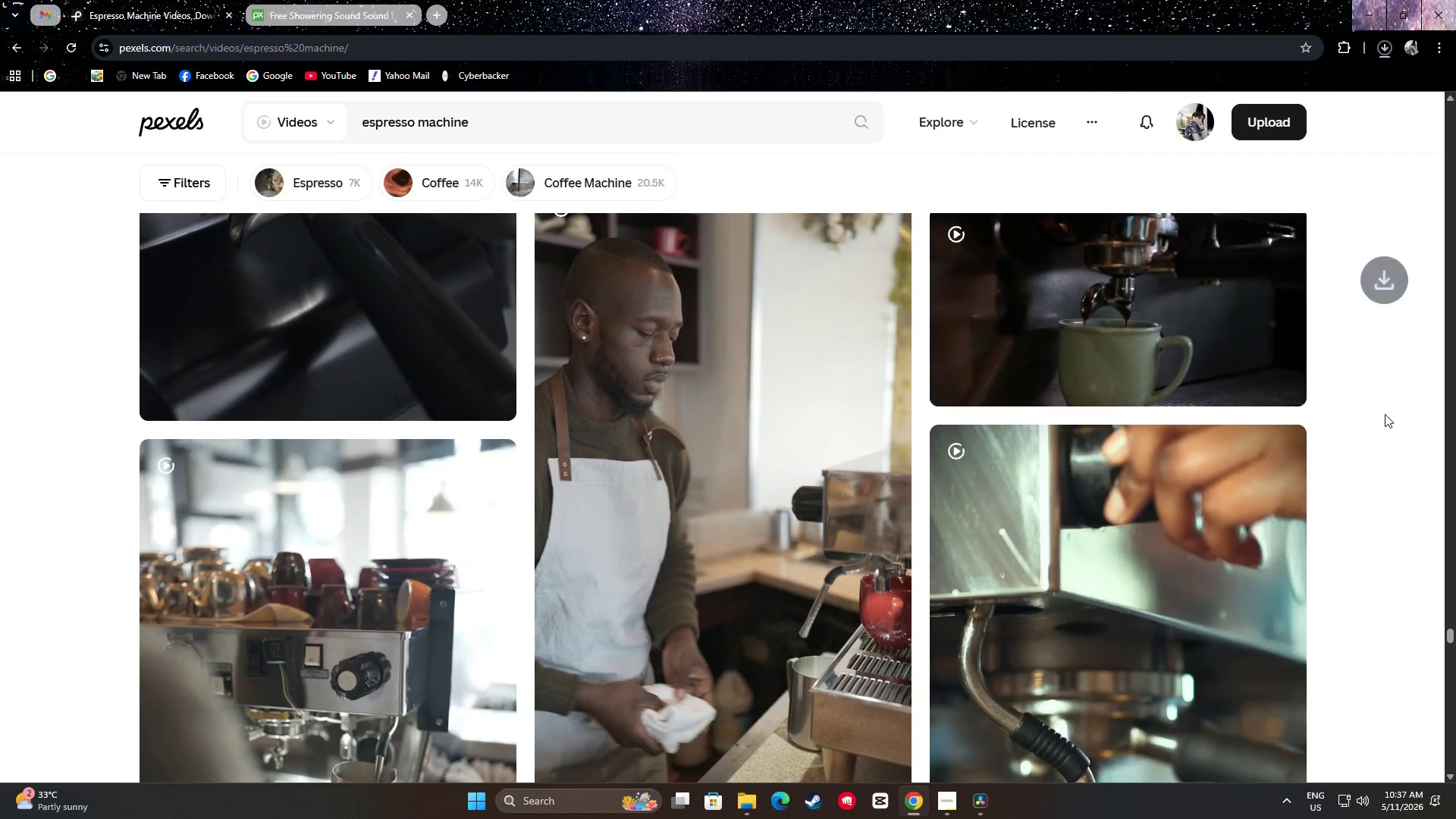 
scroll: coordinate [1366, 431], scroll_direction: down, amount: 8.0
 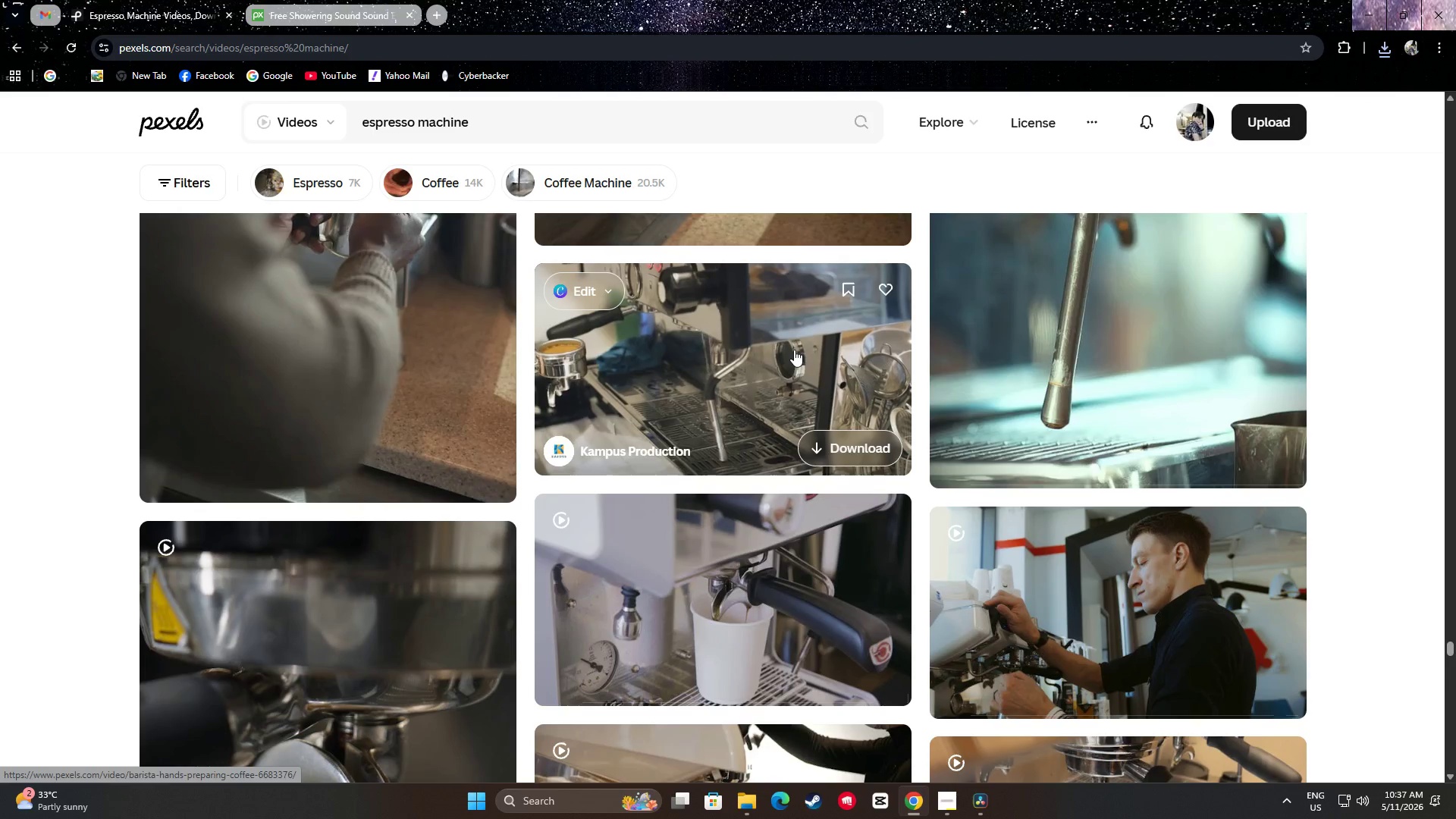 
wait(12.82)
 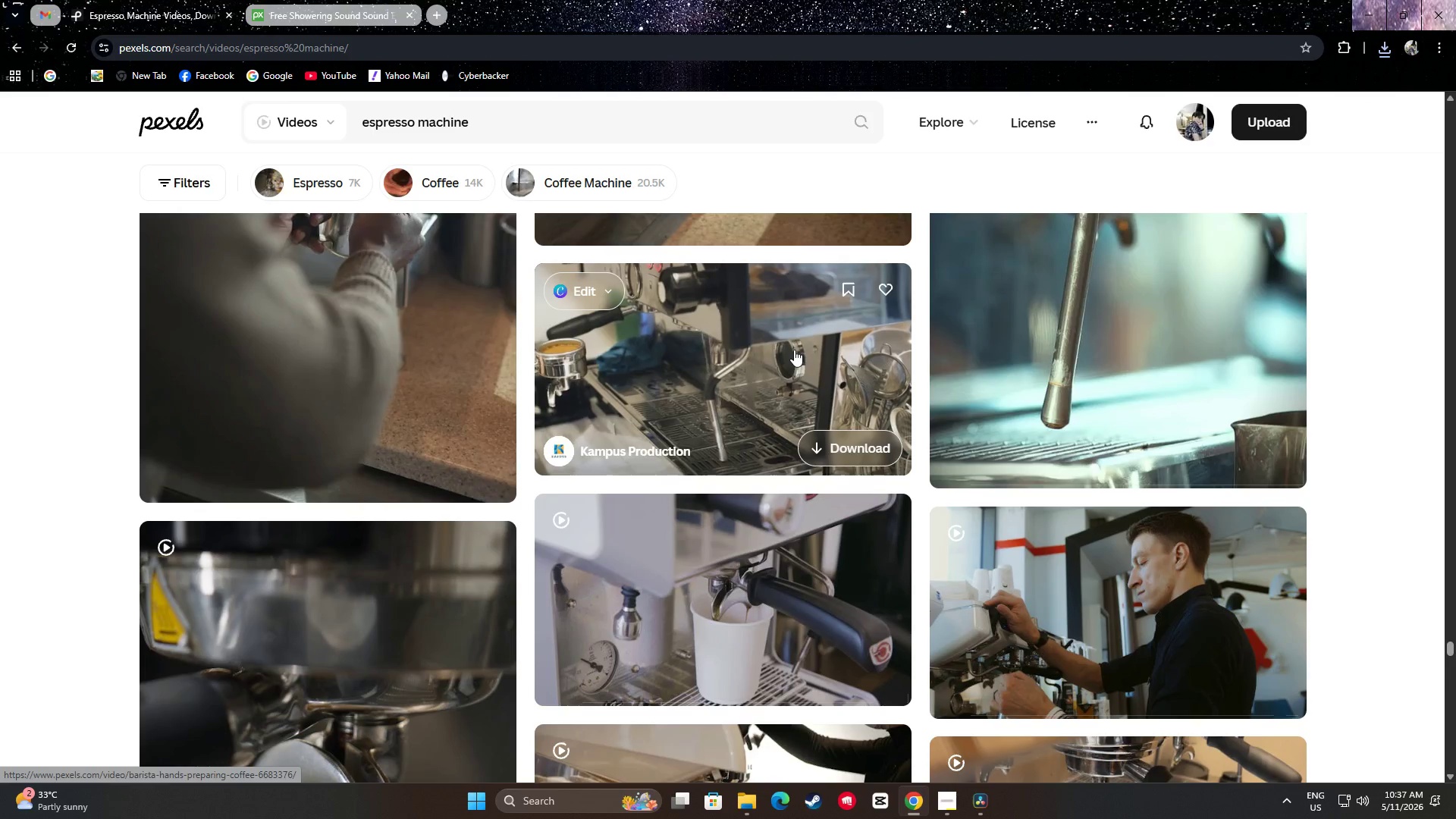 
scroll: coordinate [737, 404], scroll_direction: down, amount: 17.0
 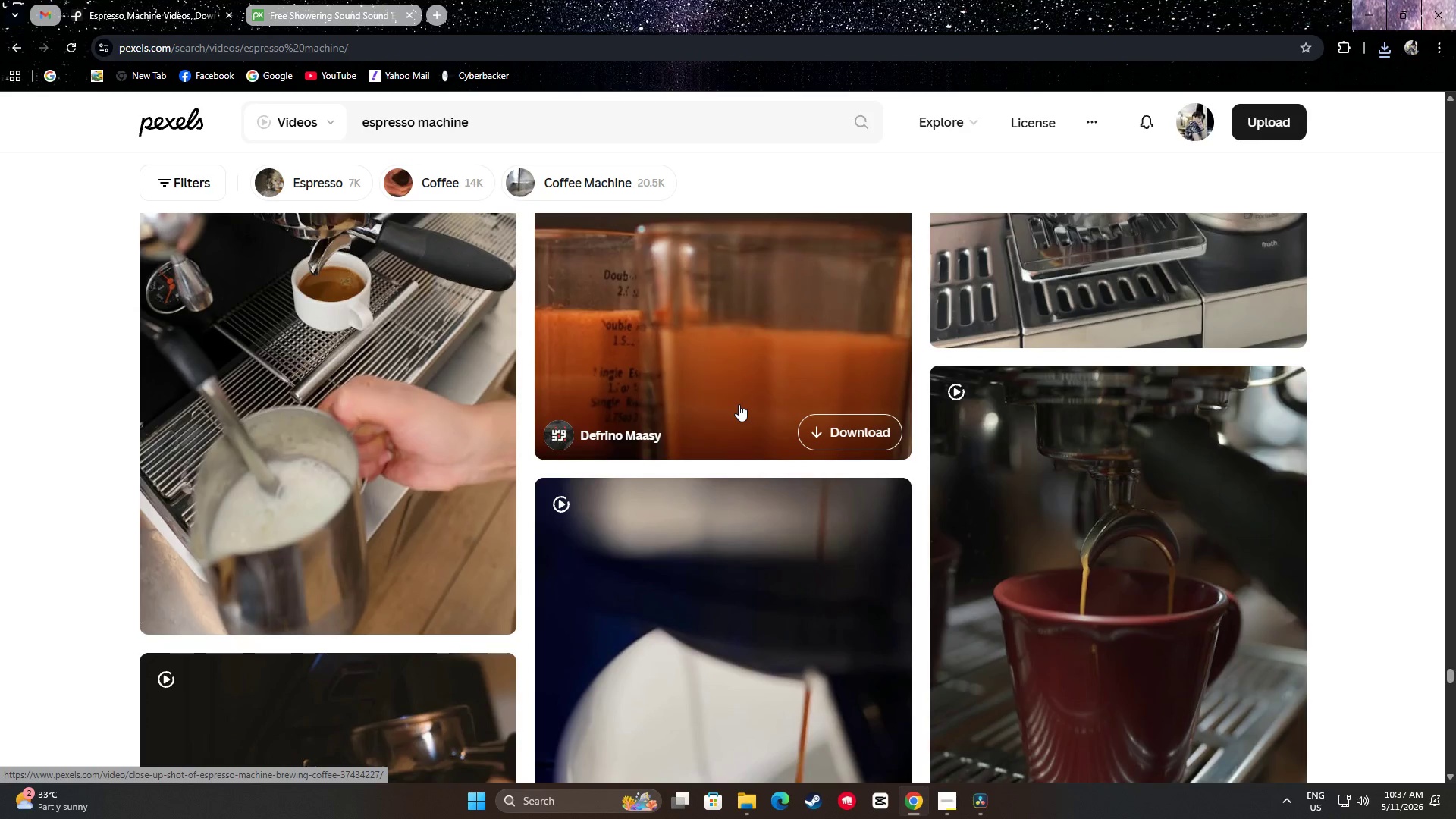 
scroll: coordinate [369, 443], scroll_direction: down, amount: 7.0
 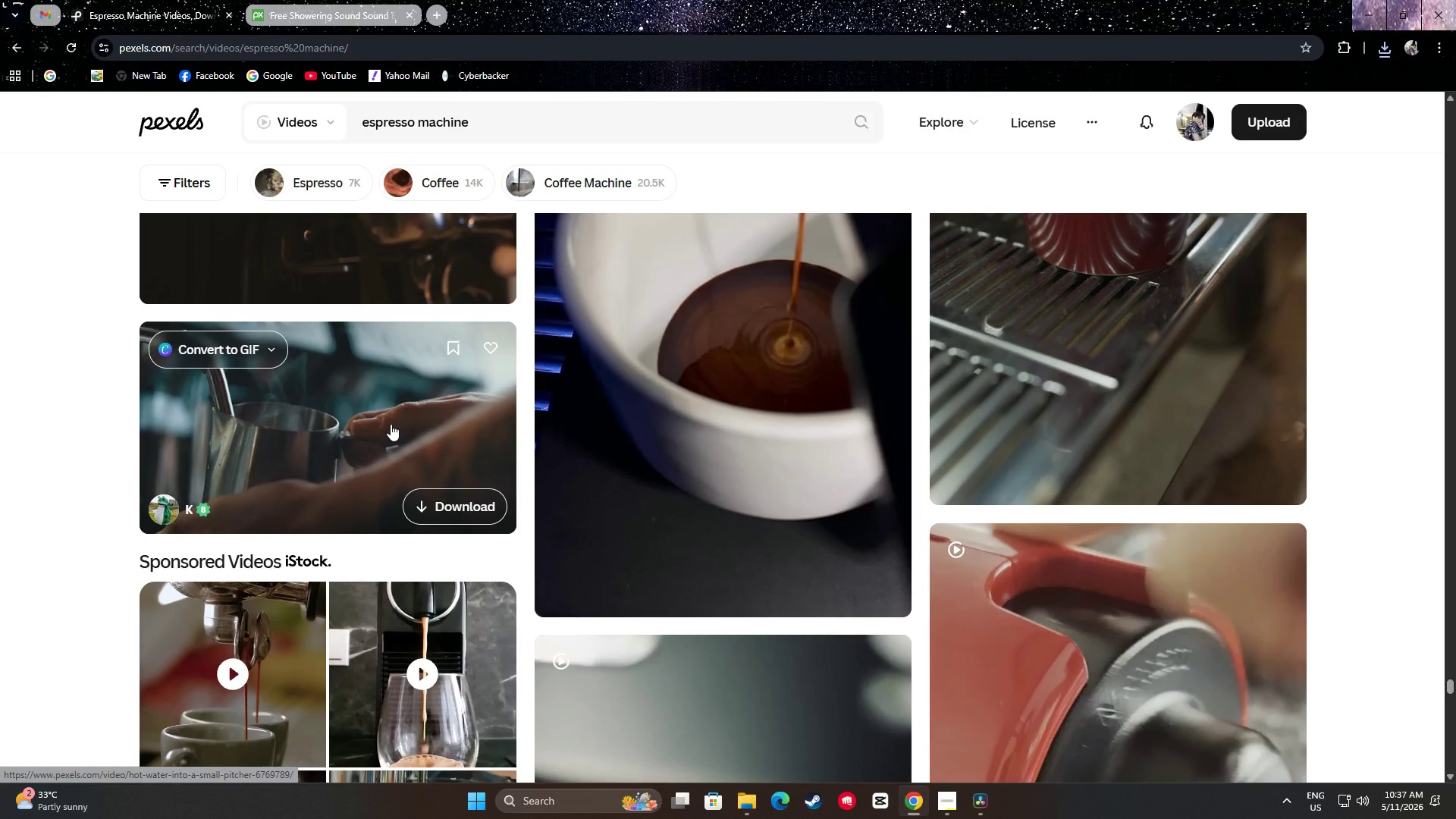 
scroll: coordinate [372, 487], scroll_direction: up, amount: 2.0
 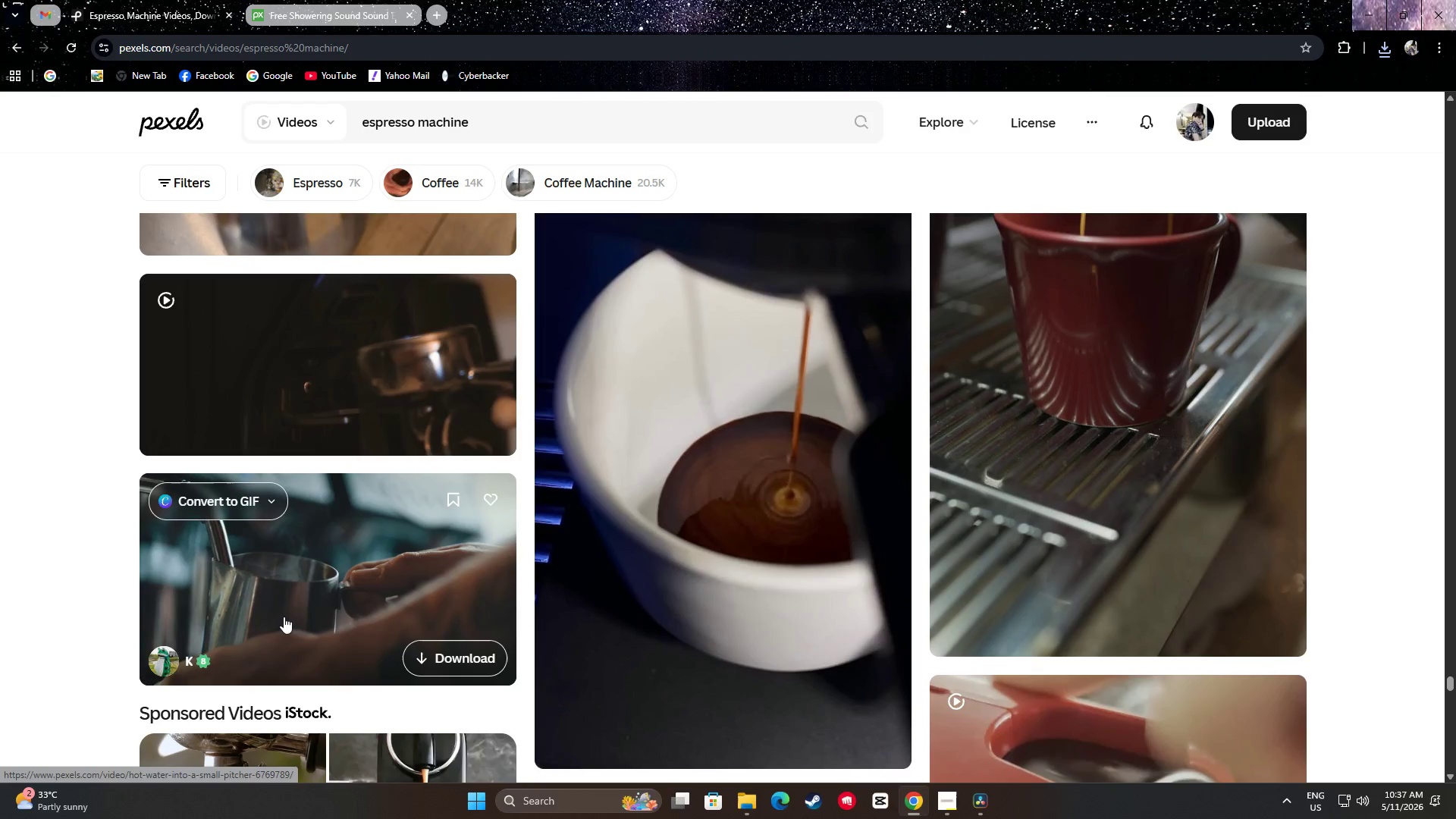 
scroll: coordinate [94, 554], scroll_direction: down, amount: 11.0
 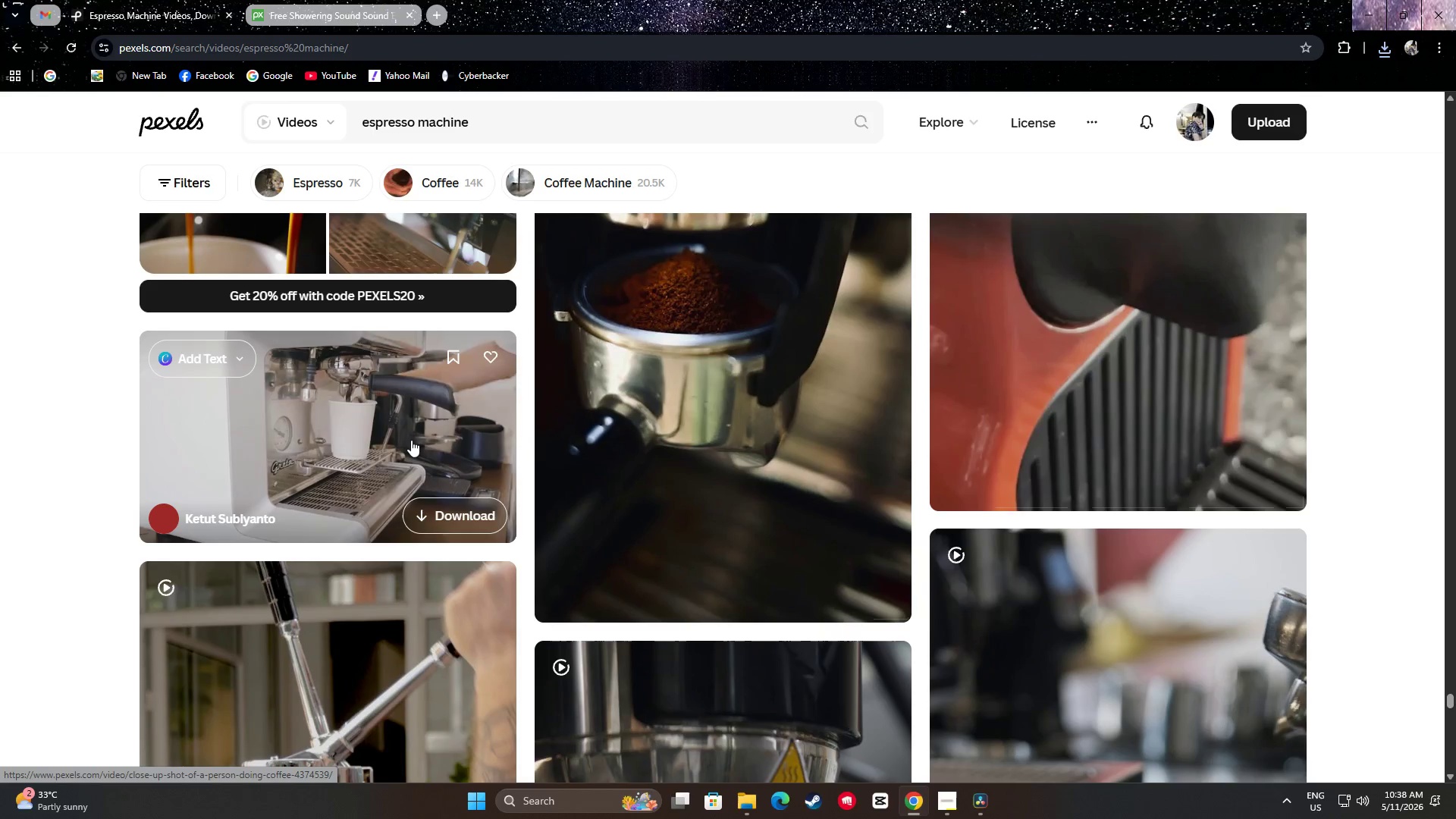 
wait(19.07)
 